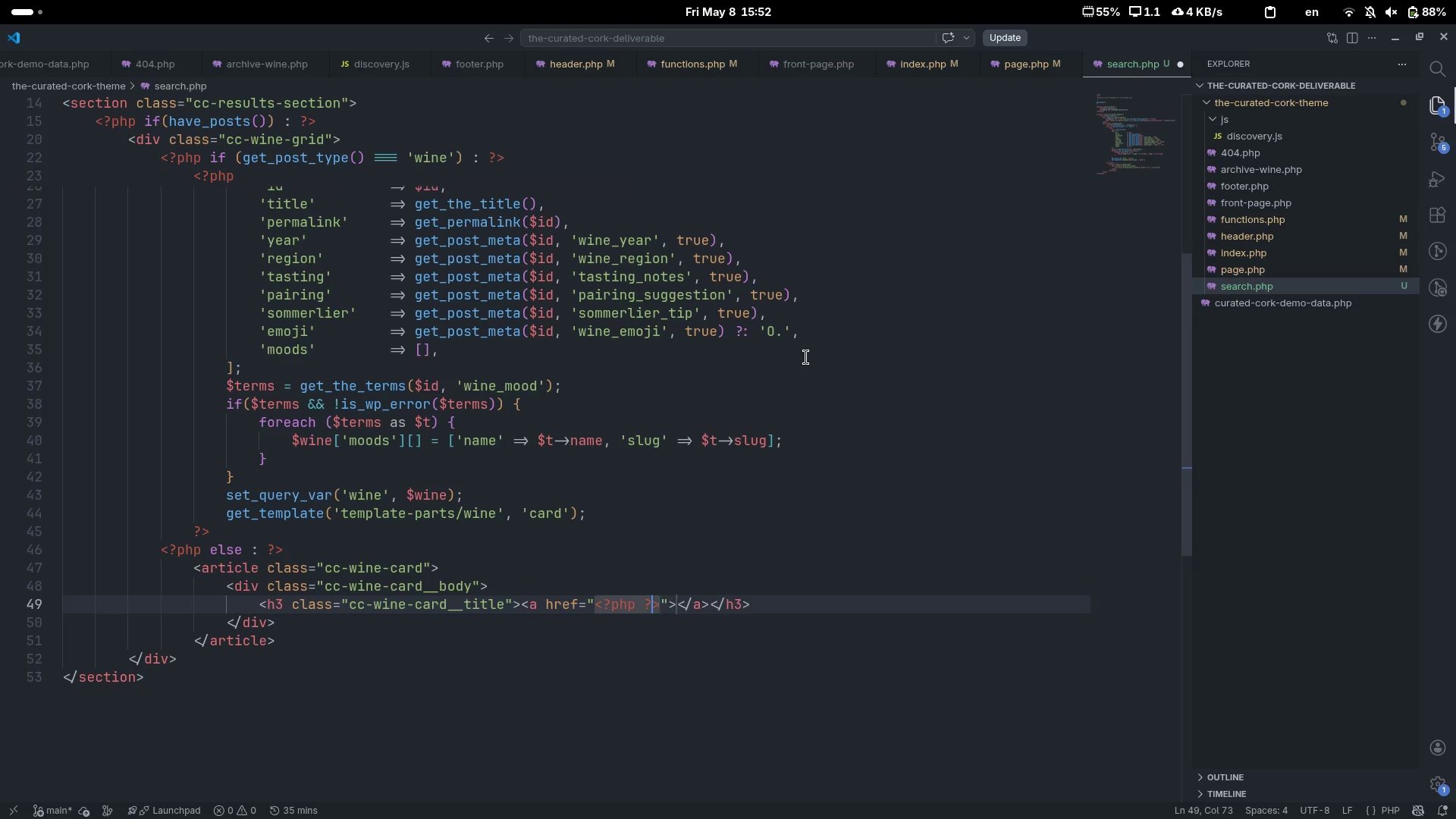 
key(ArrowLeft)
 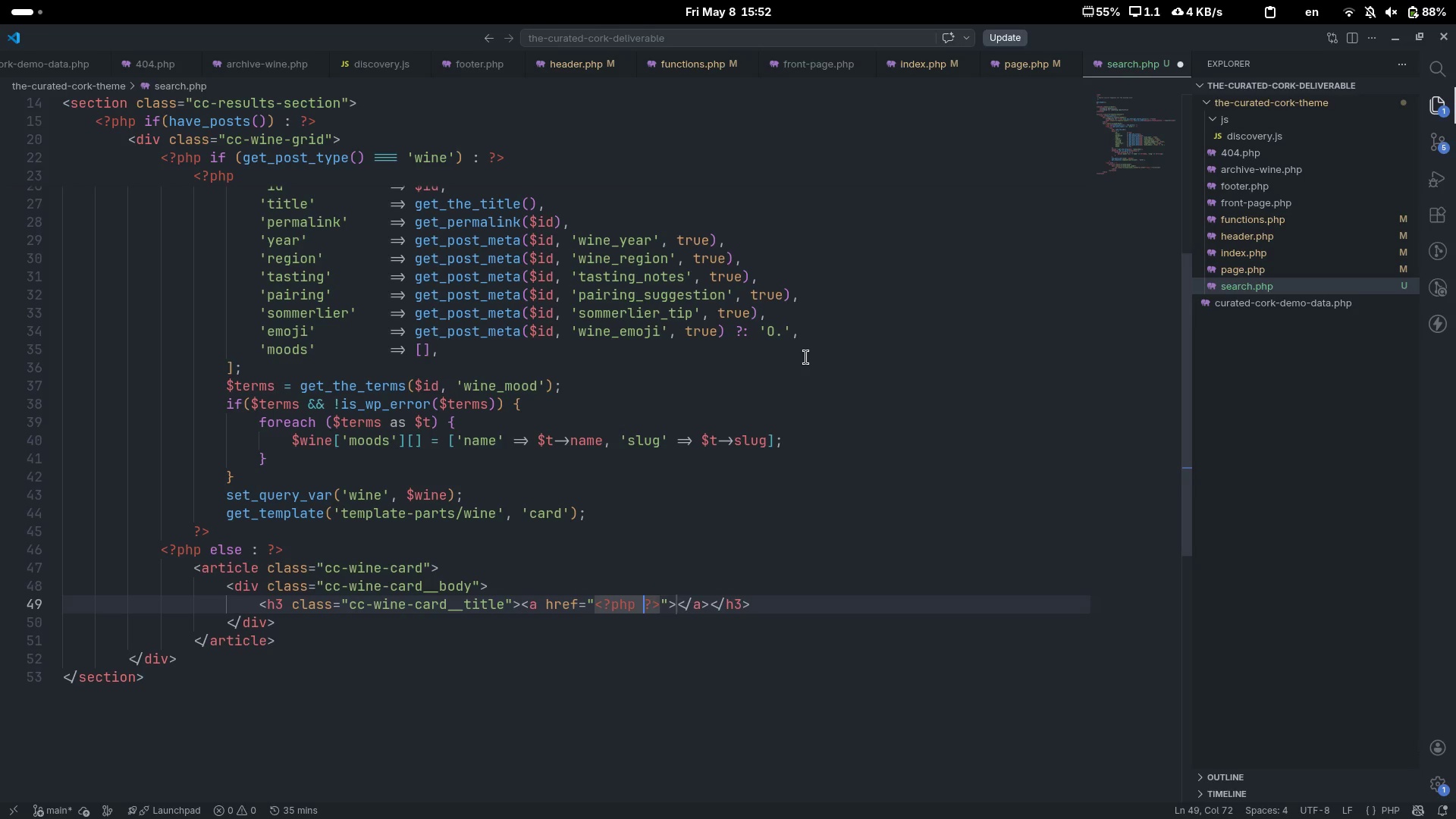 
key(ArrowLeft)
 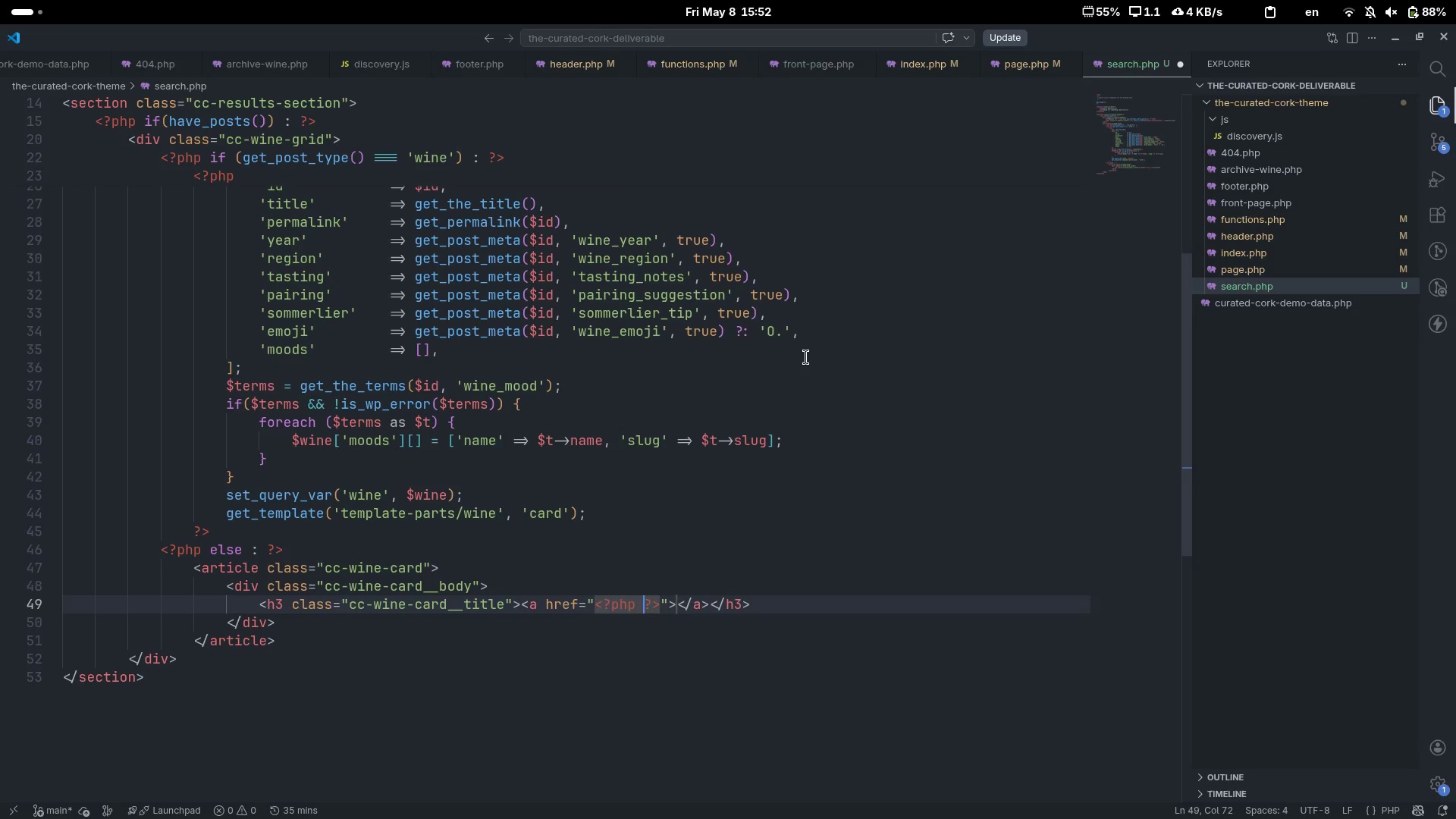 
key(Escape)
 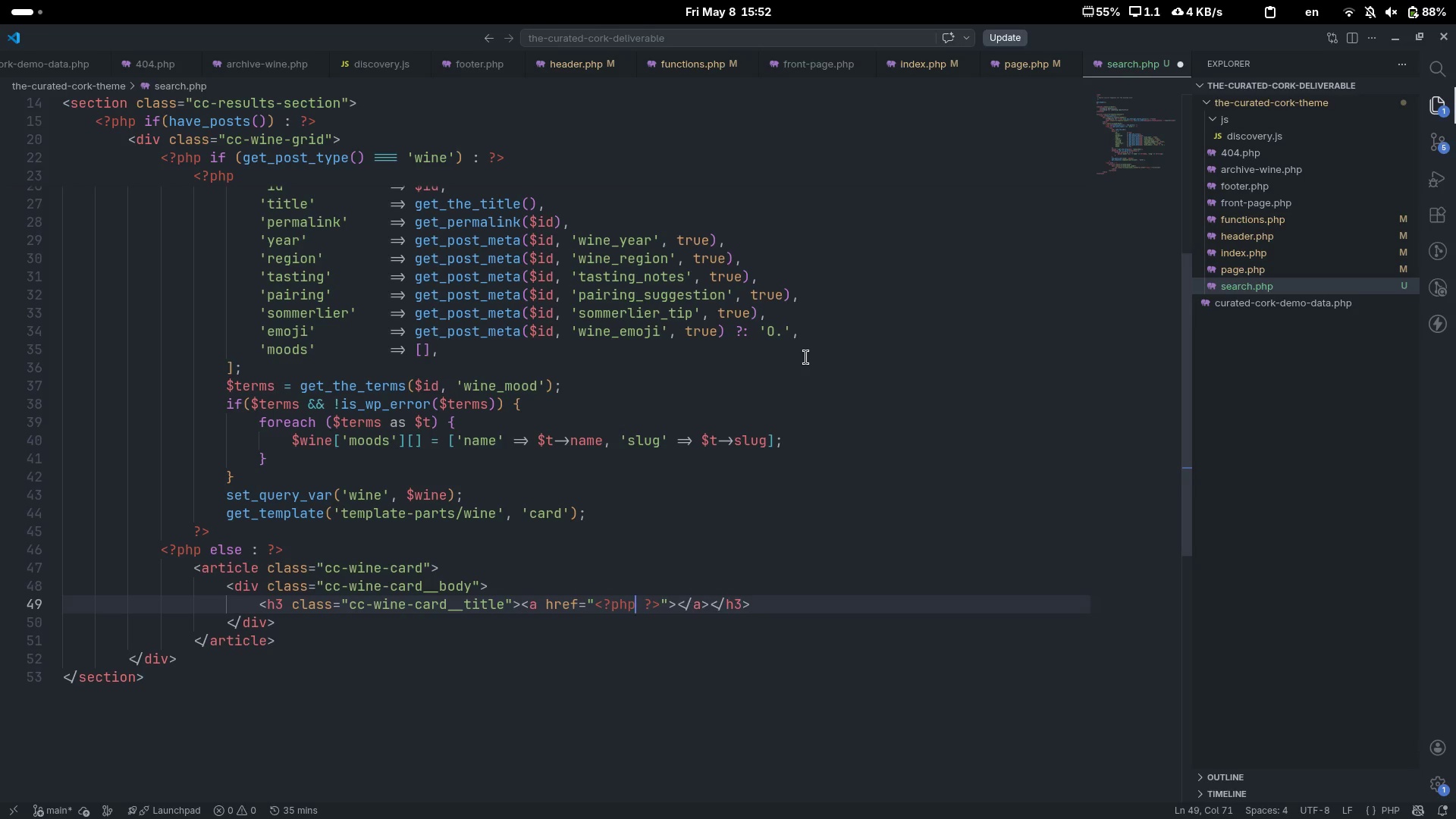 
key(ArrowLeft)
 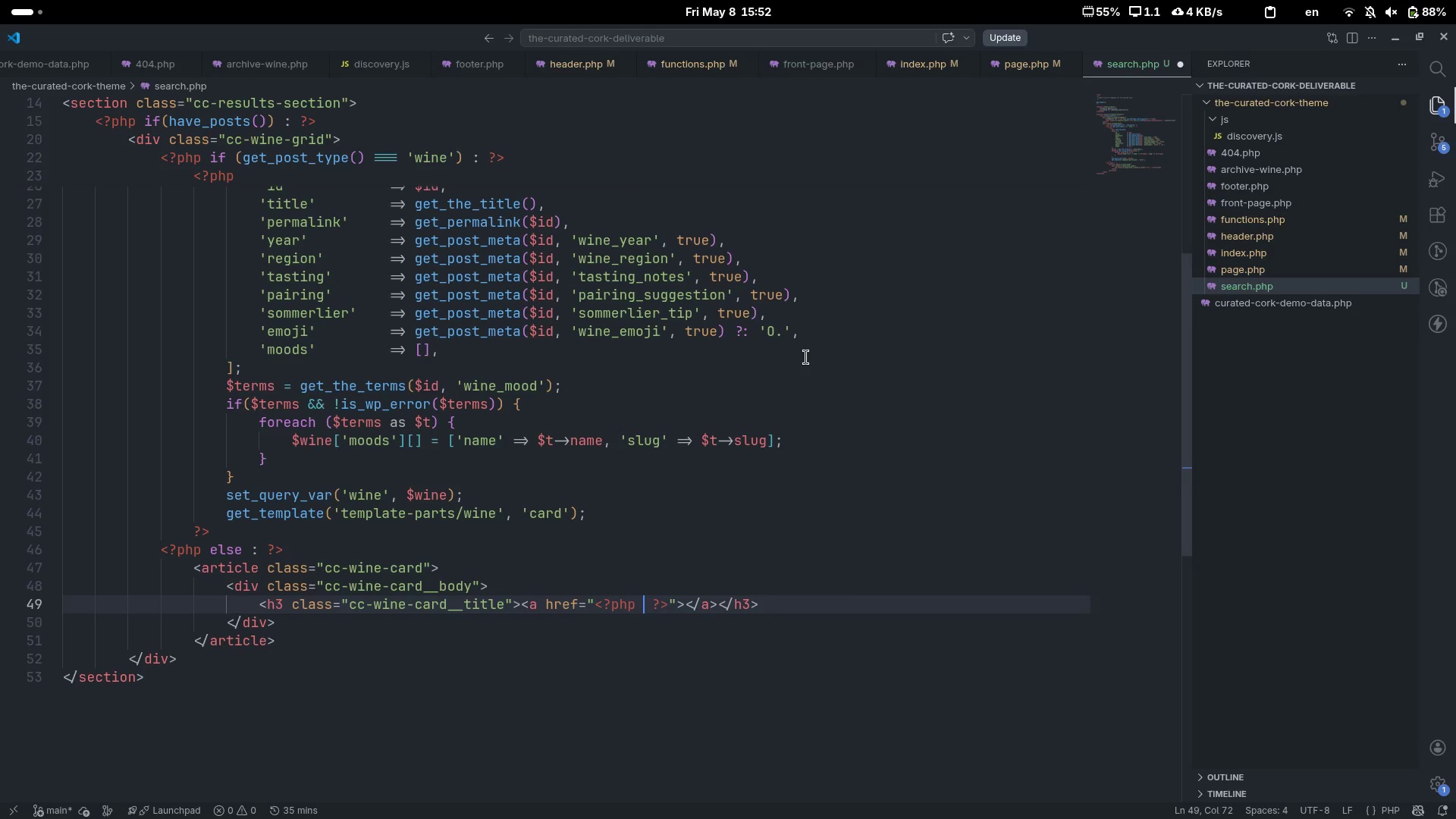 
type( the_permalink())
 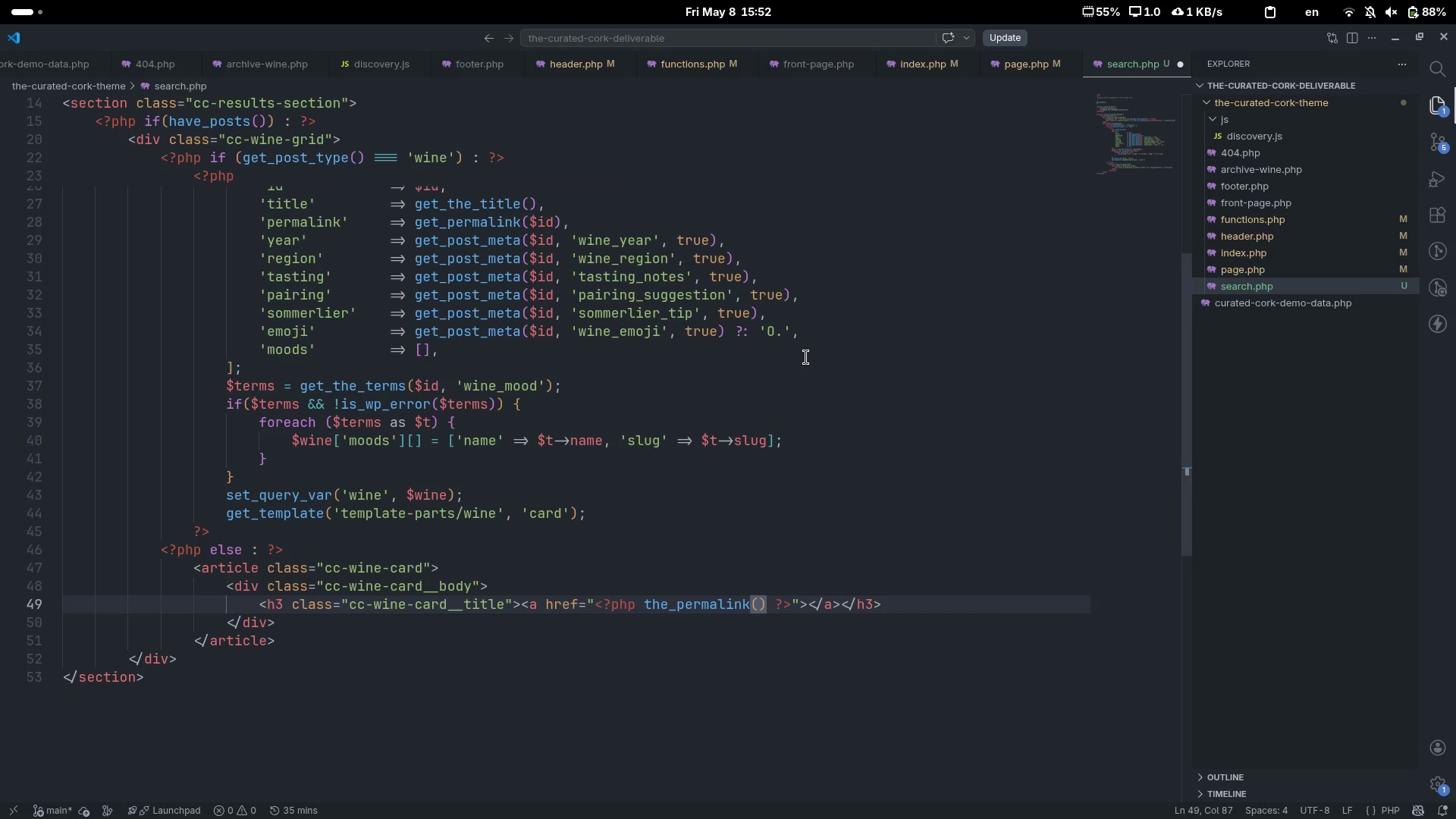 
key(Semicolon)
 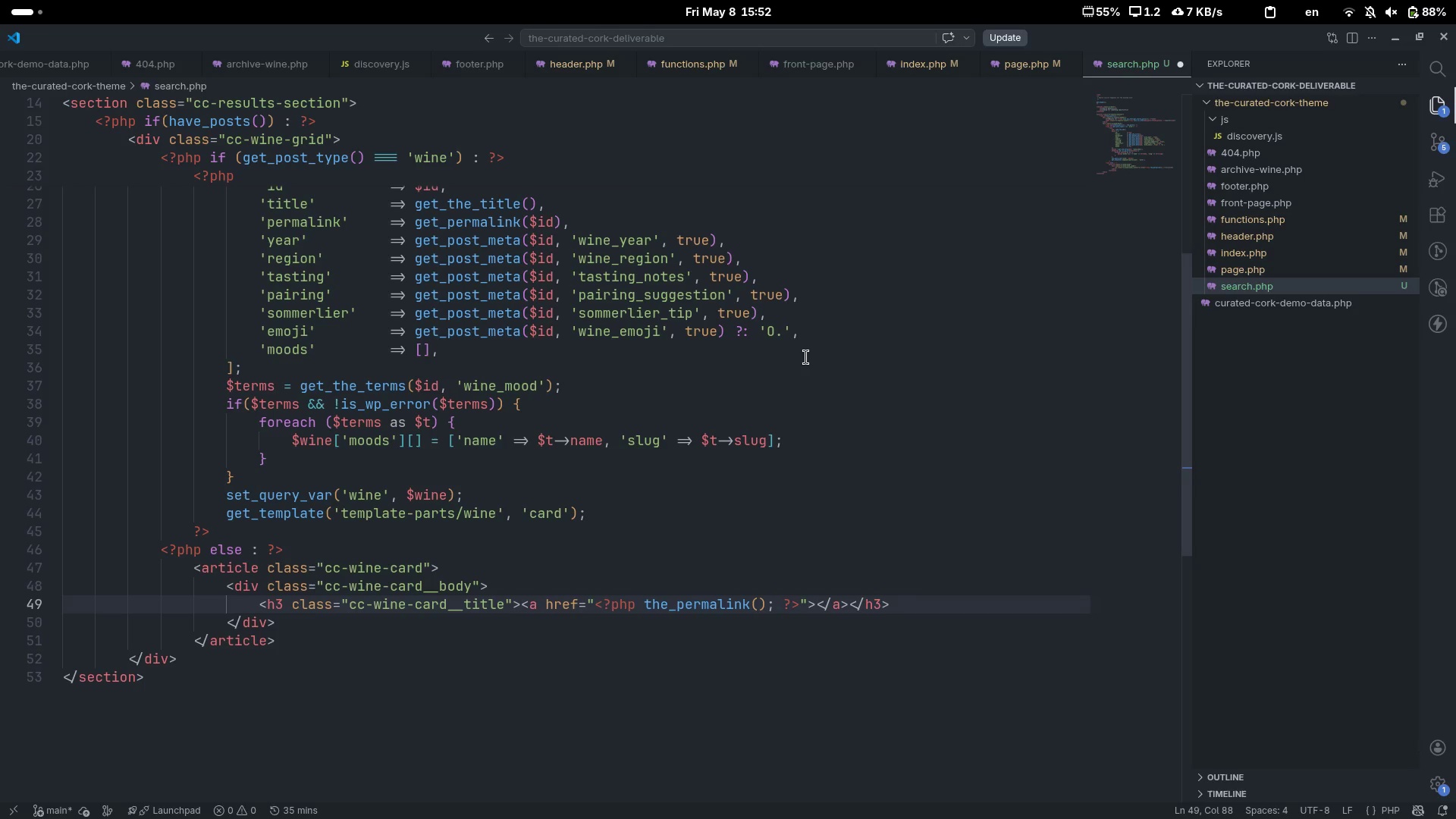 
key(ArrowRight)
 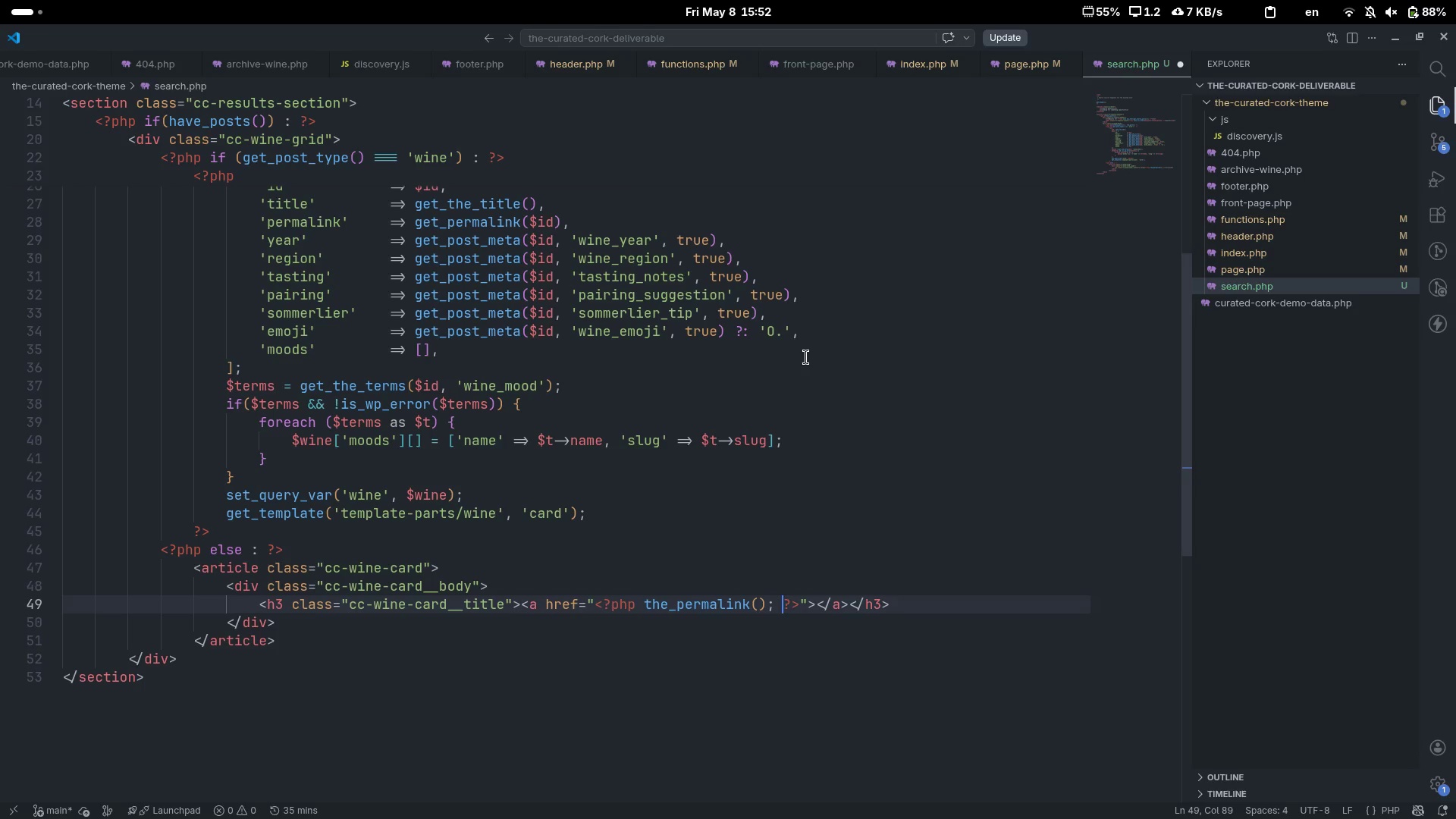 
key(ArrowRight)
 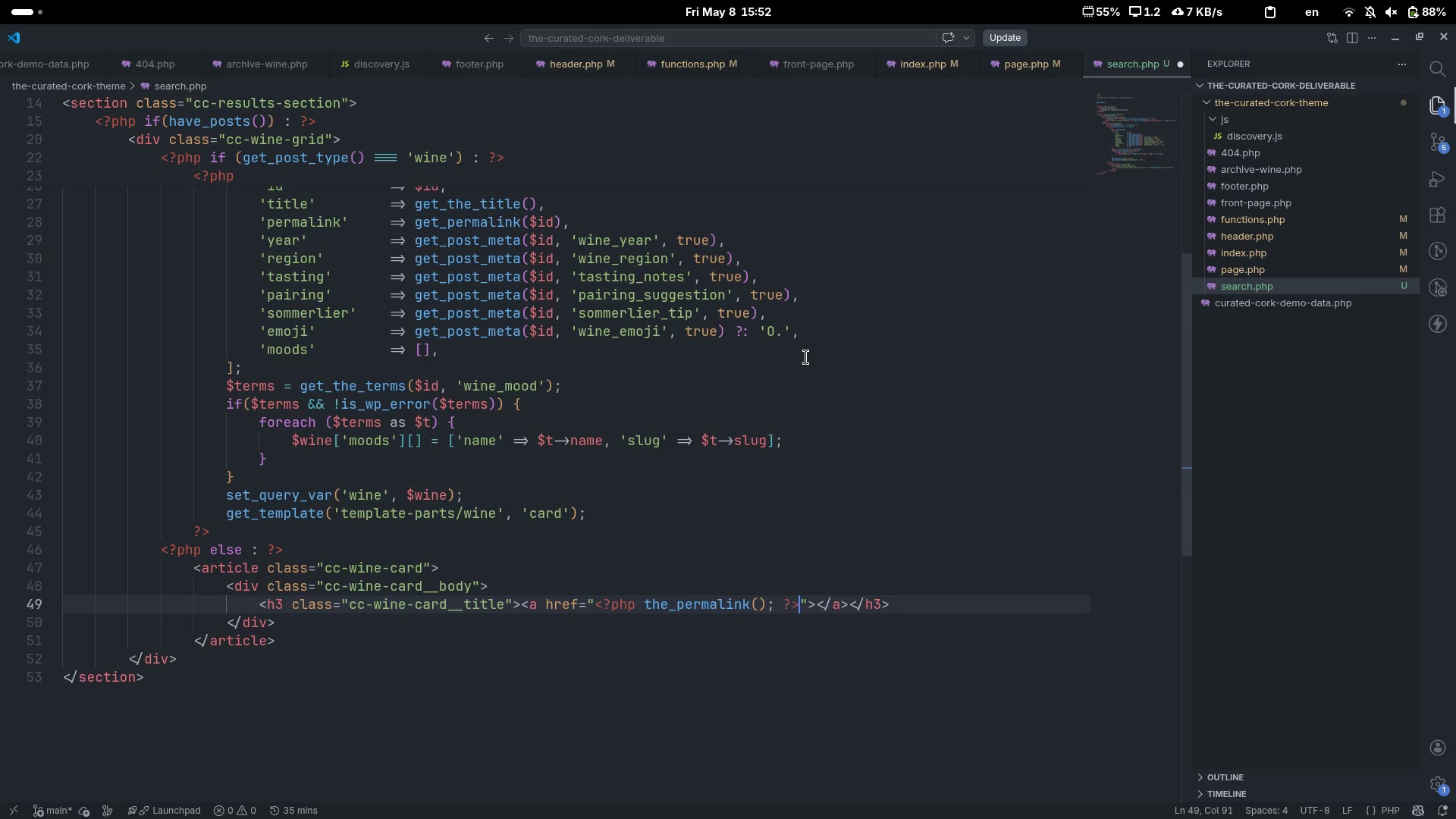 
key(ArrowRight)
 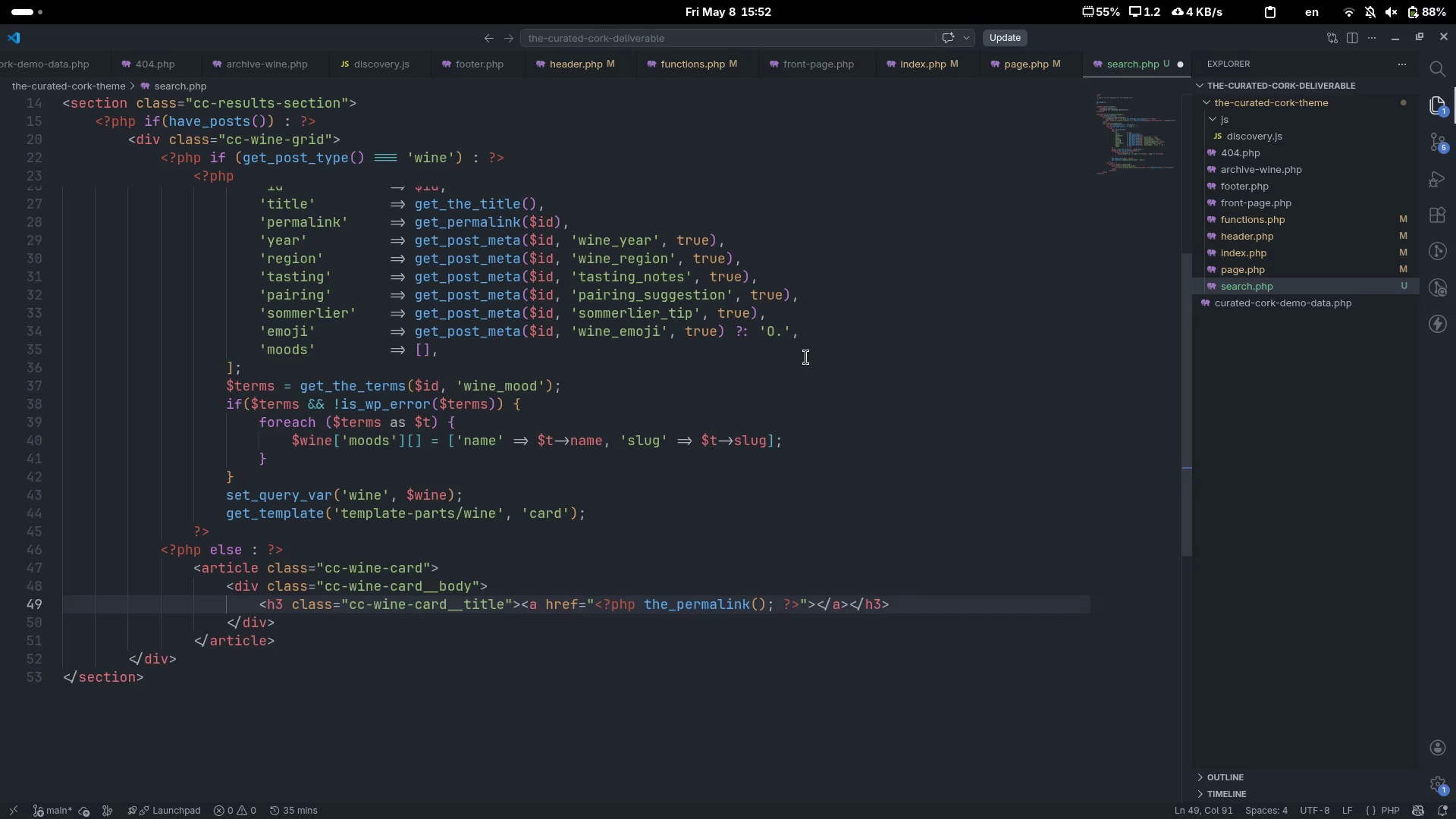 
key(ArrowRight)
 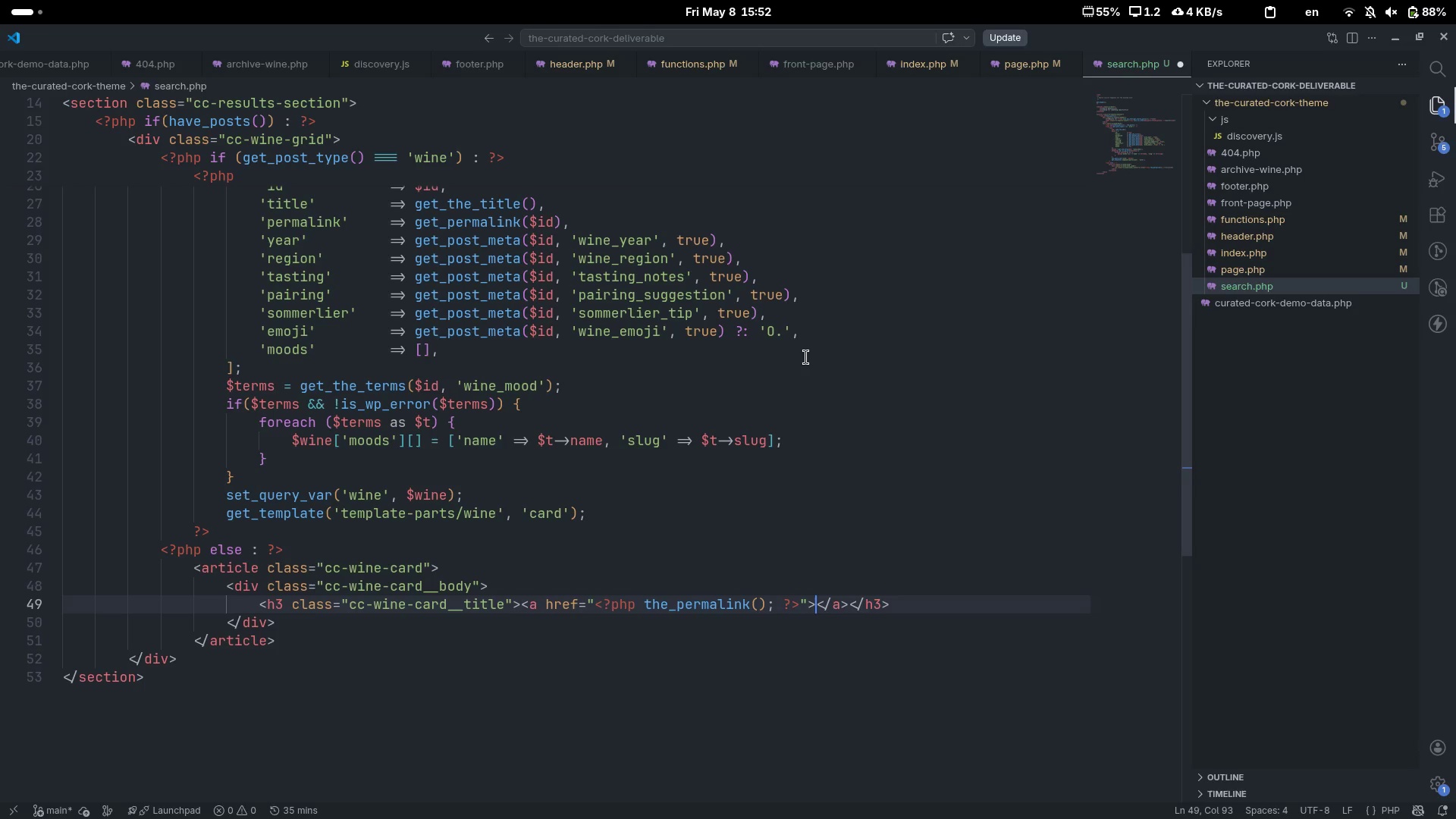 
key(ArrowRight)
 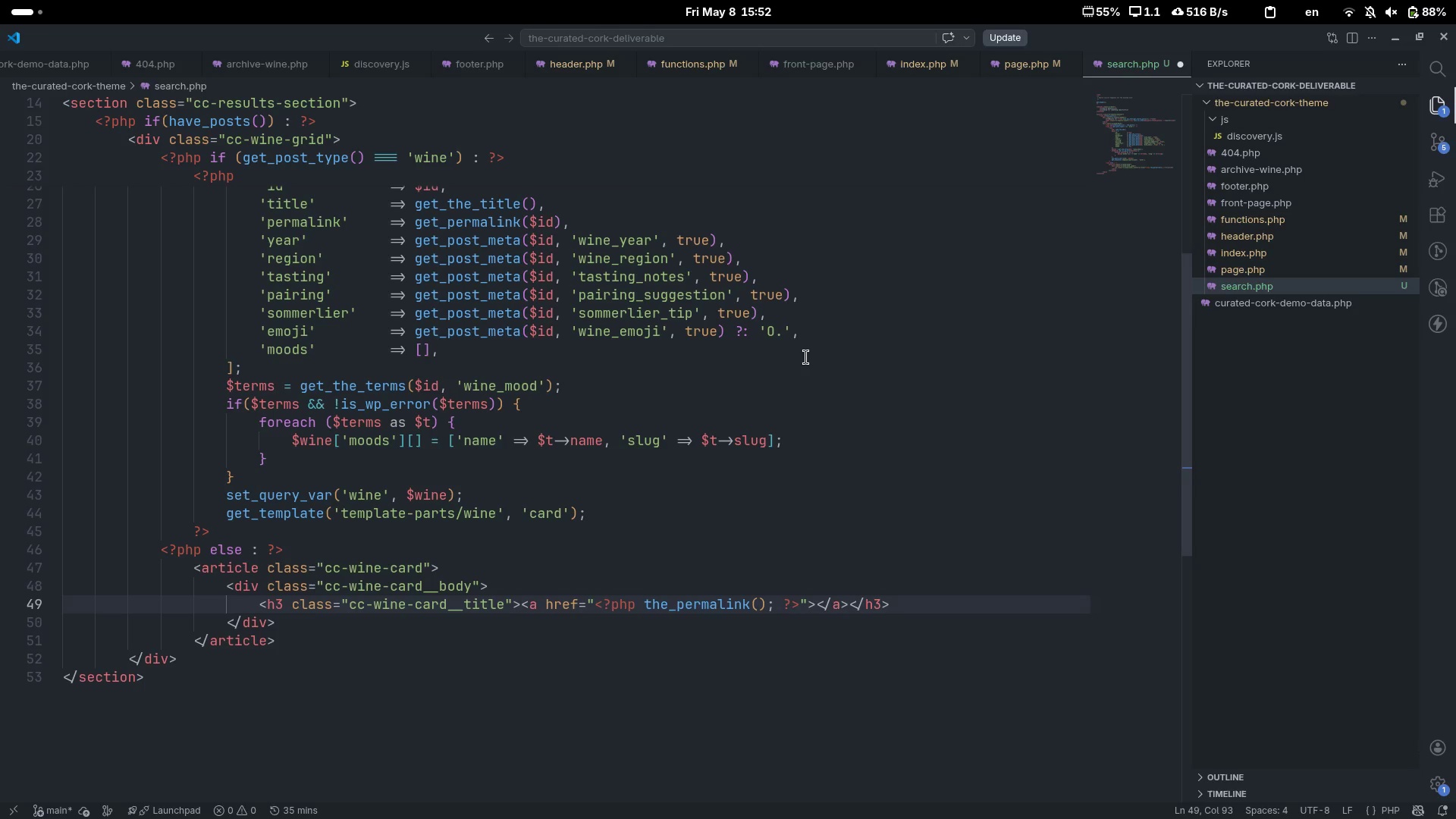 
wait(7.7)
 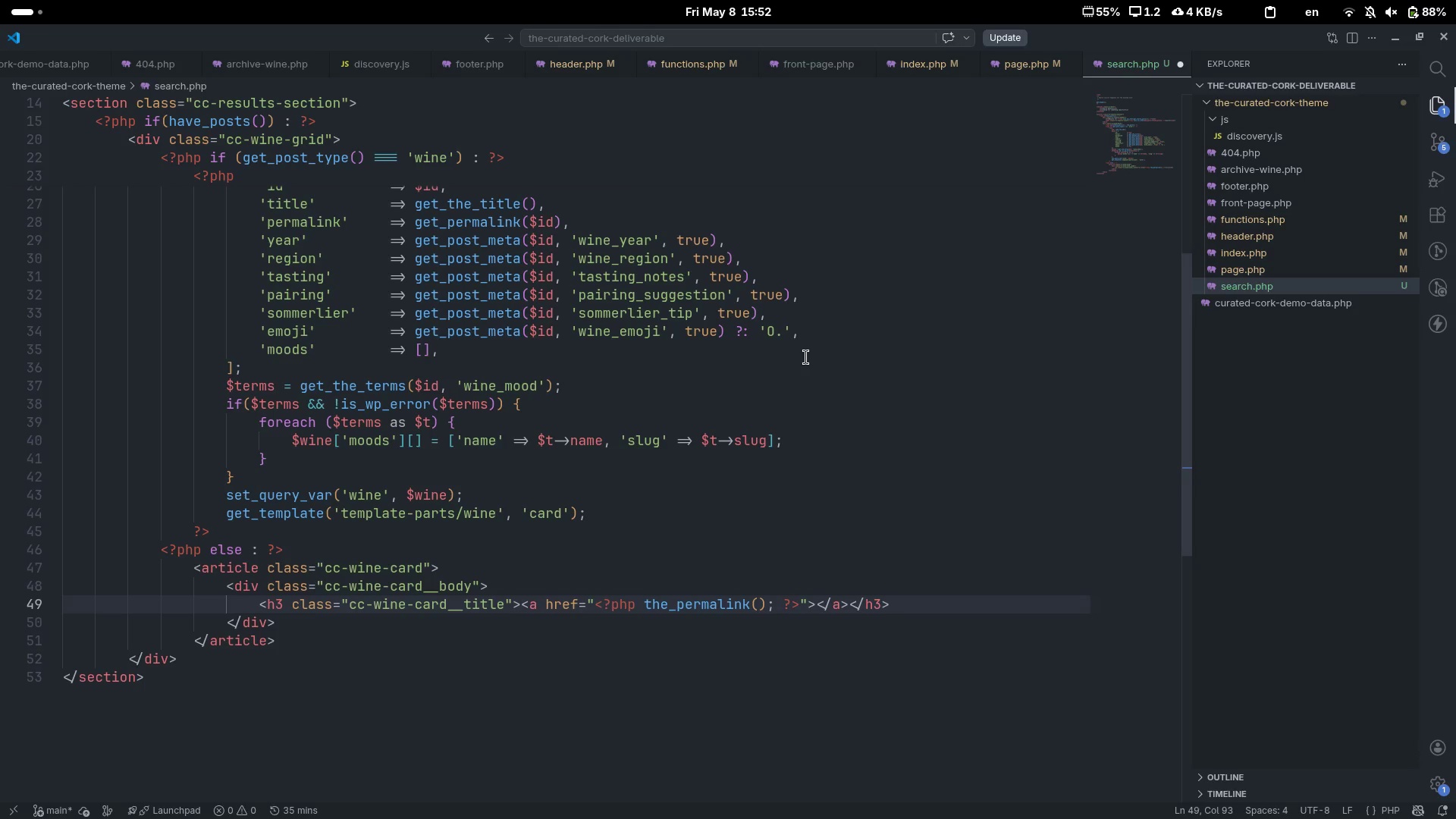 
key(Shift+Comma)
 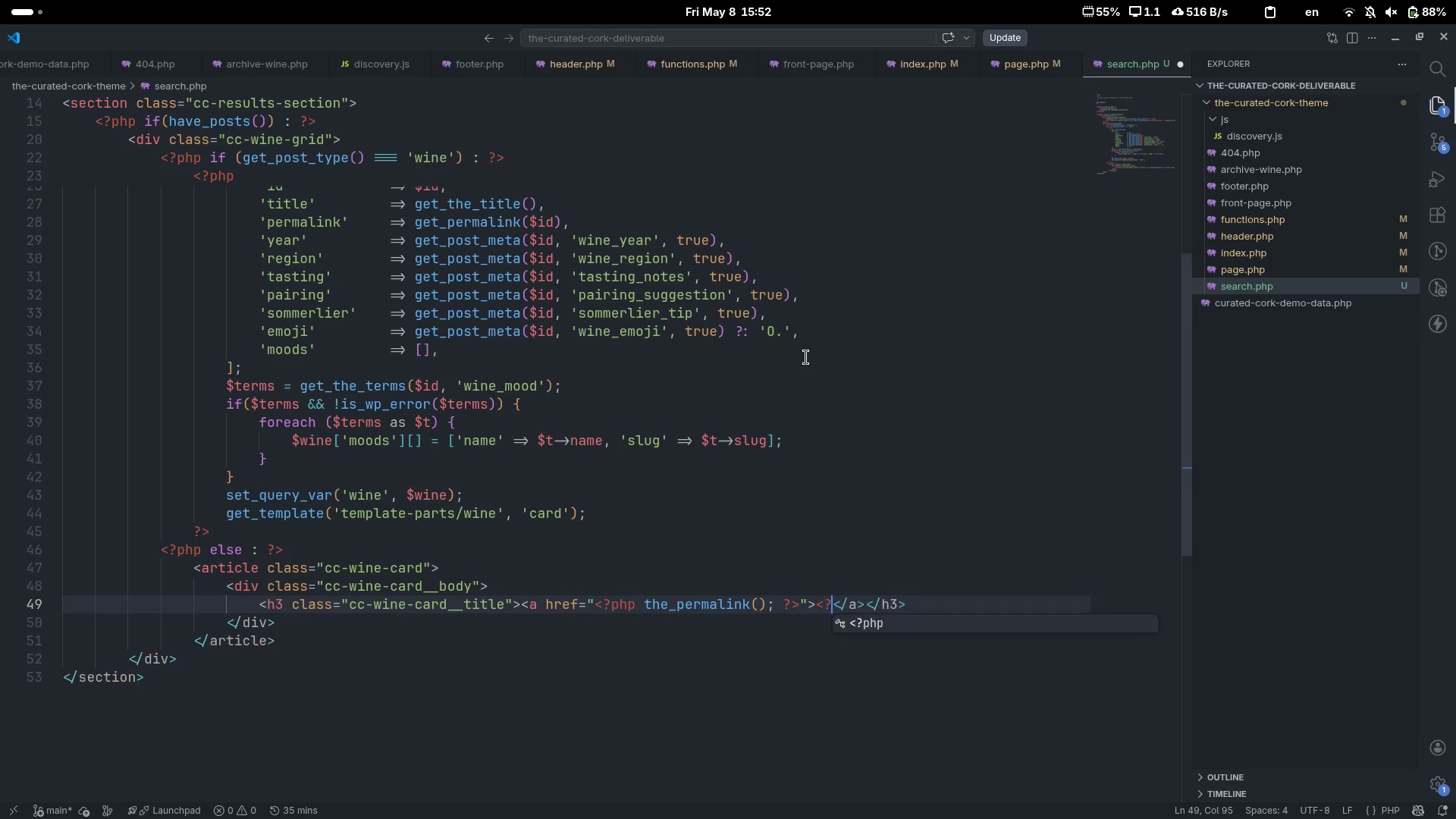 
key(Shift+Slash)
 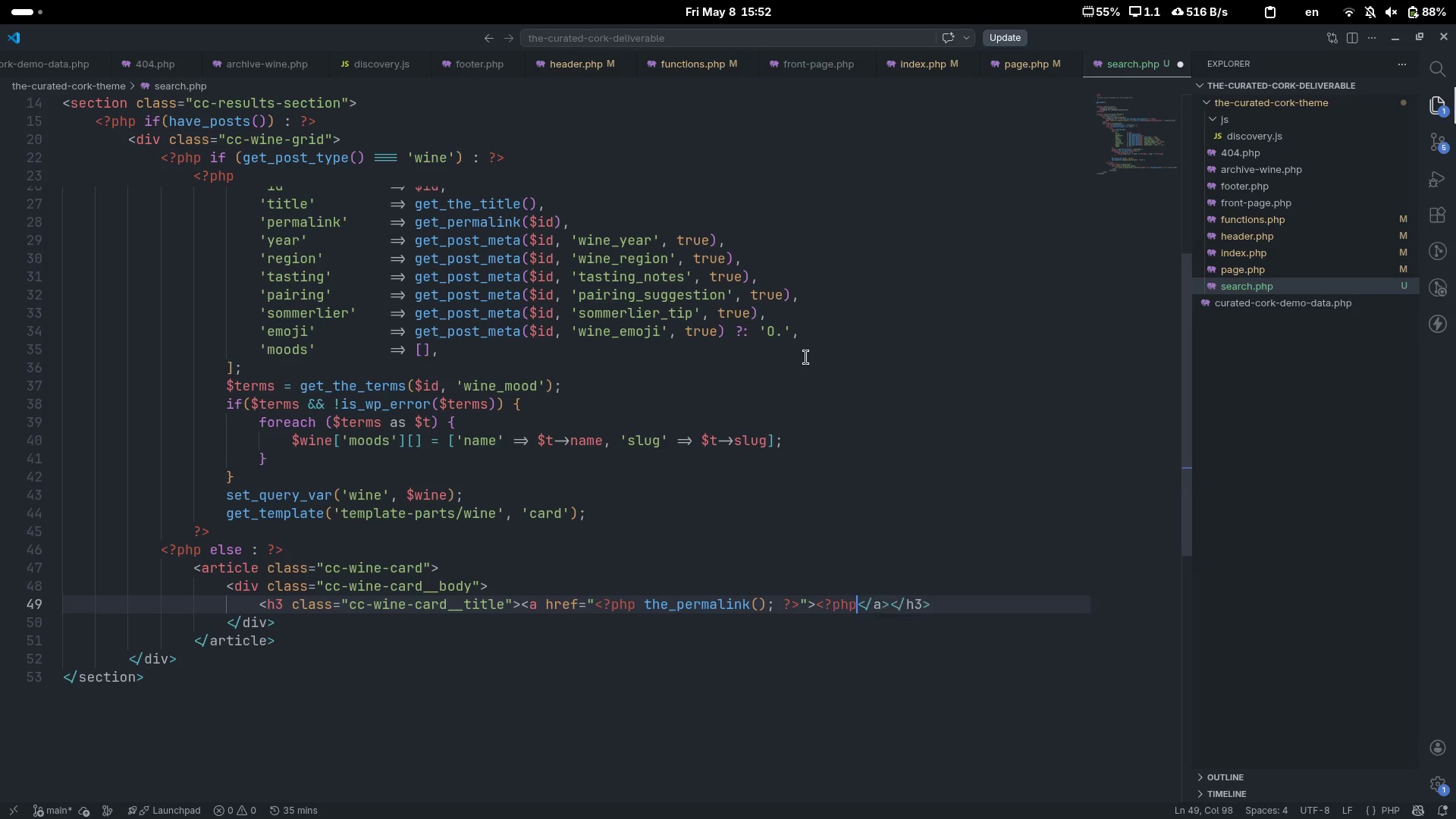 
key(Tab)
 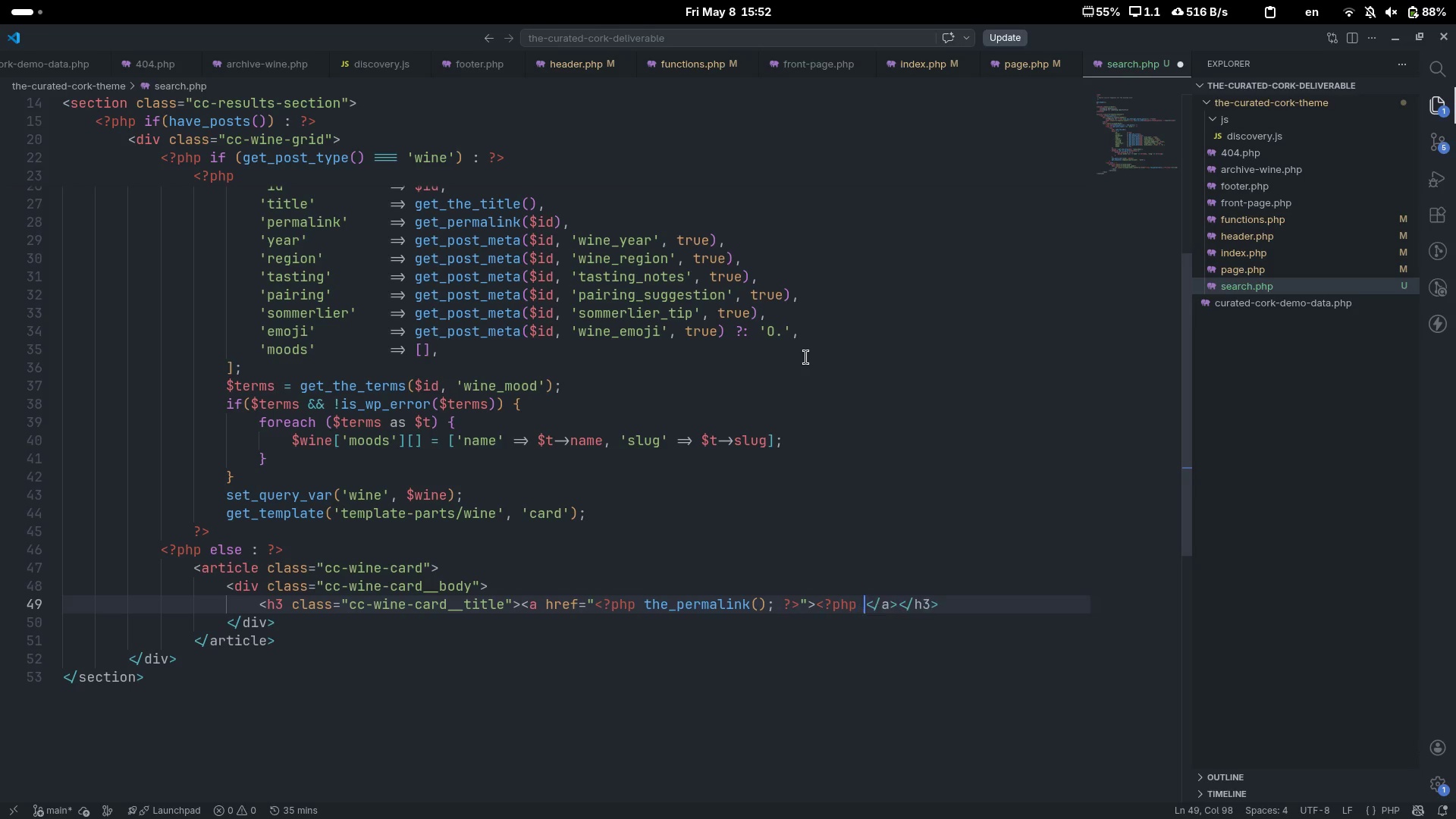 
key(Space)
 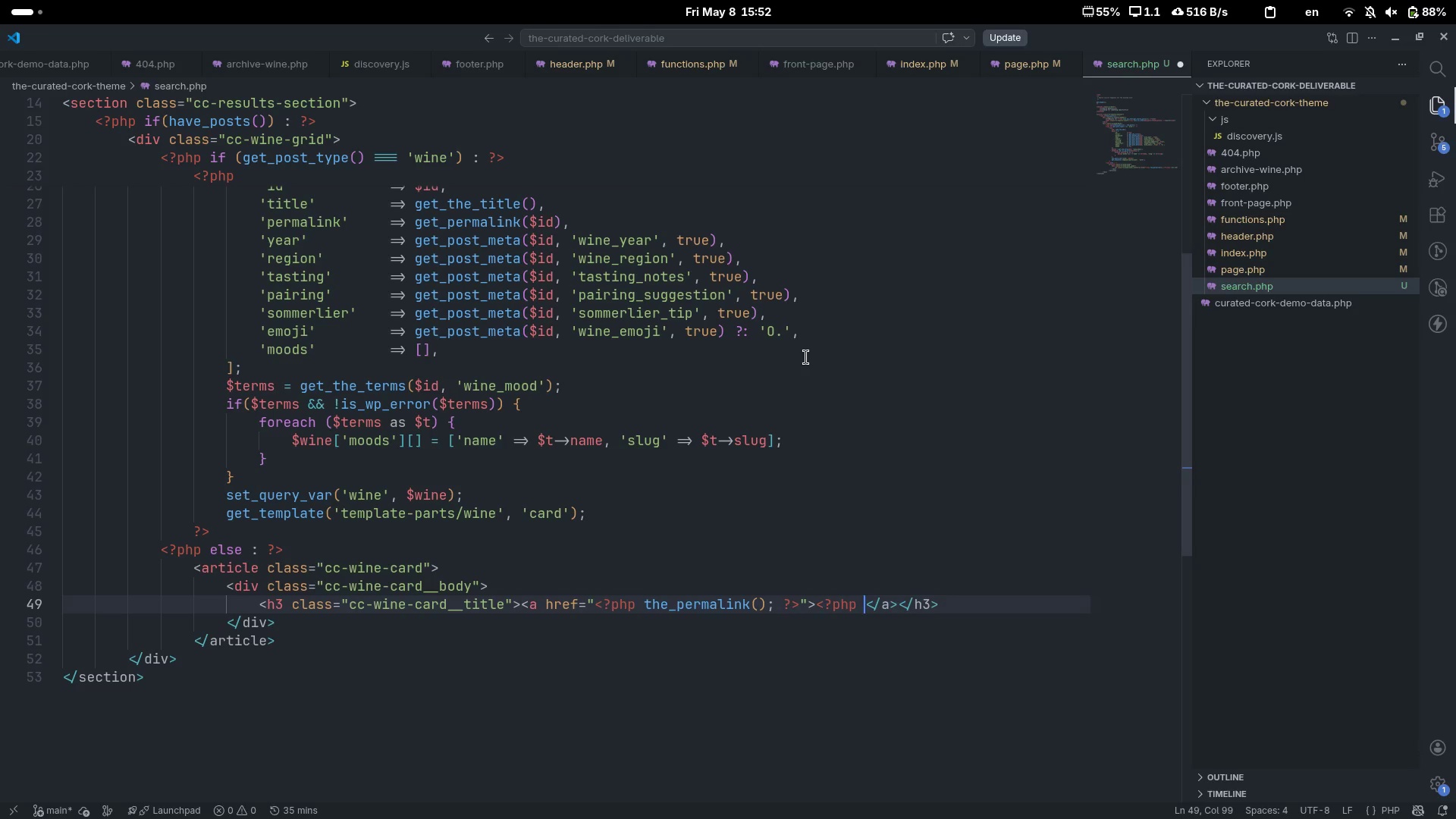 
key(Shift+Slash)
 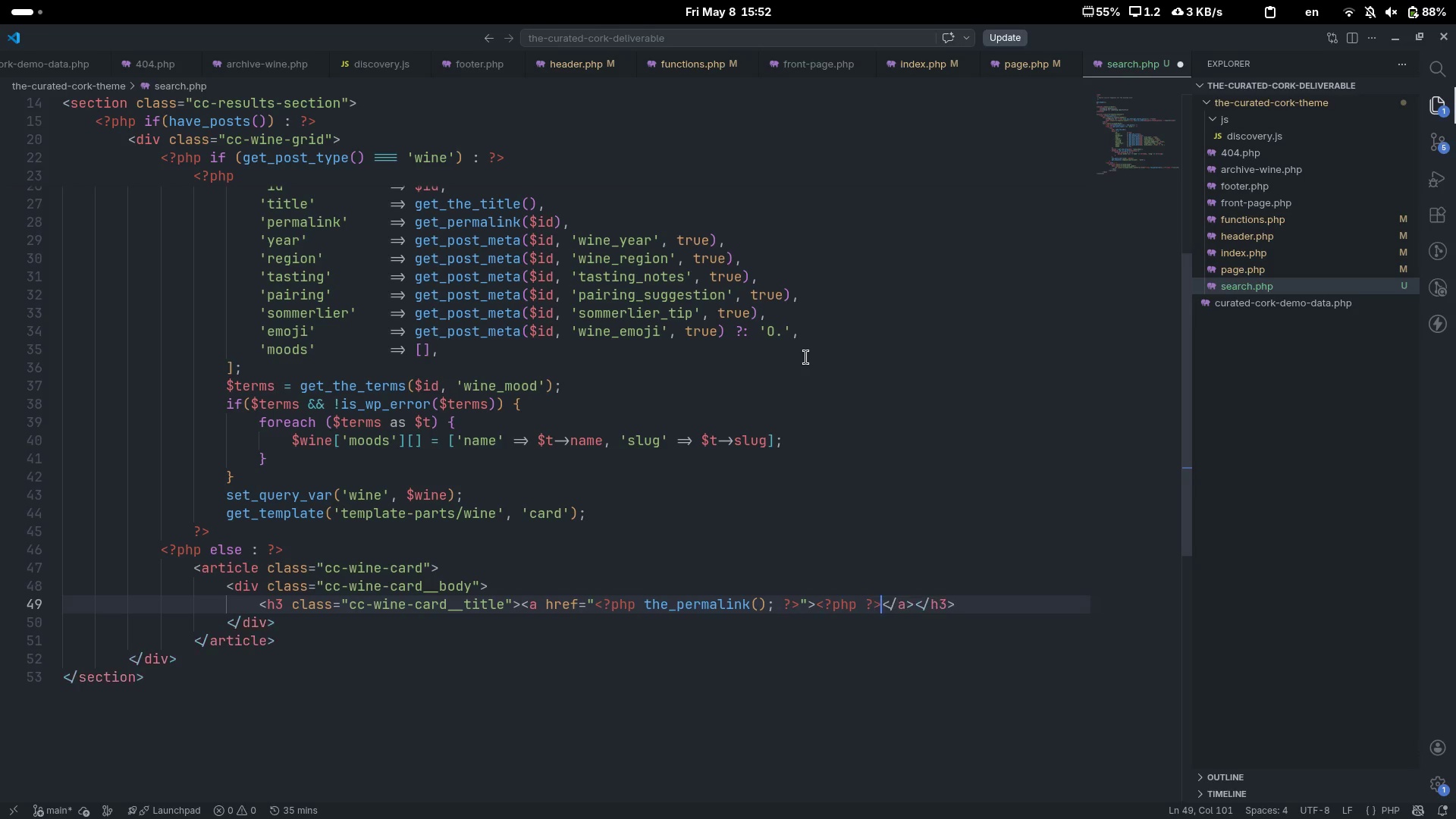 
key(Shift+Period)
 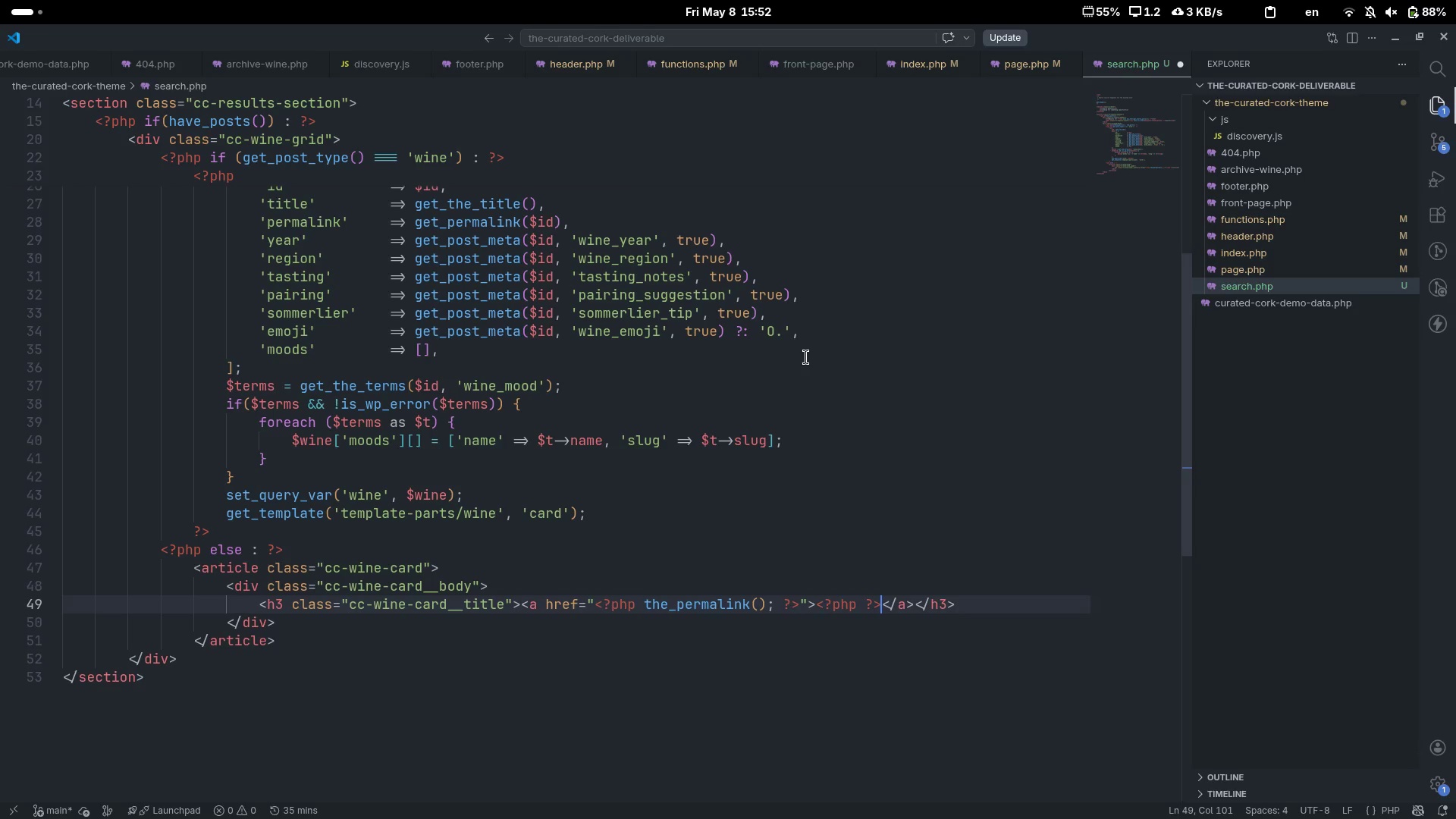 
key(ArrowLeft)
 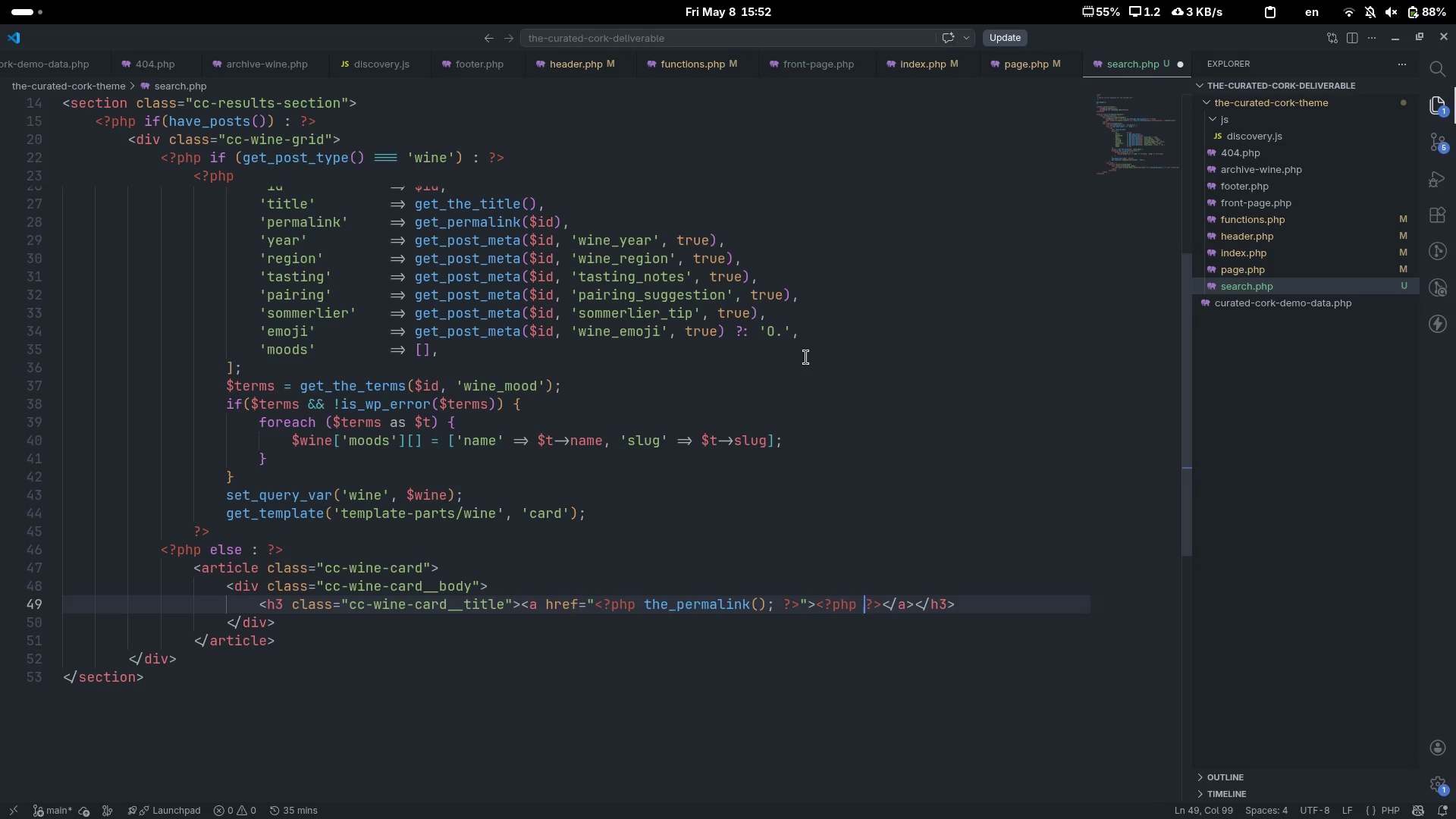 
key(ArrowLeft)
 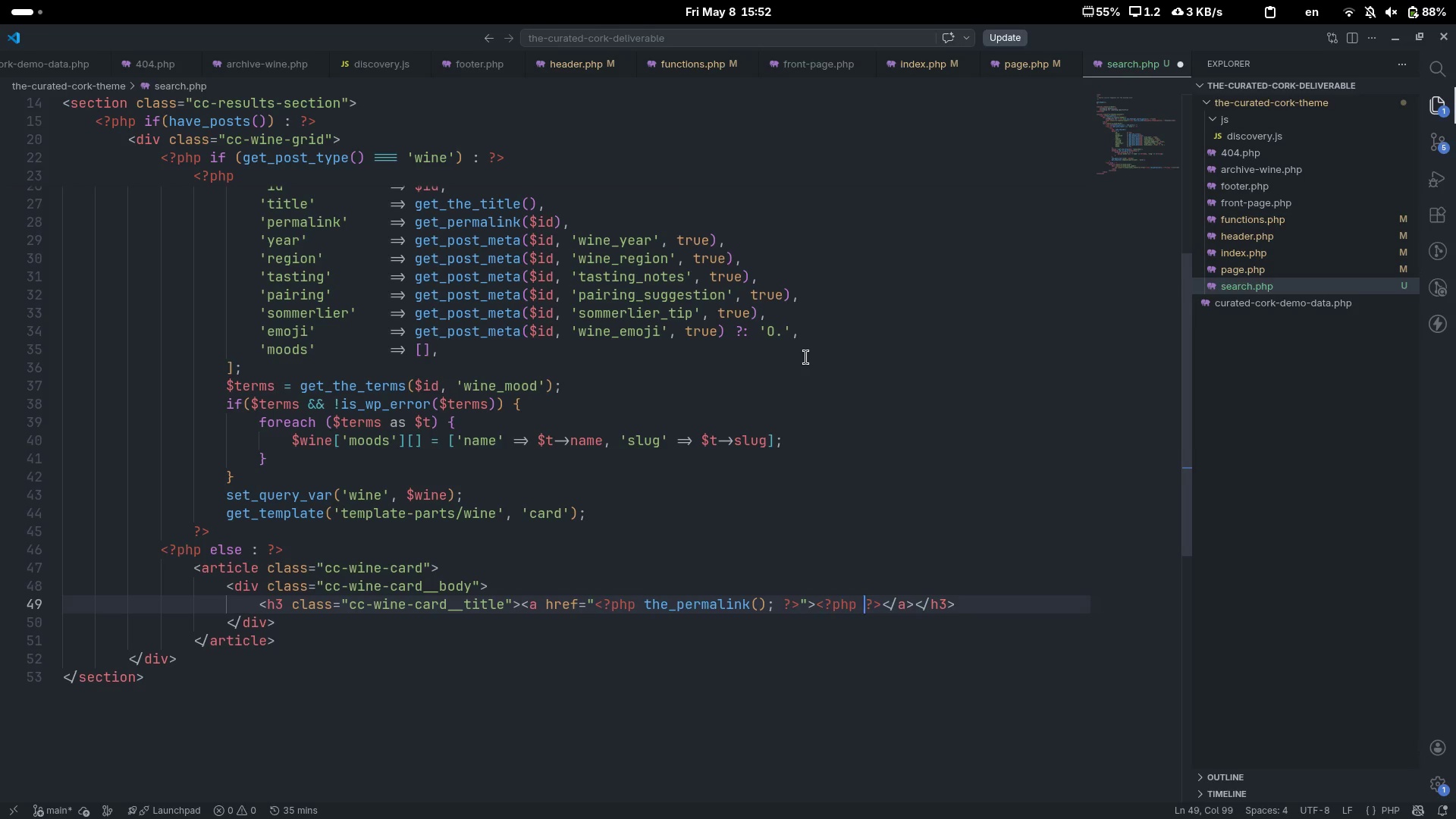 
key(ArrowLeft)
 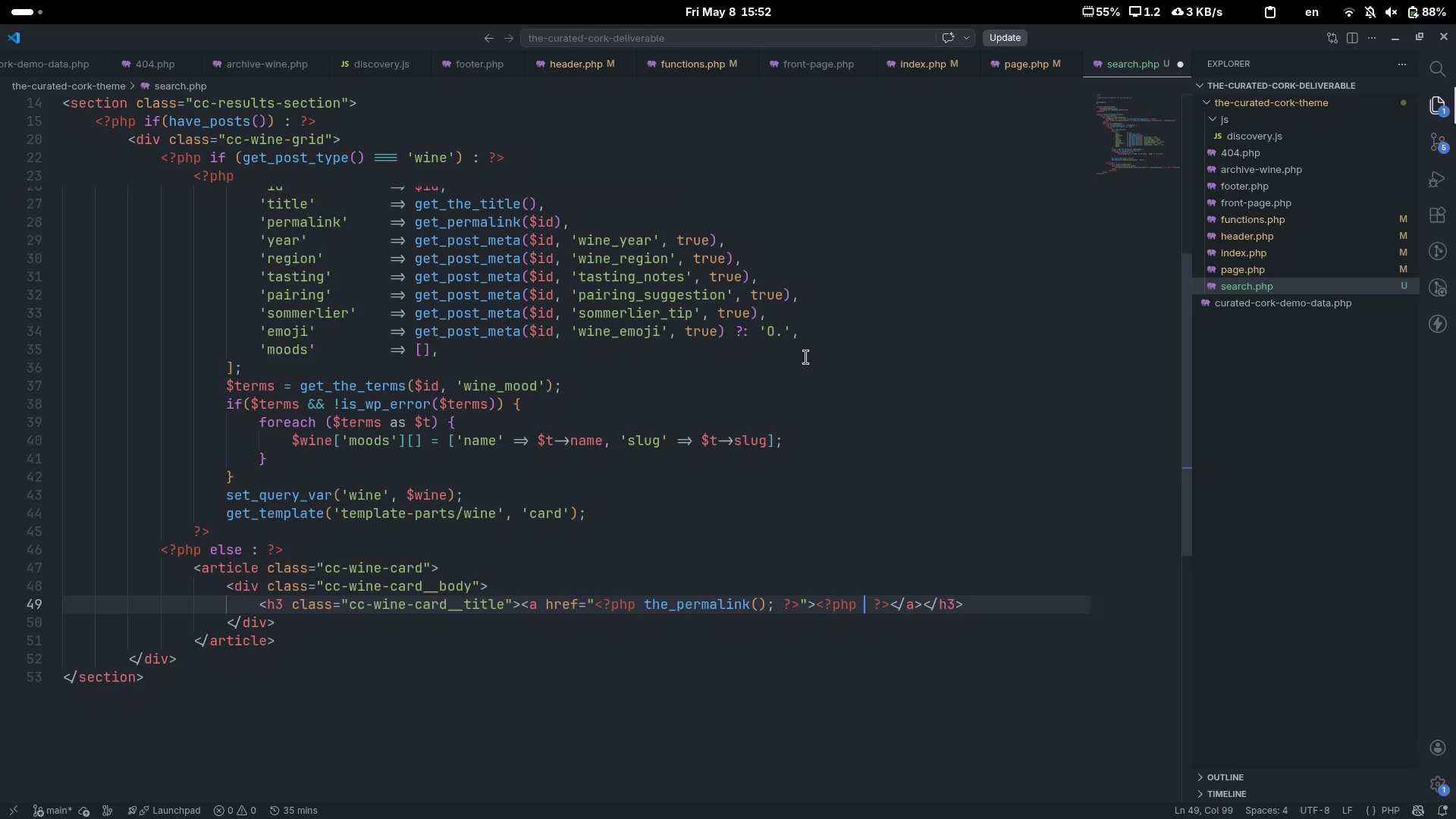 
key(Space)
 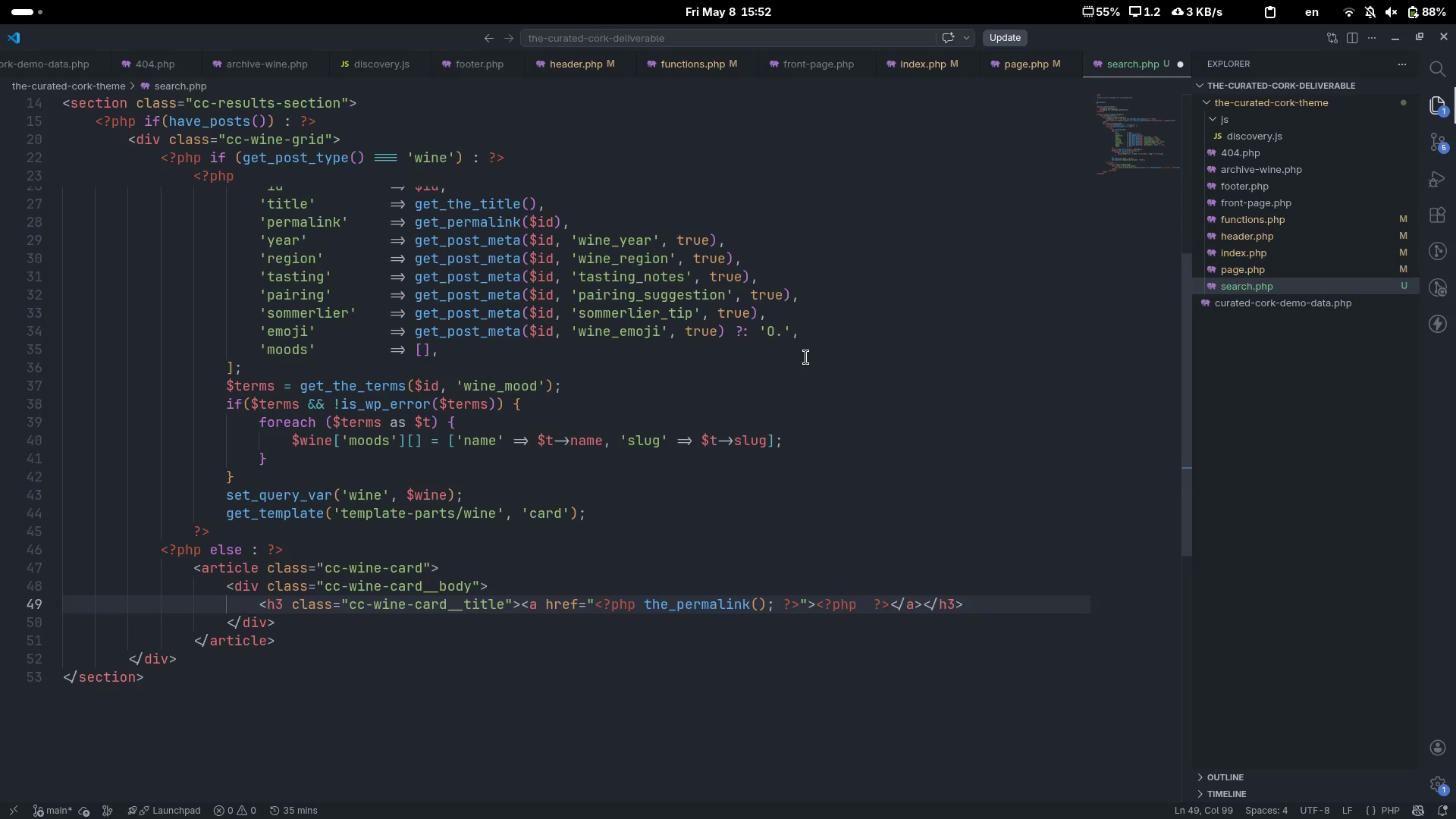 
type(the_tut)
key(Backspace)
key(Backspace)
type(itle();)
 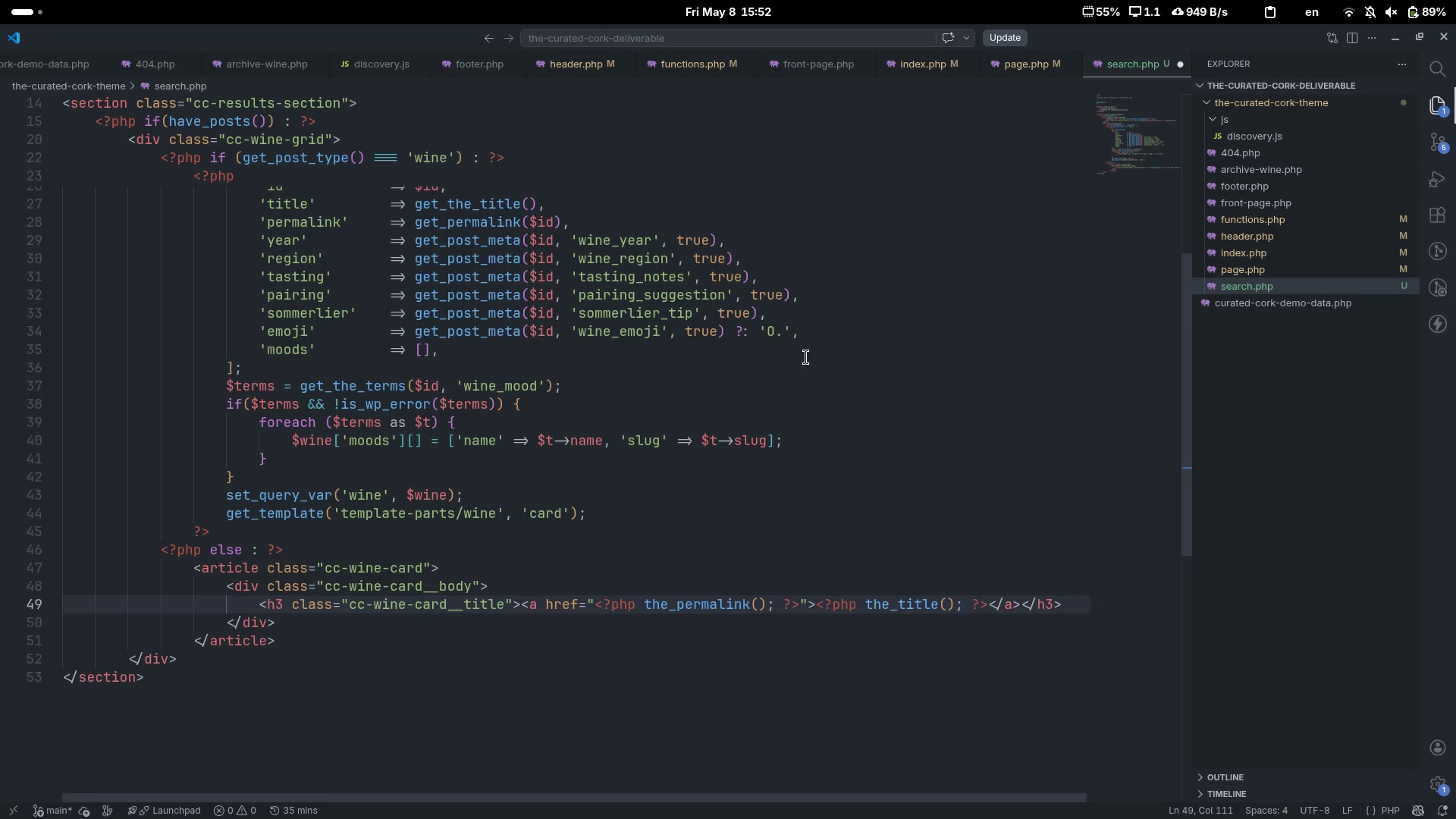 
scroll: coordinate [806, 357], scroll_direction: down, amount: 14.0
 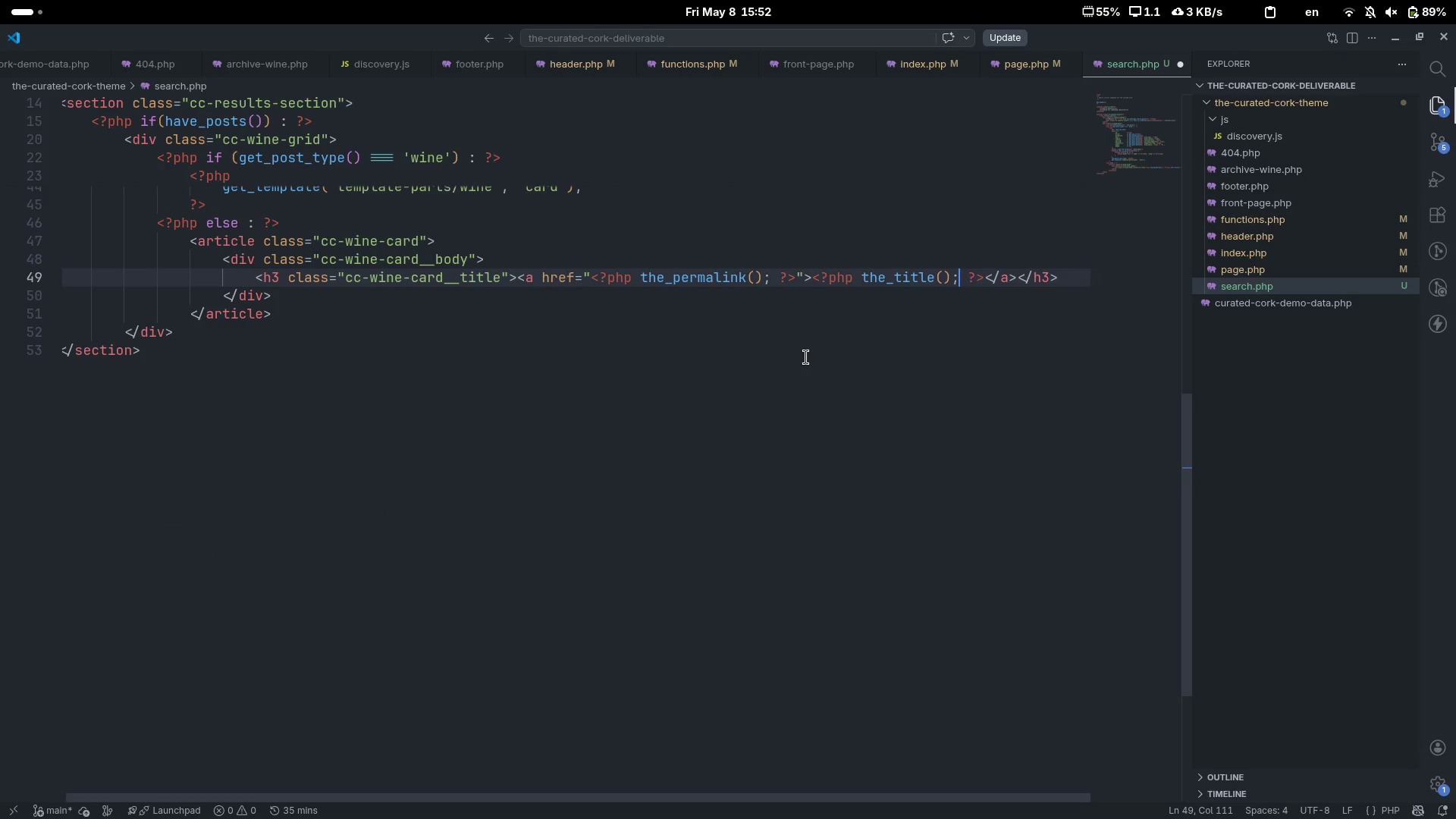 
key(End)
 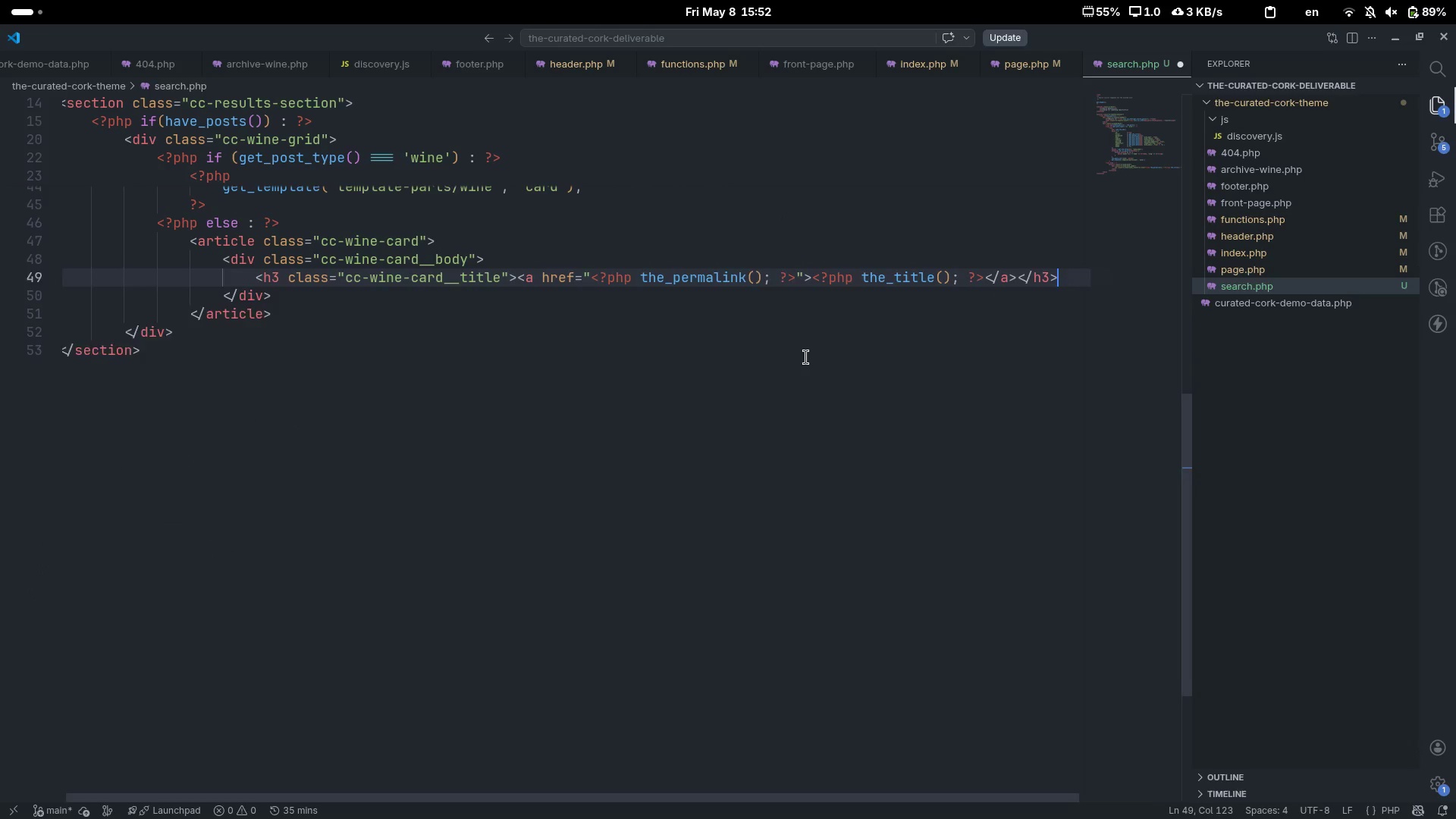 
key(Enter)
 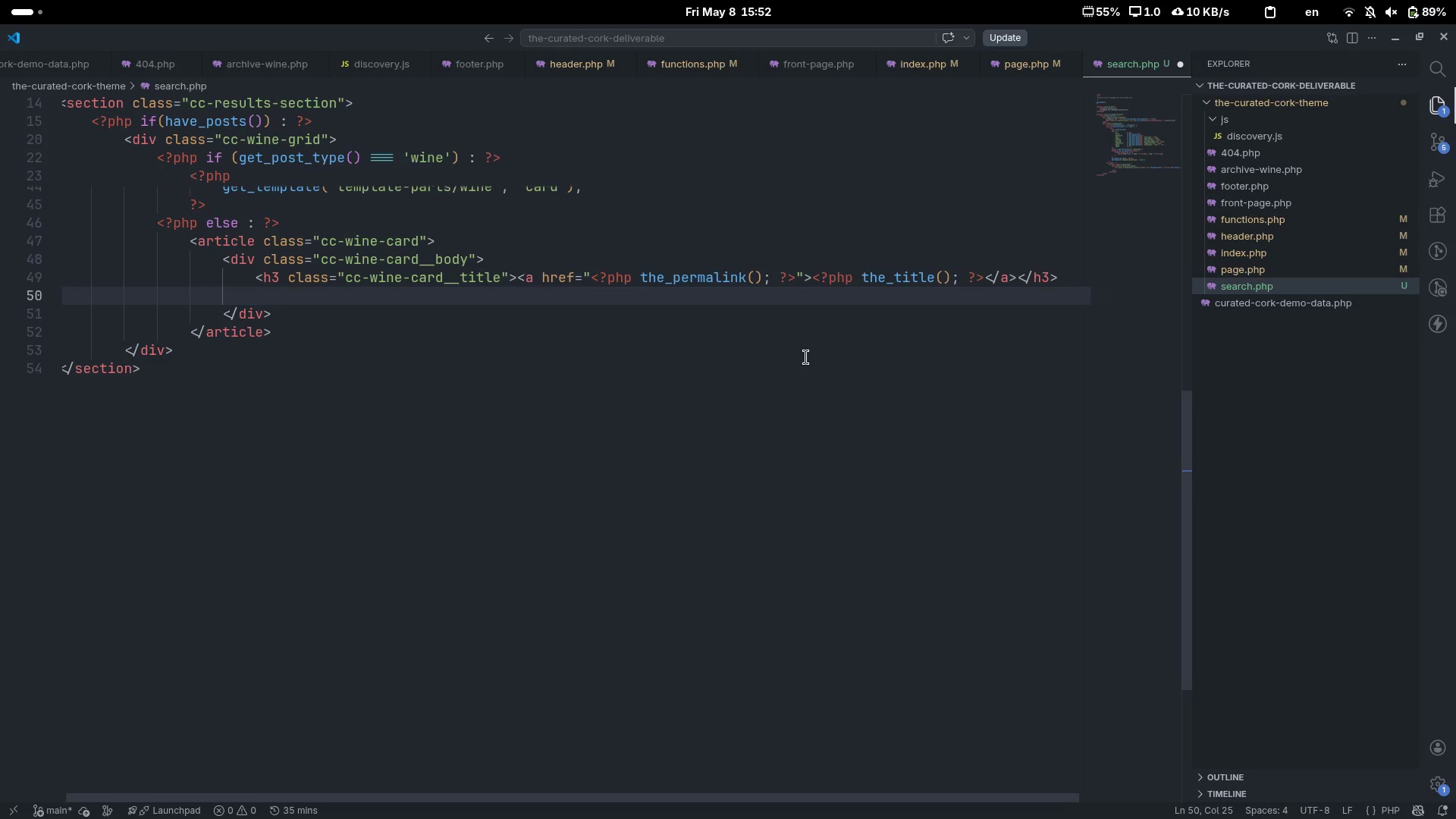 
key(P)
 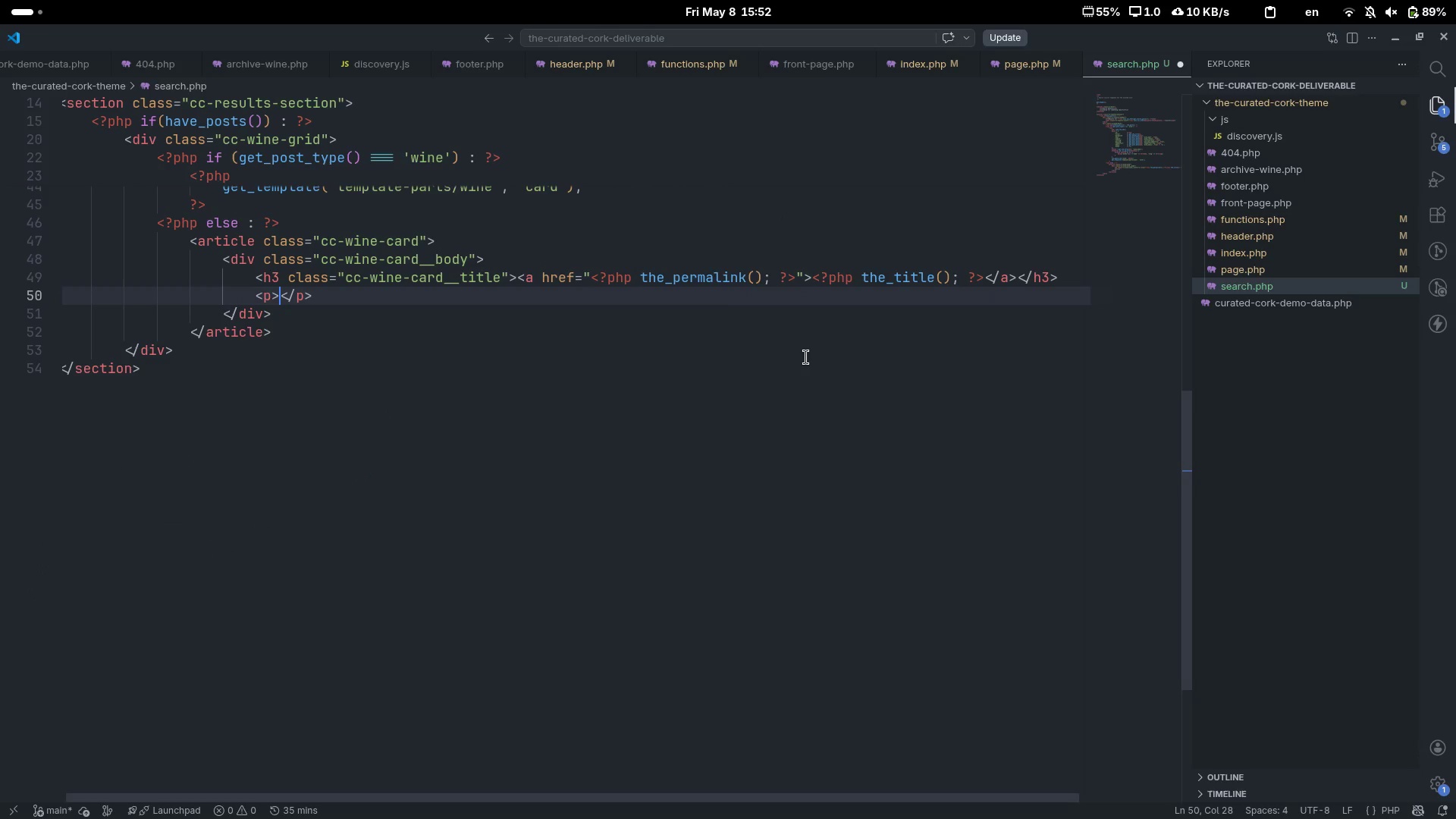 
key(Tab)
 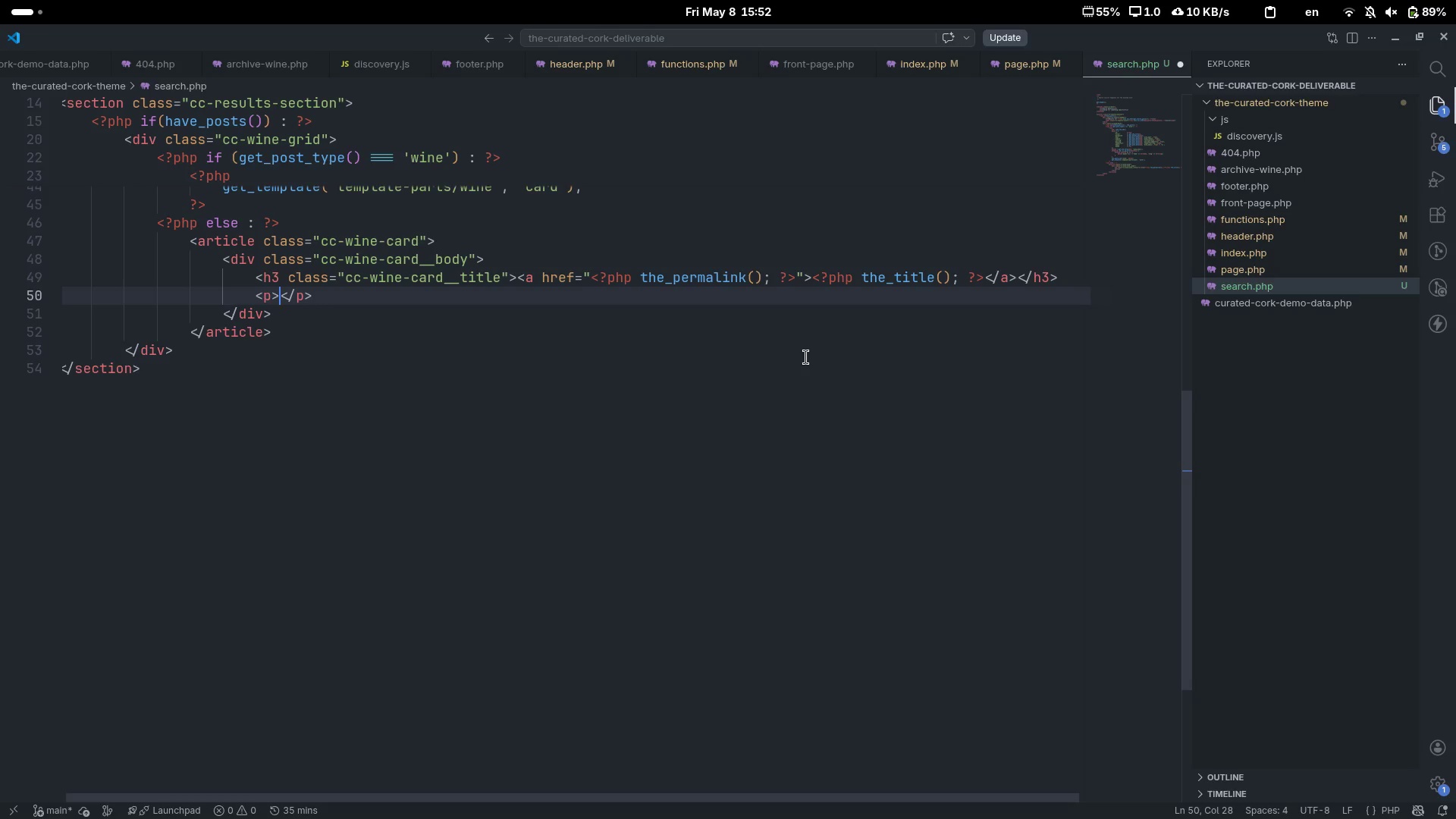 
key(ArrowLeft)
 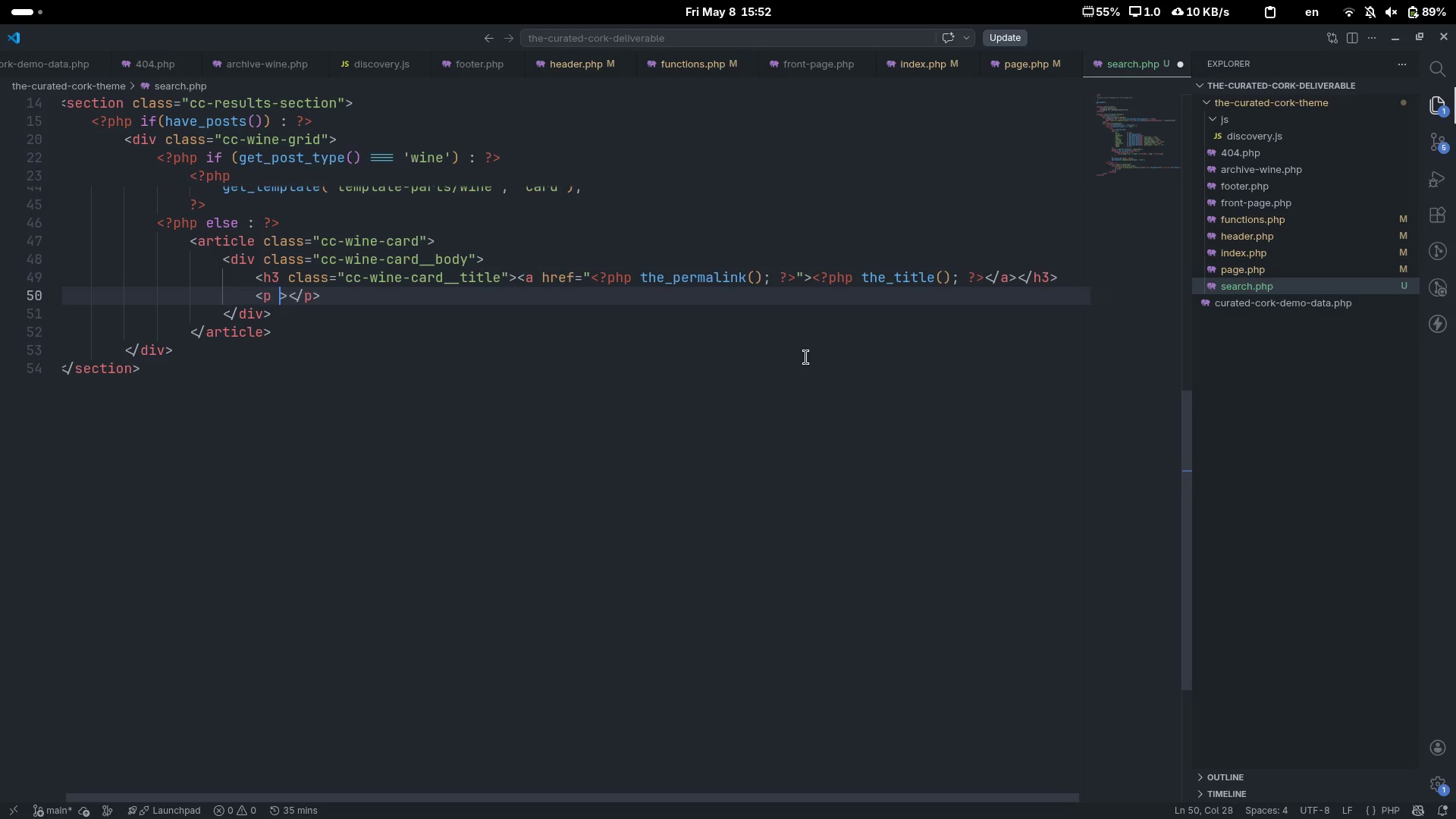 
type( class="")
 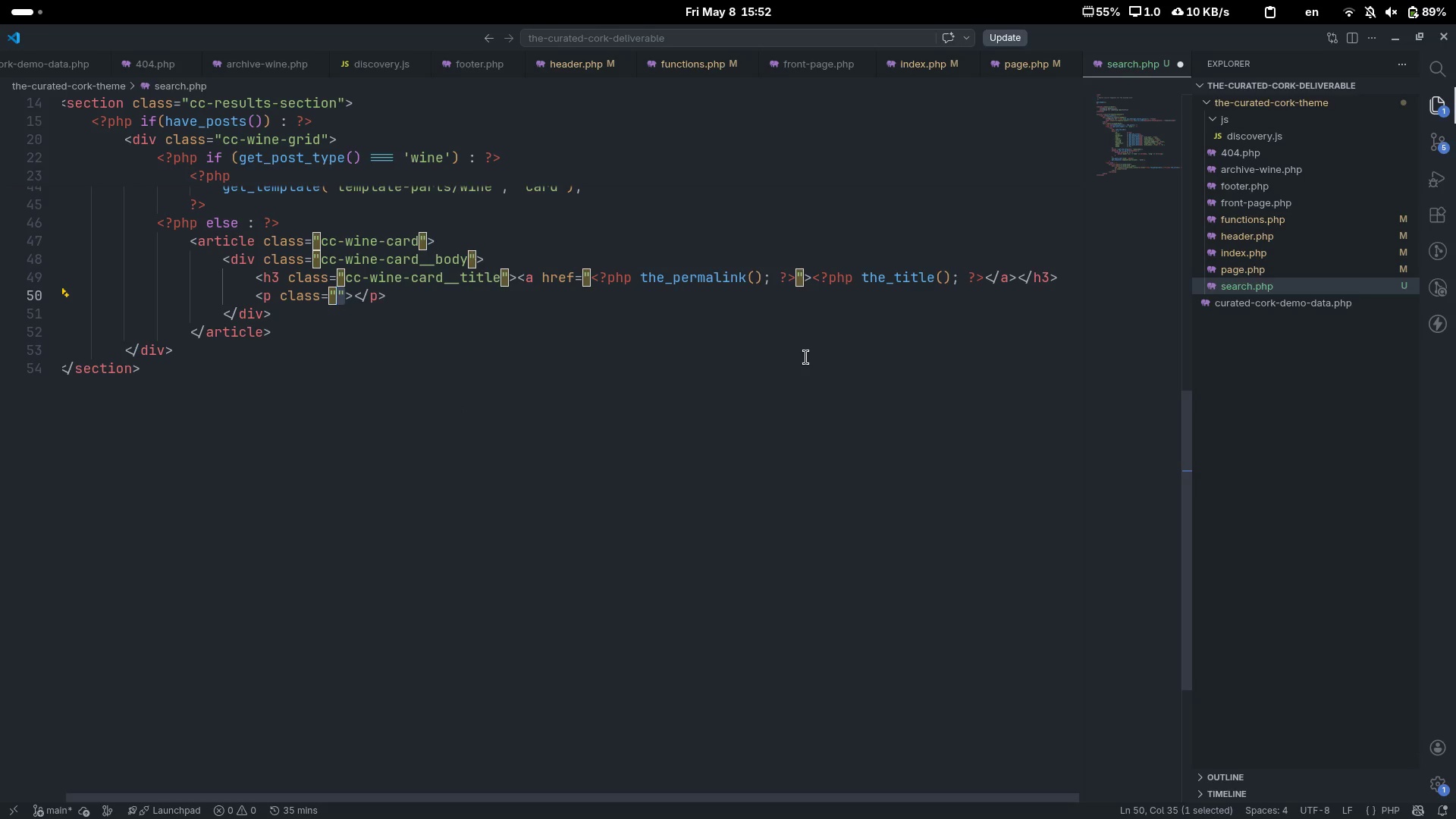 
key(Shift+ArrowLeft)
 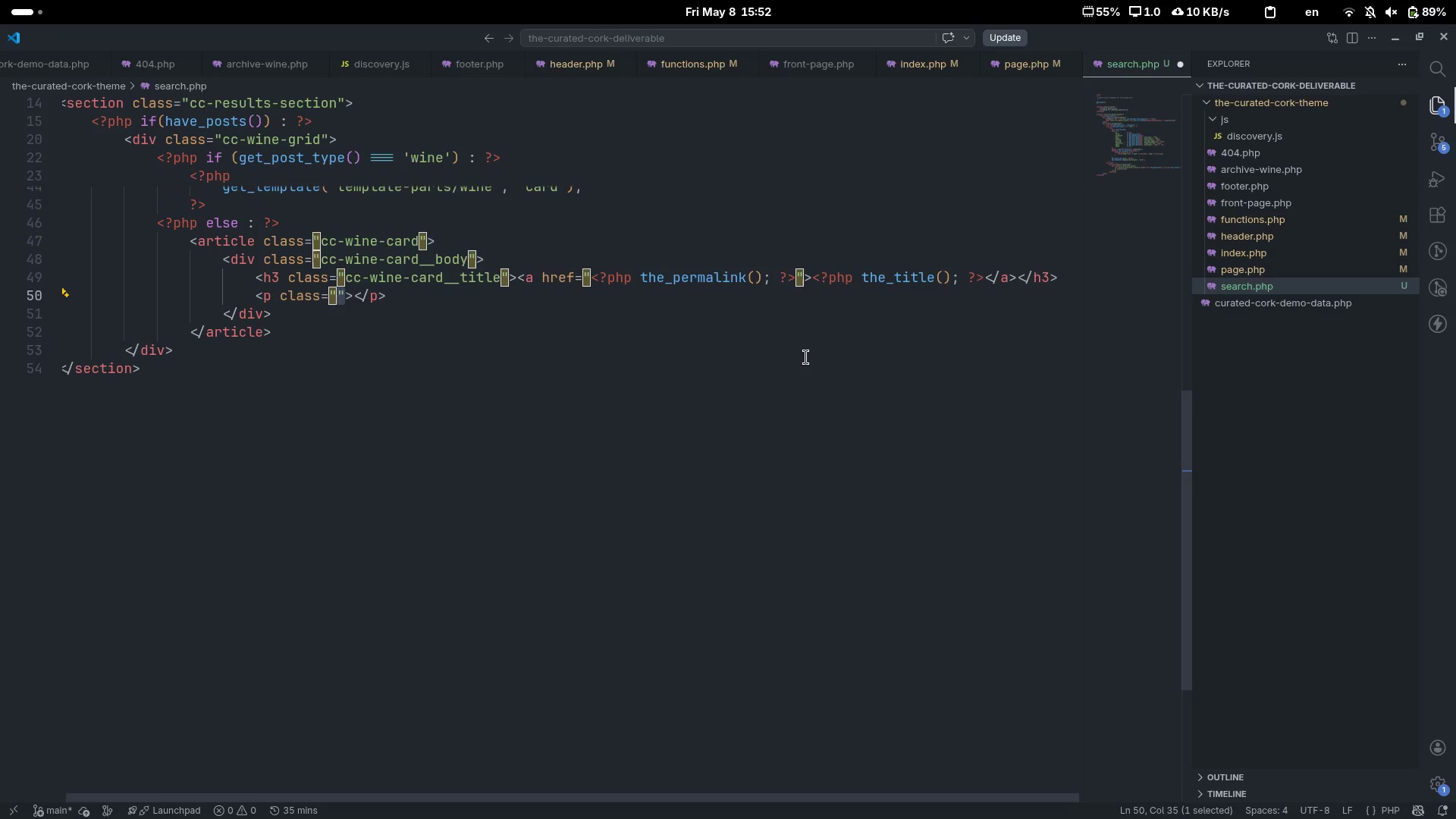 
key(ArrowLeft)
 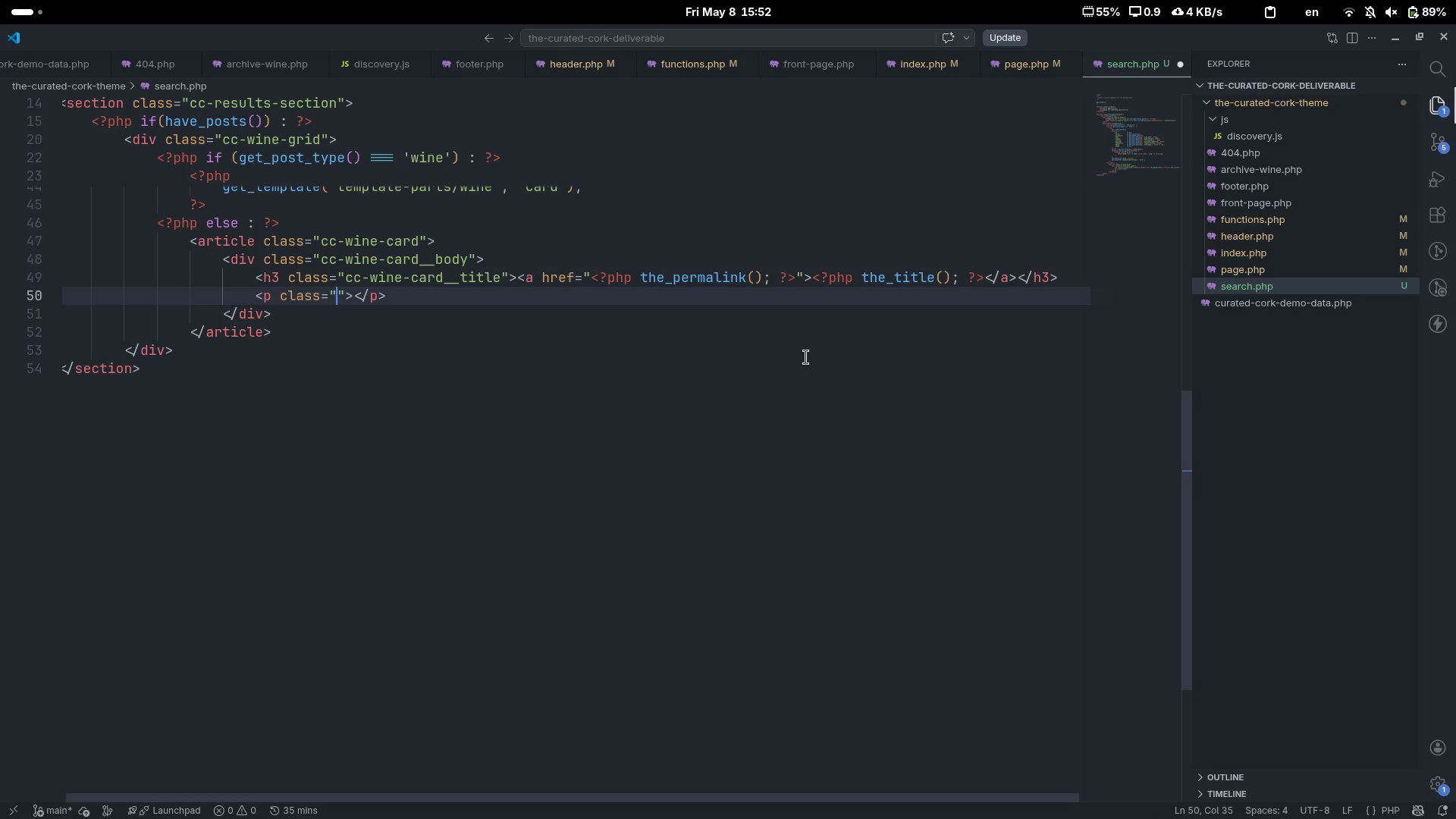 
type(cc-wne)
key(Backspace)
key(Backspace)
type(ine_)
key(Backspace)
type(-card__title)
key(Backspace)
key(Backspace)
key(Backspace)
key(Backspace)
key(Backspace)
 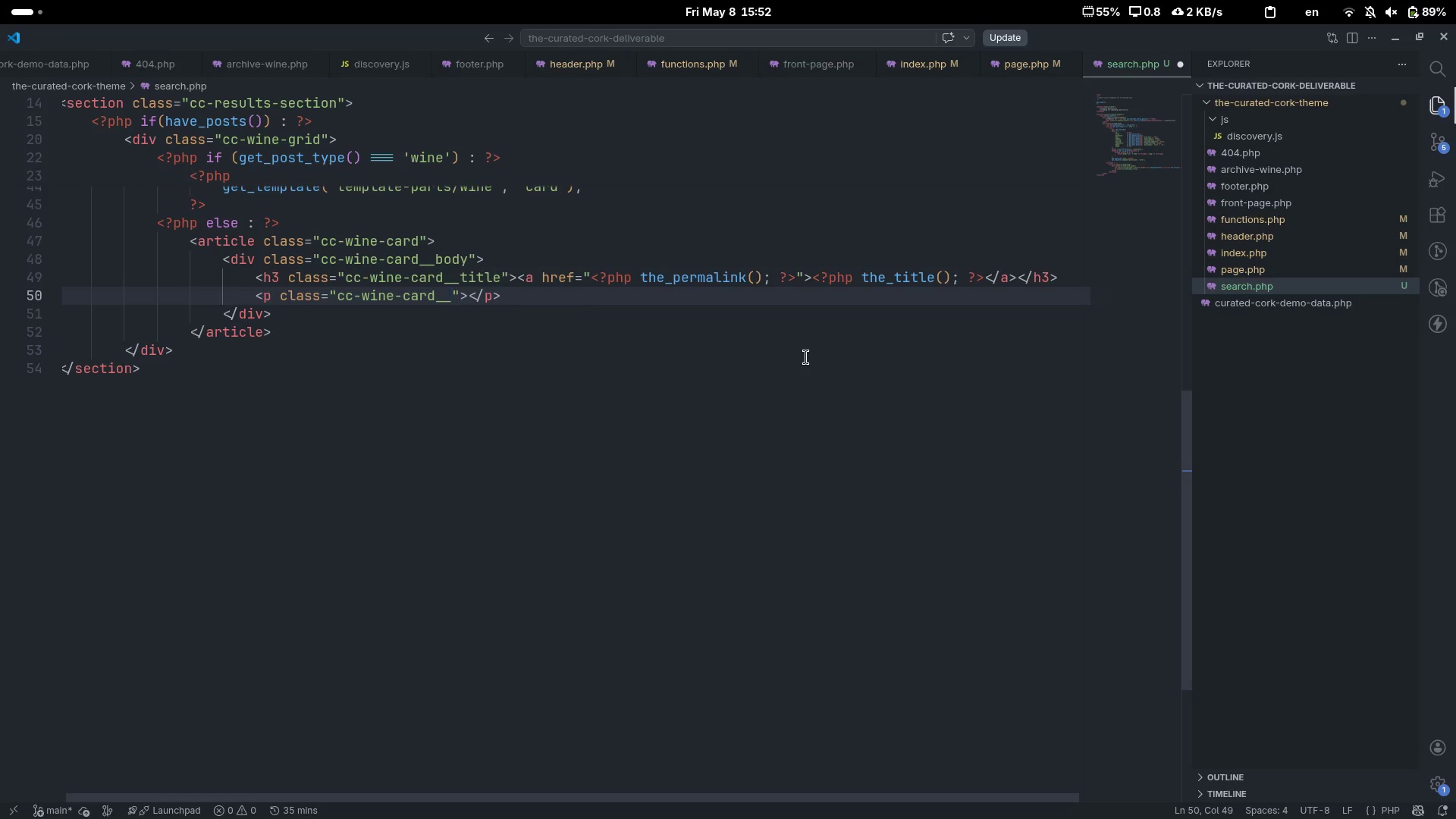 
wait(5.03)
 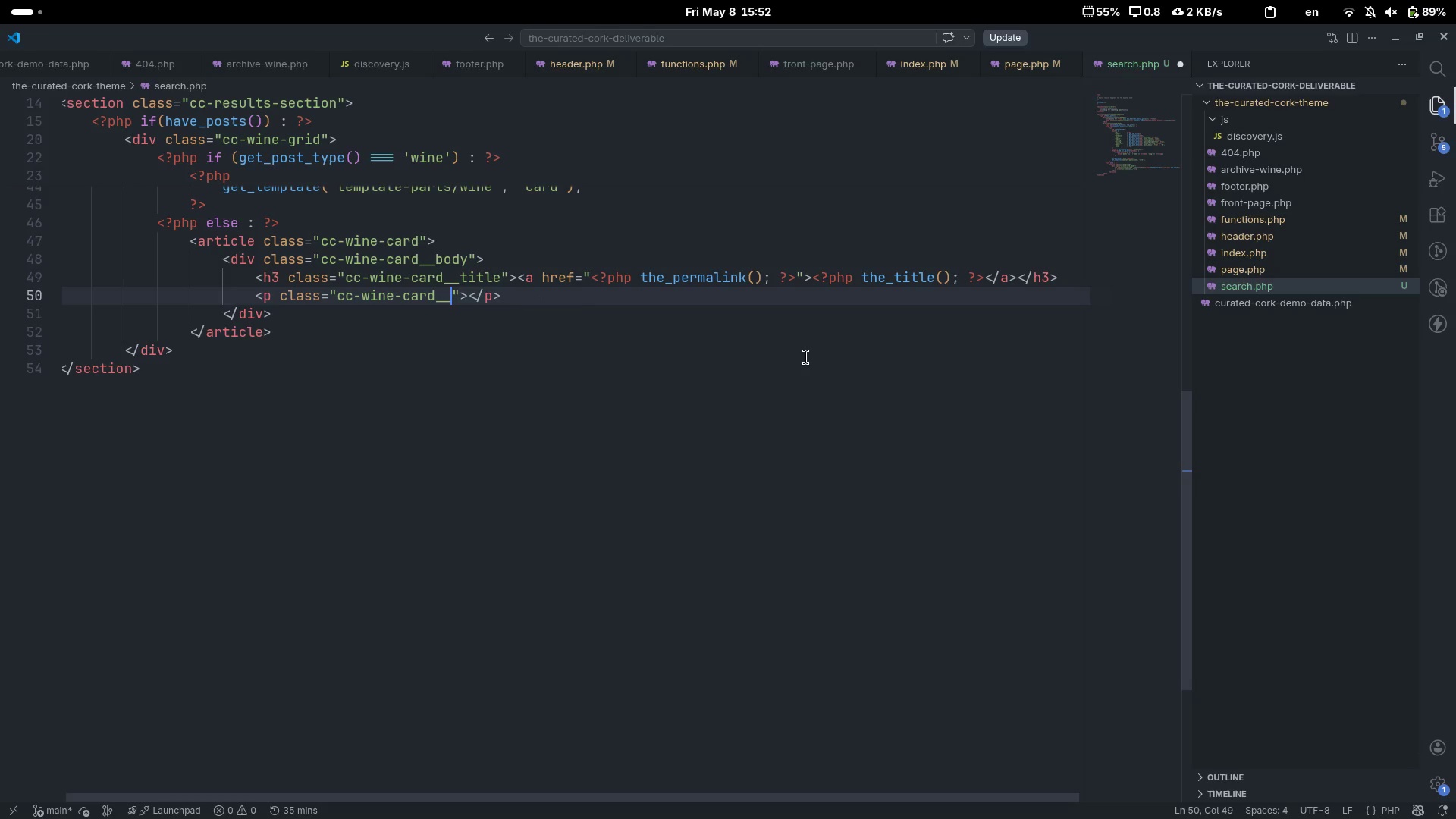 
type(subtitle)
 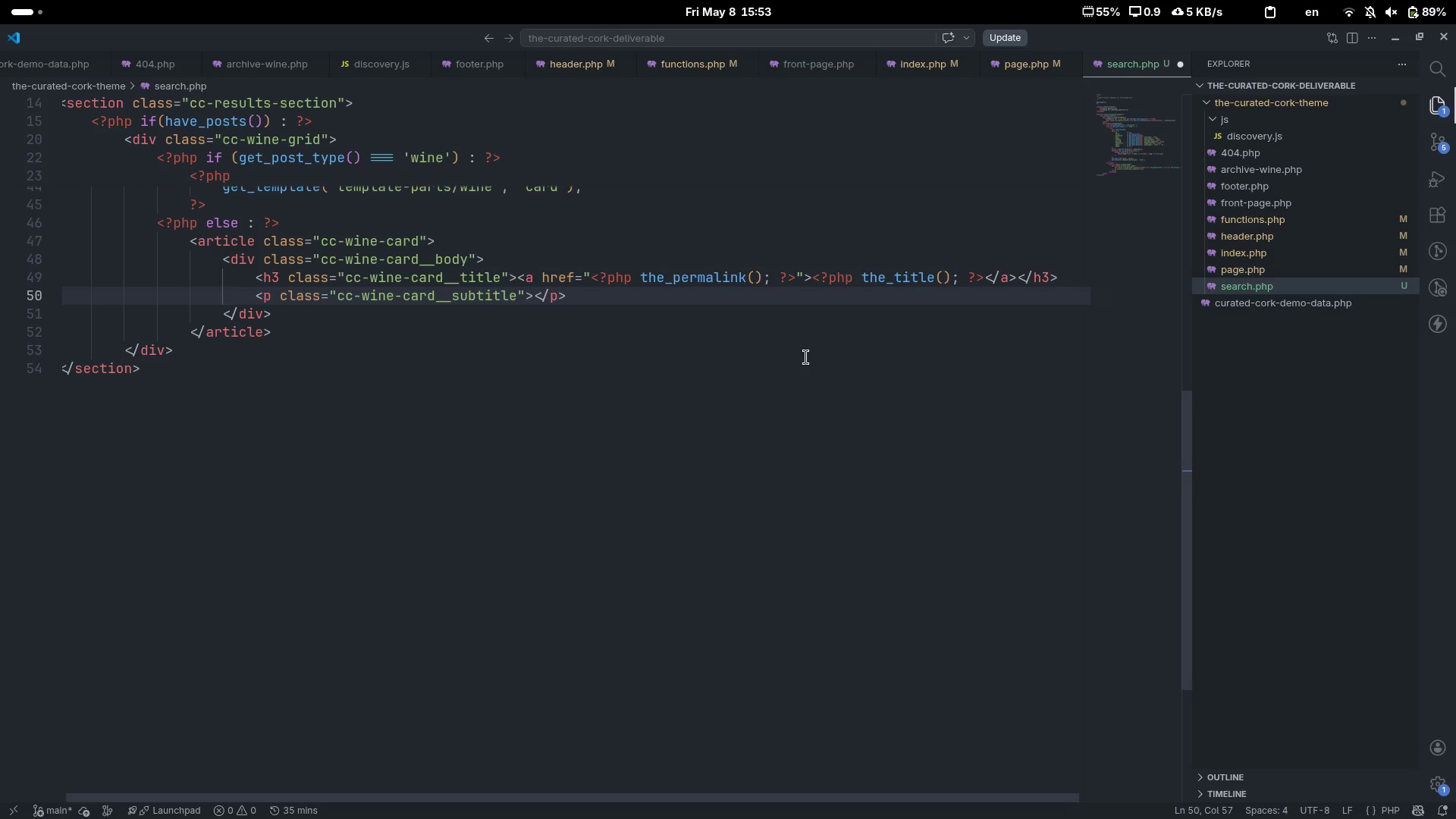 
key(ArrowRight)
 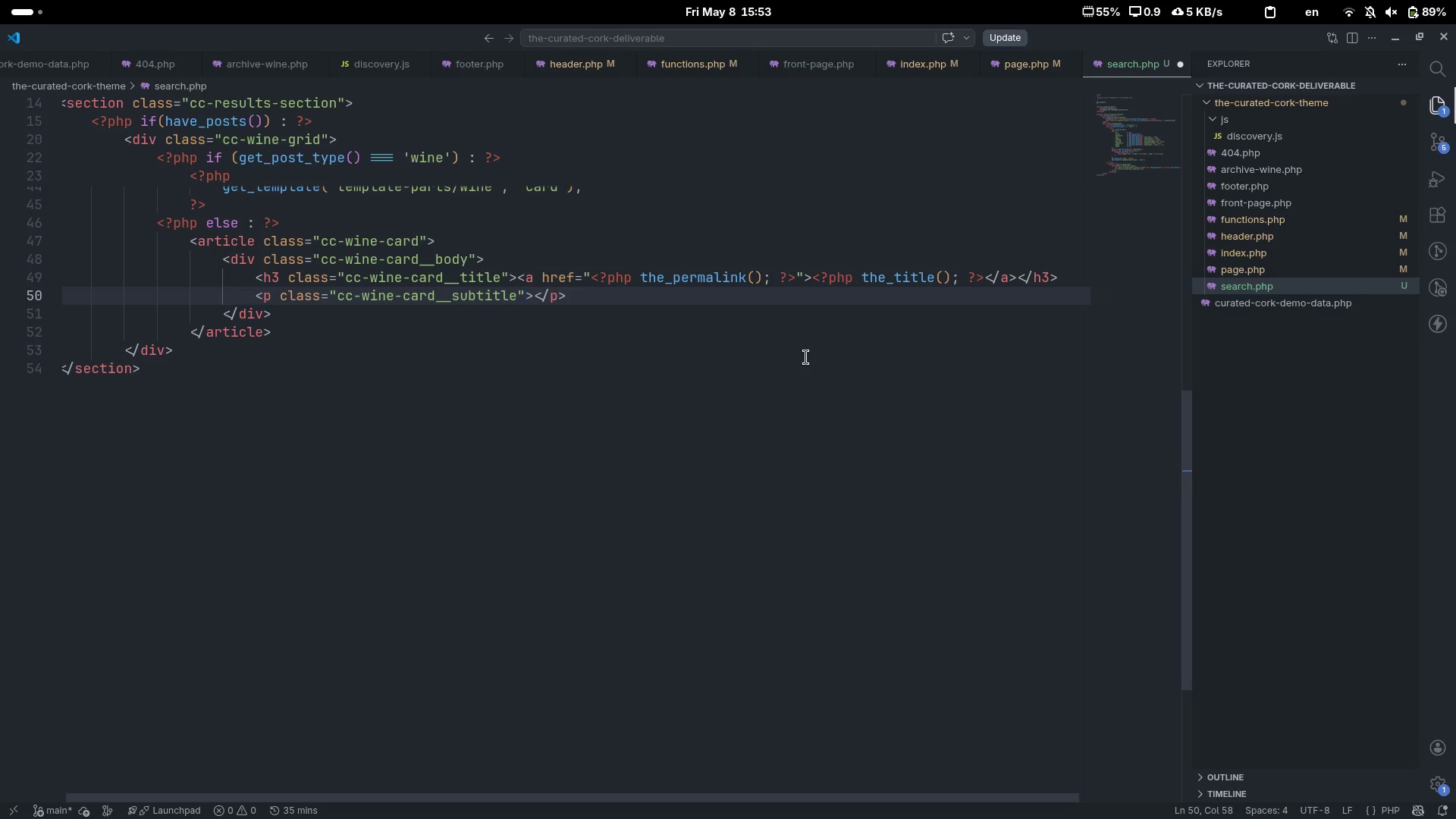 
key(ArrowRight)
 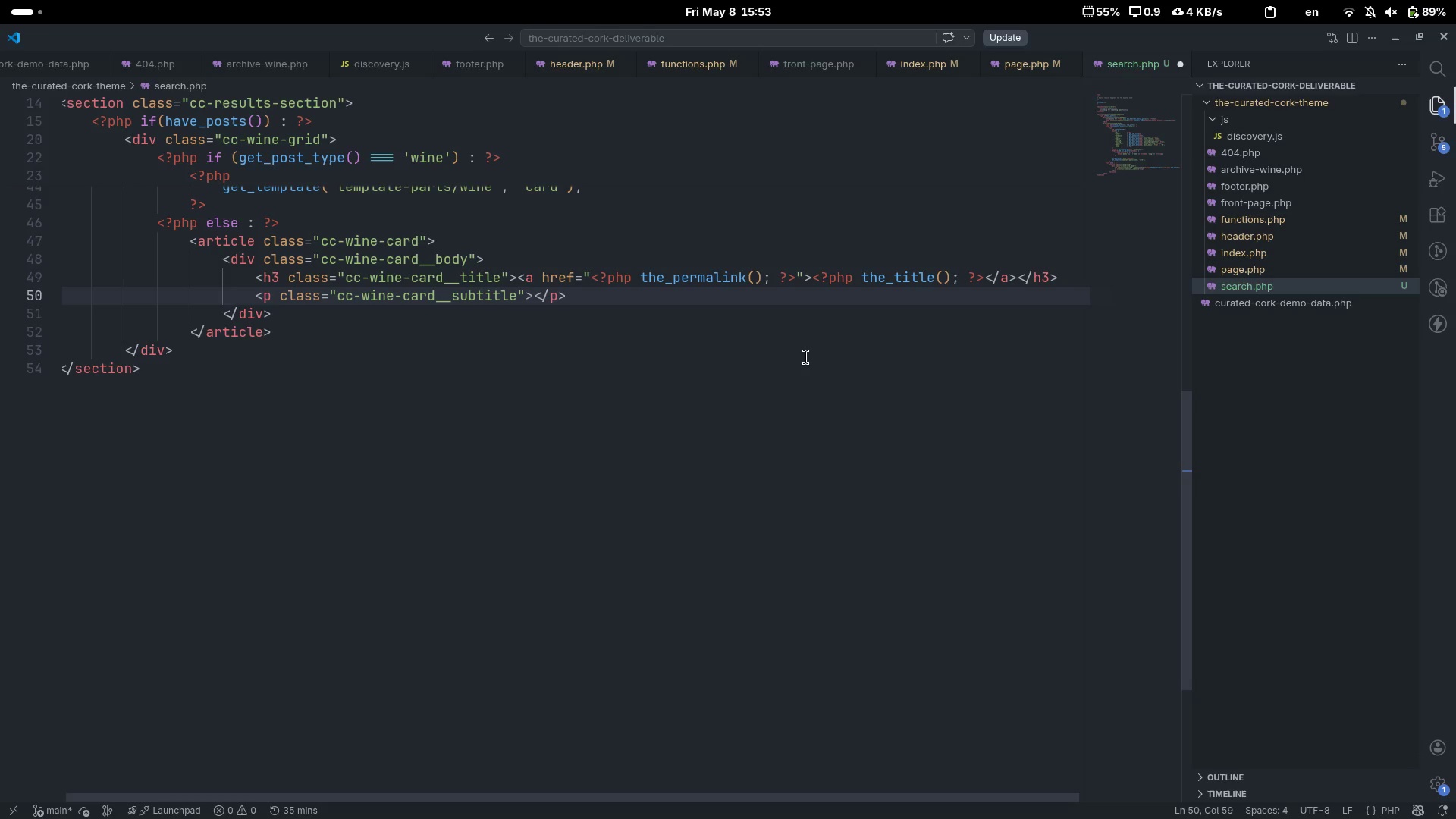 
key(Shift+Comma)
 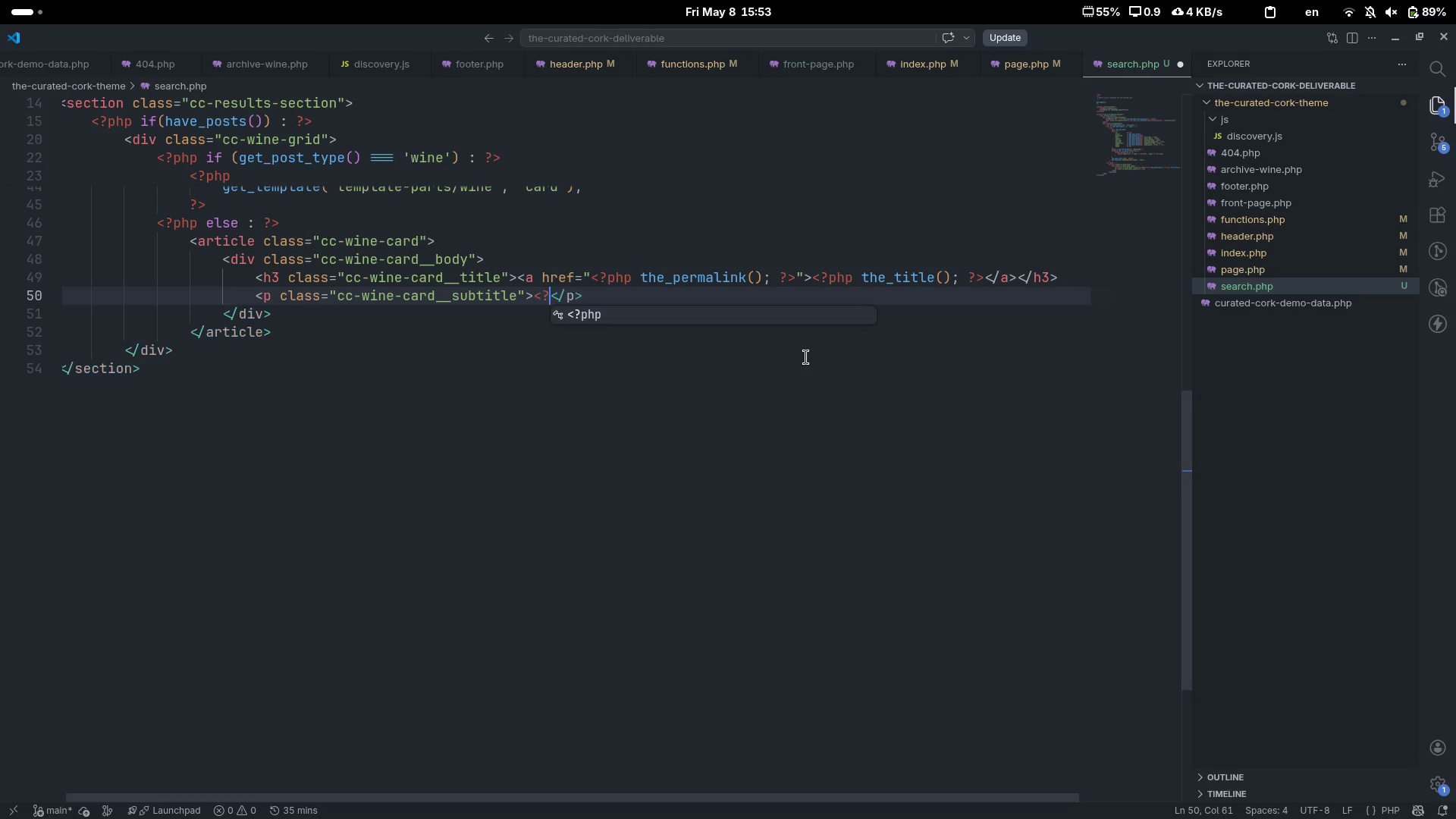 
key(Shift+Slash)
 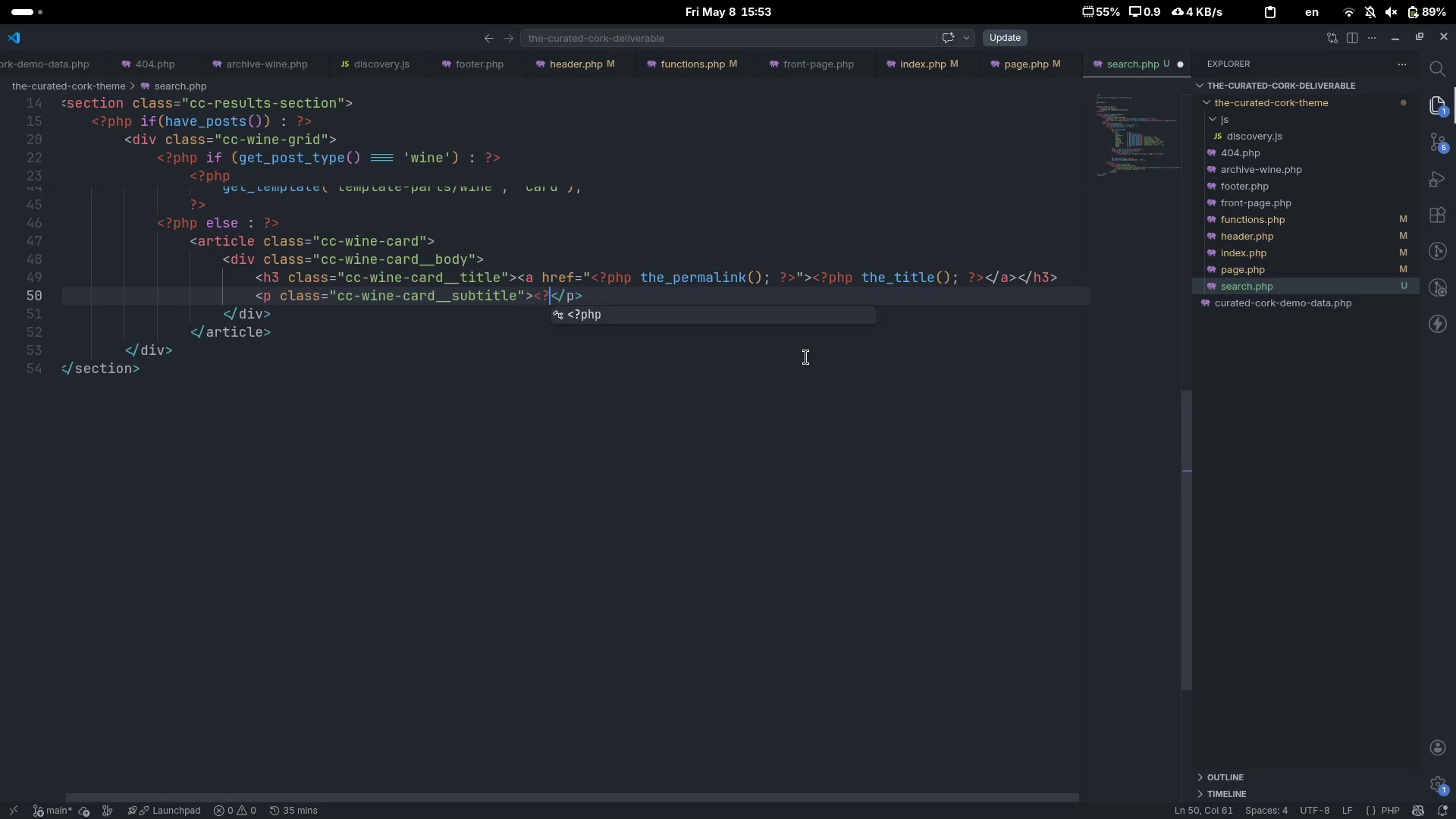 
key(Tab)
 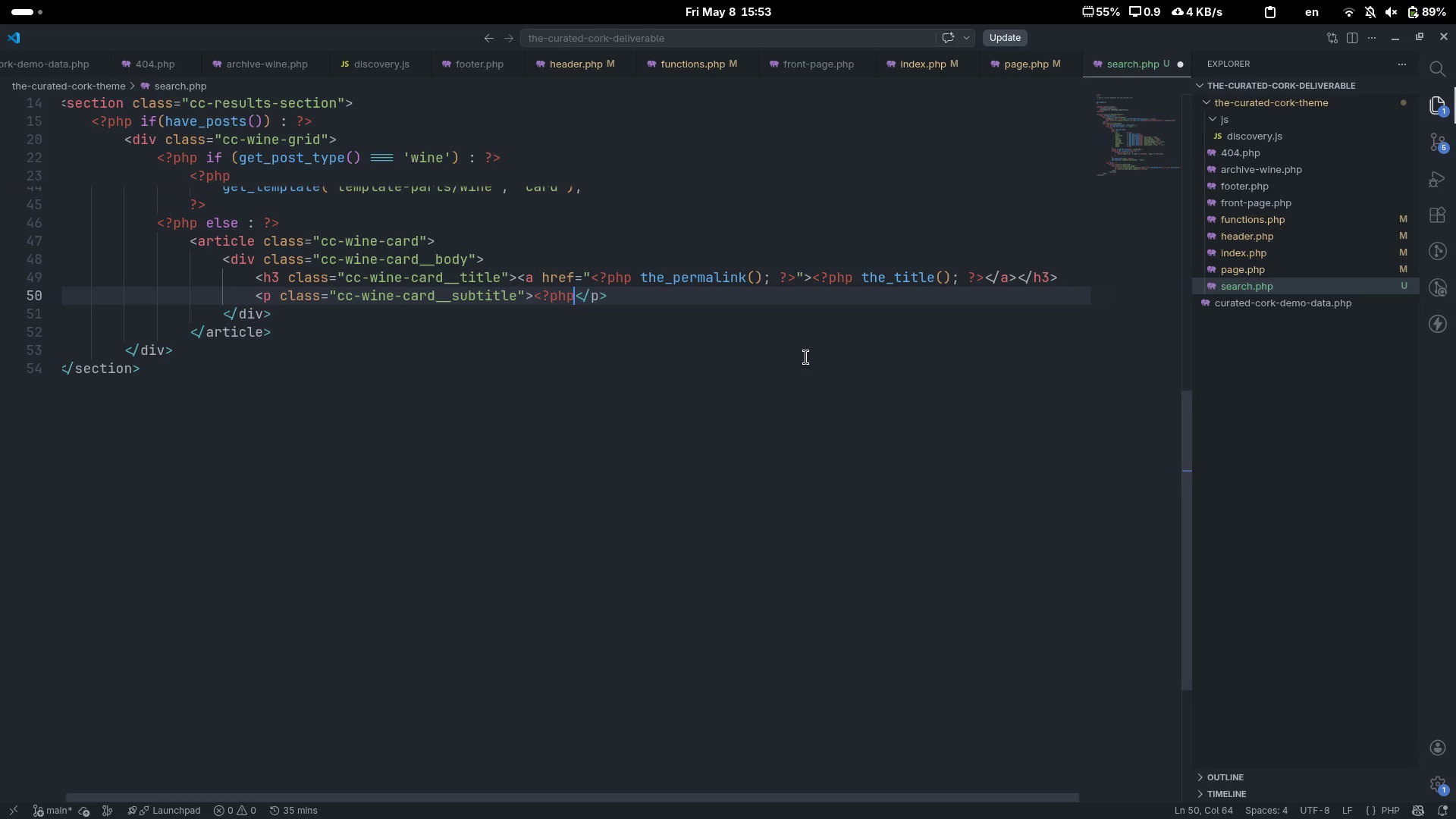 
key(Space)
 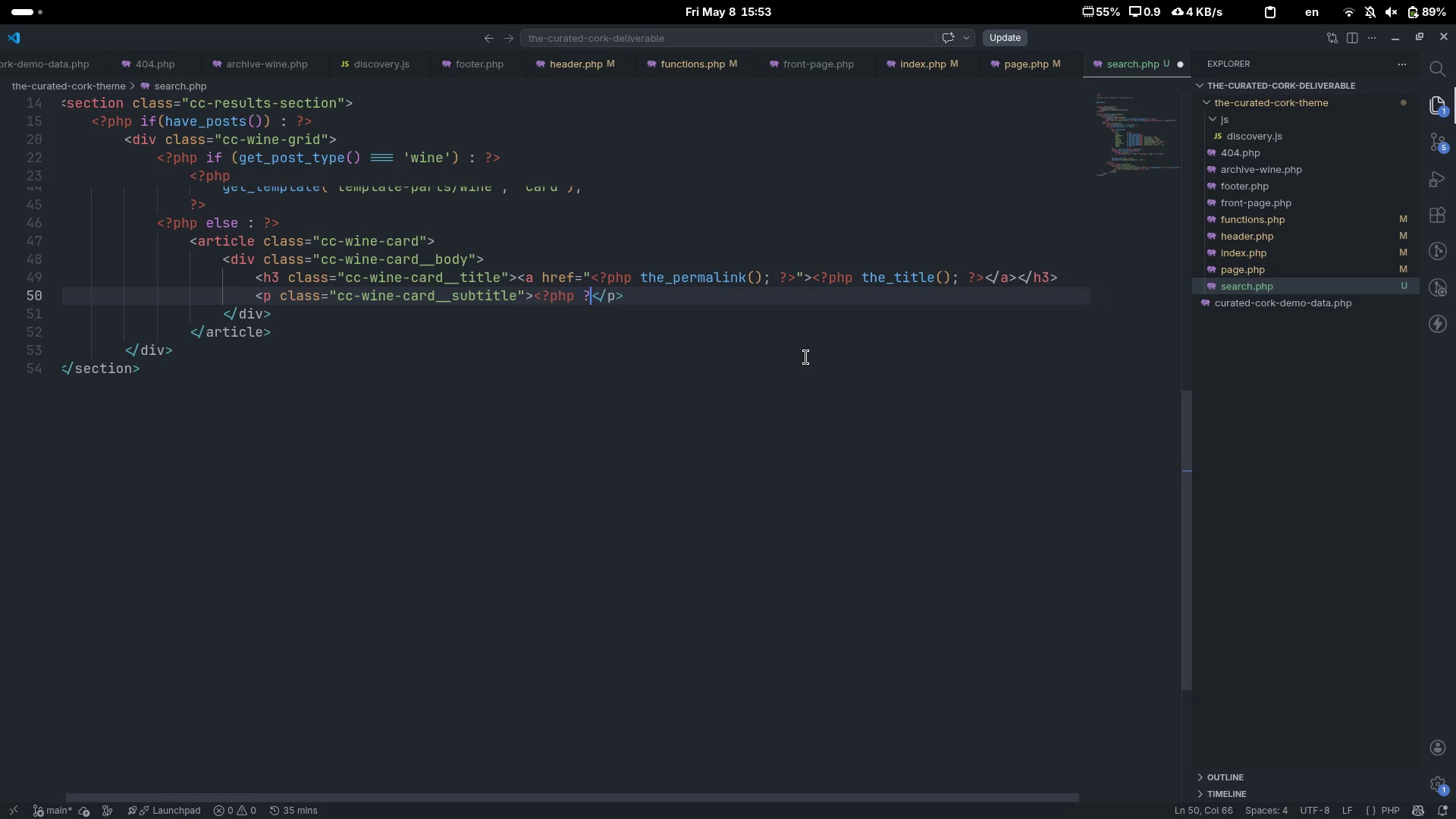 
key(Shift+Slash)
 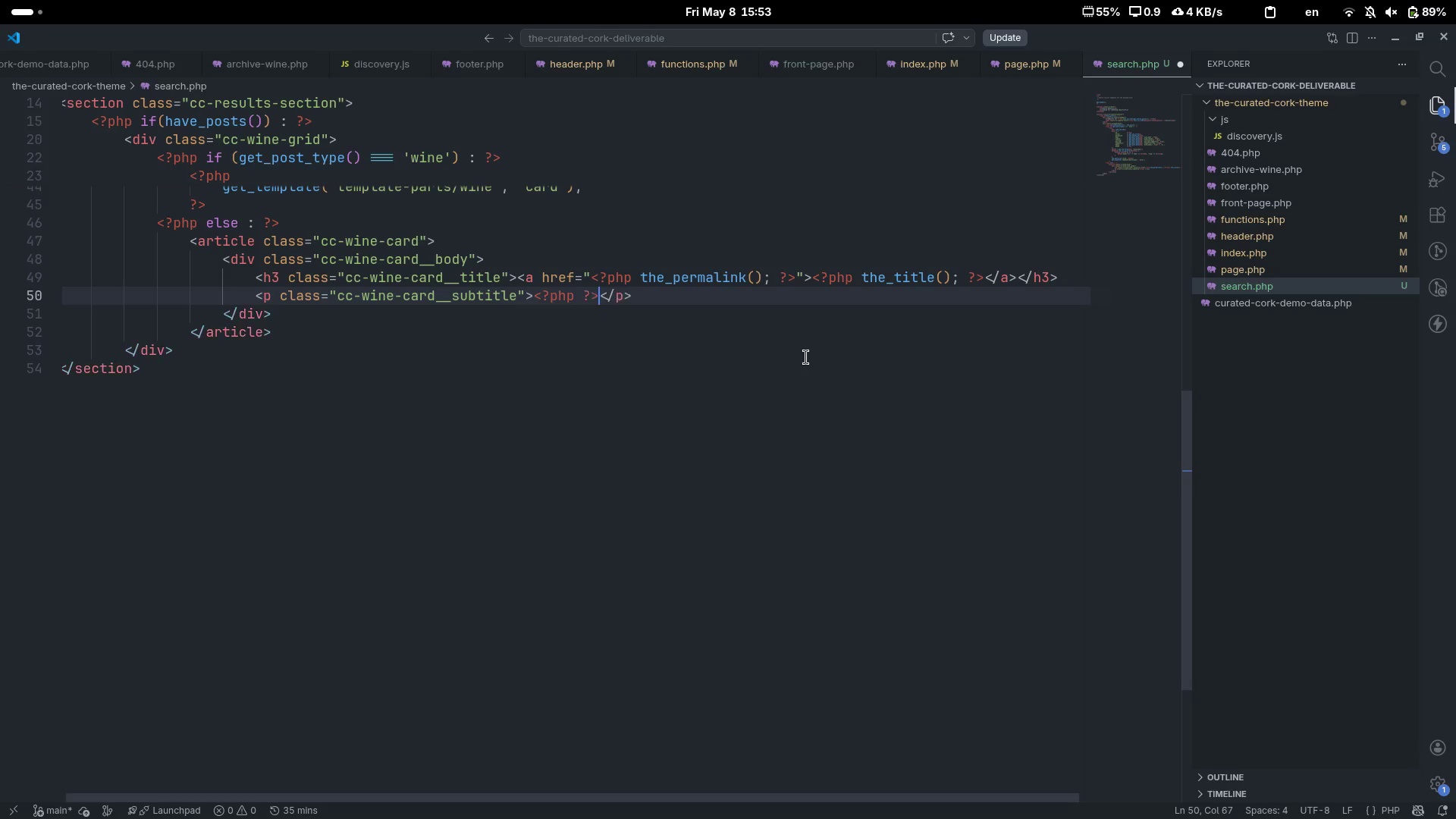 
key(Shift+Period)
 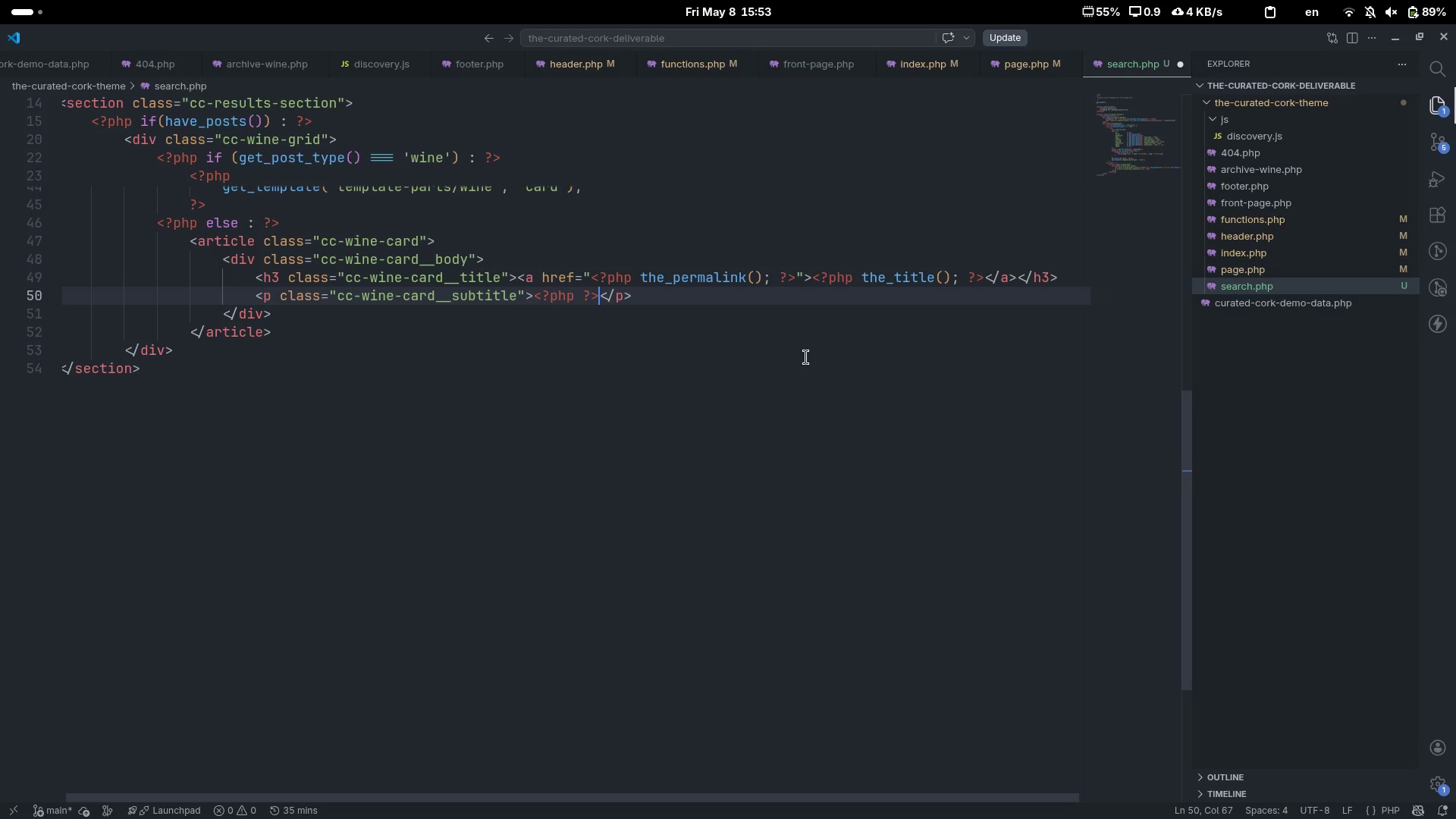 
key(ArrowLeft)
 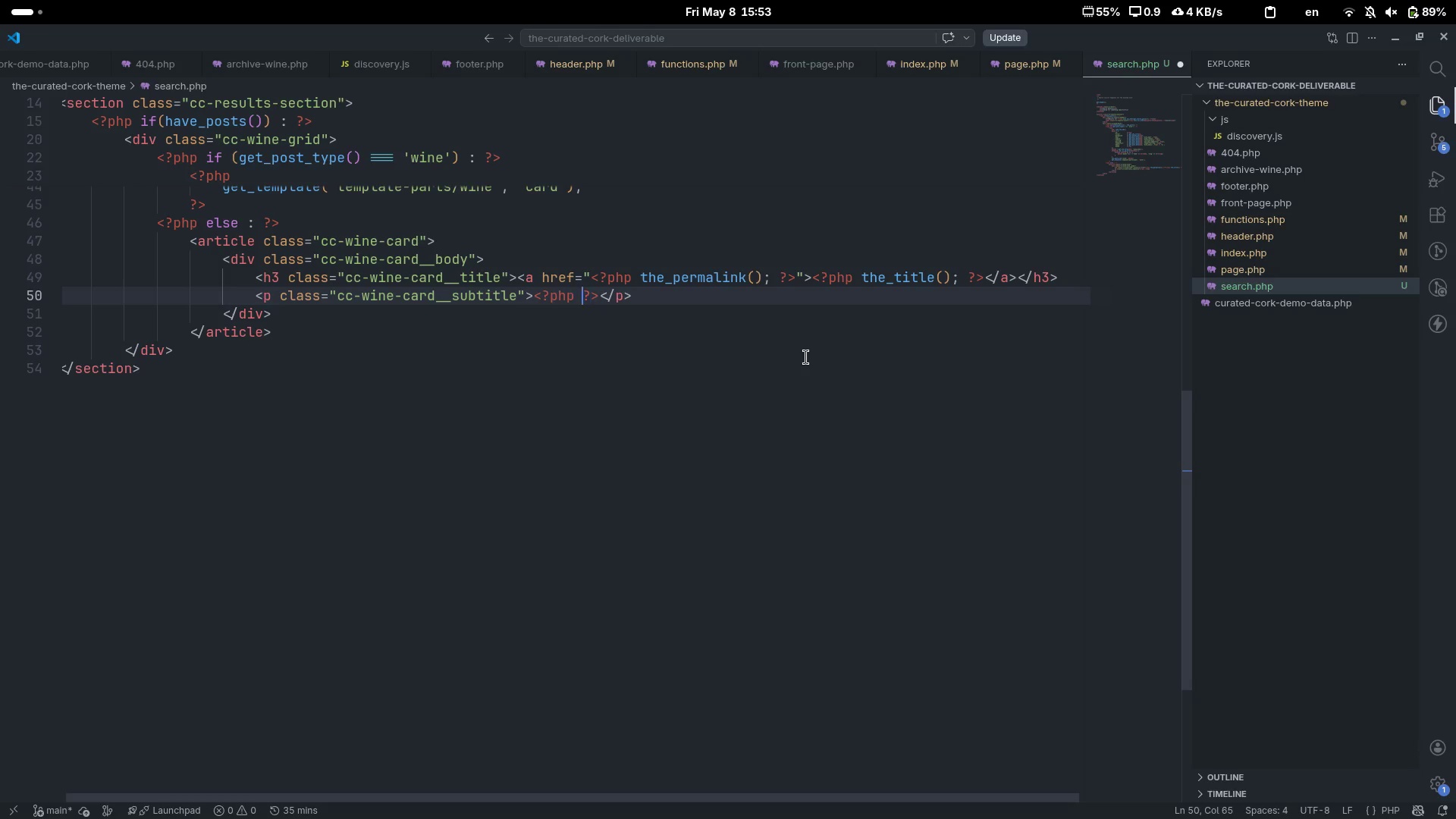 
key(ArrowLeft)
 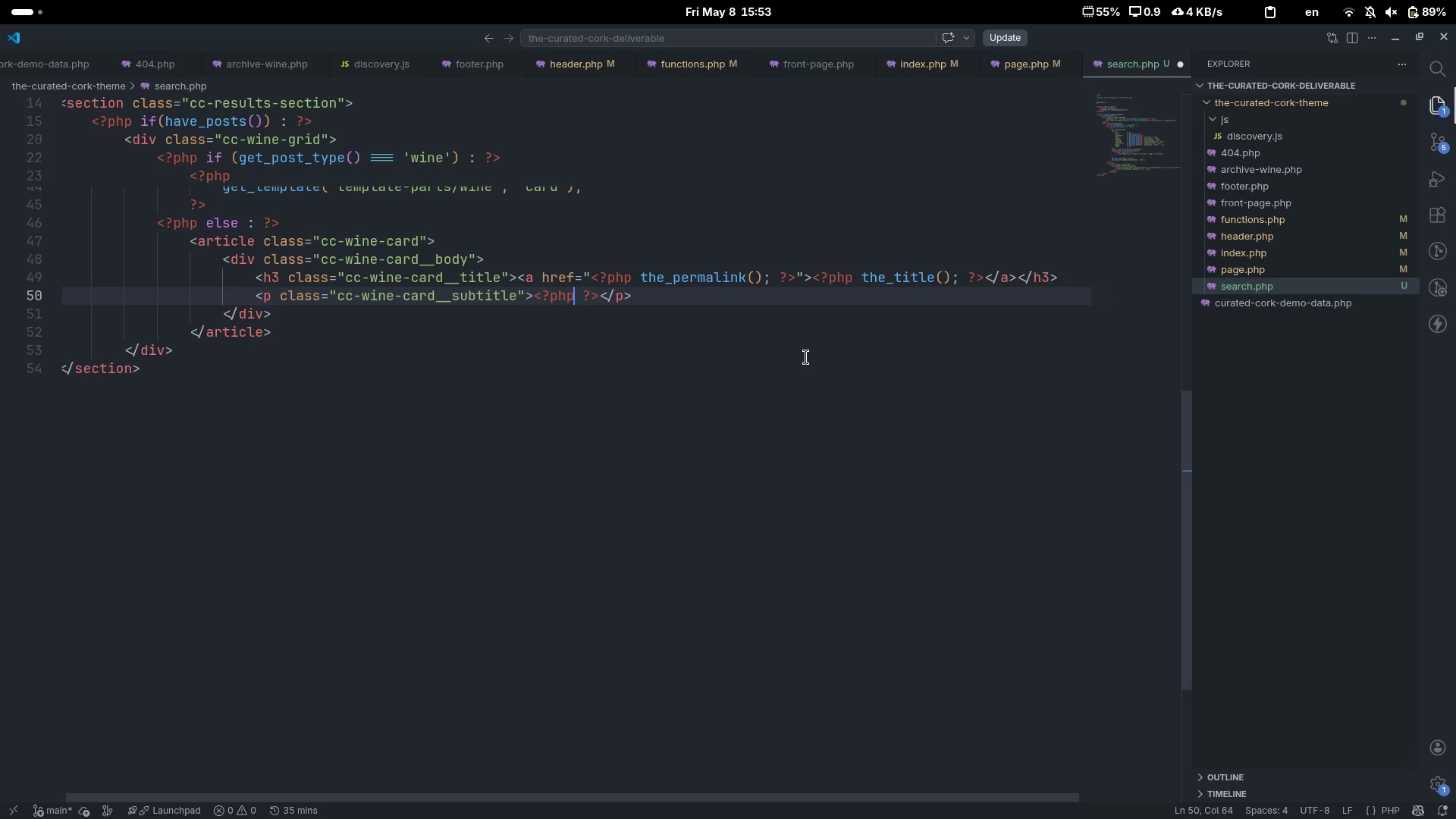 
key(ArrowLeft)
 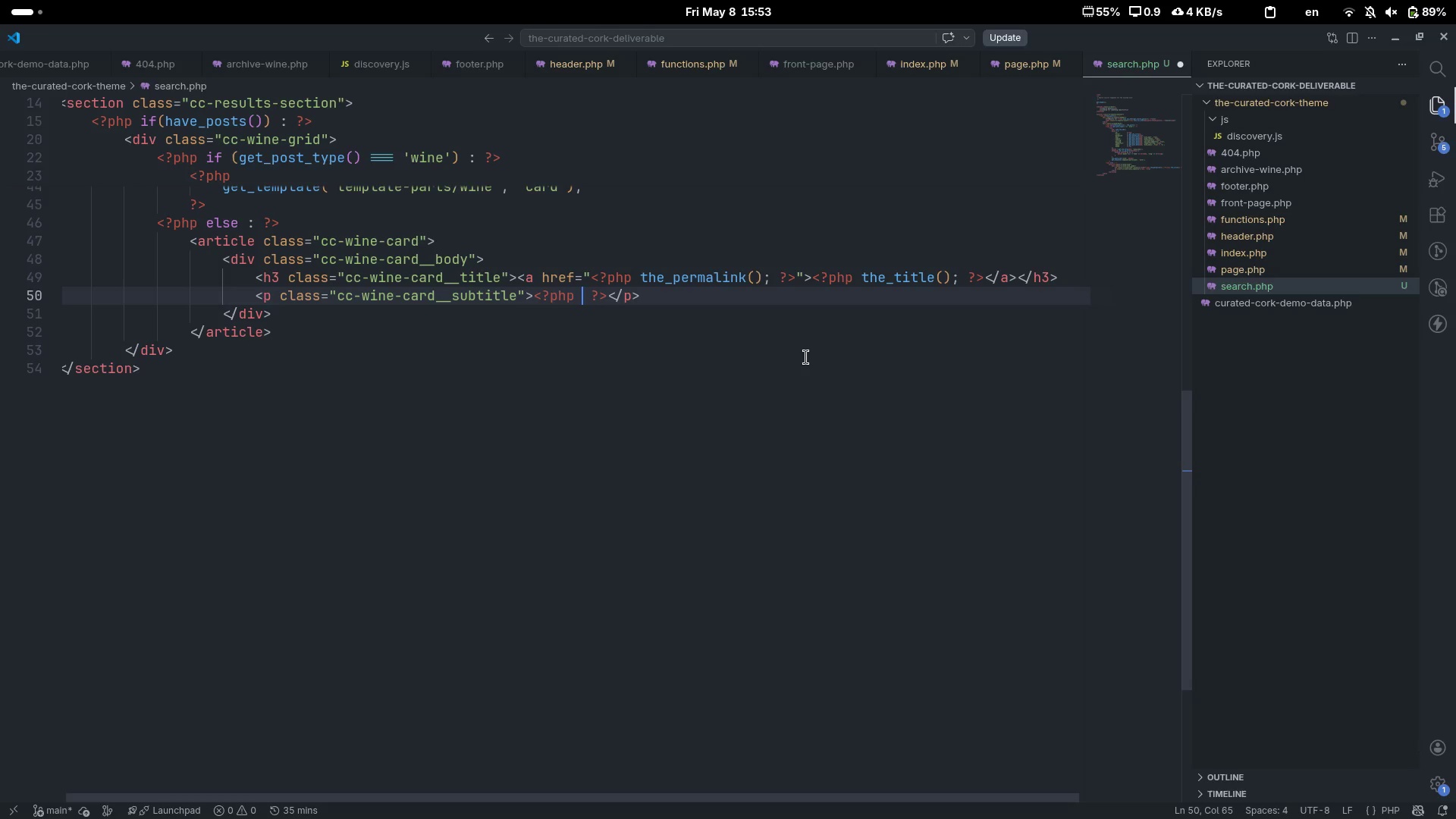 
type( ech )
key(Backspace)
type(o esc_html(get_the_a)
key(Backspace)
type(date()
 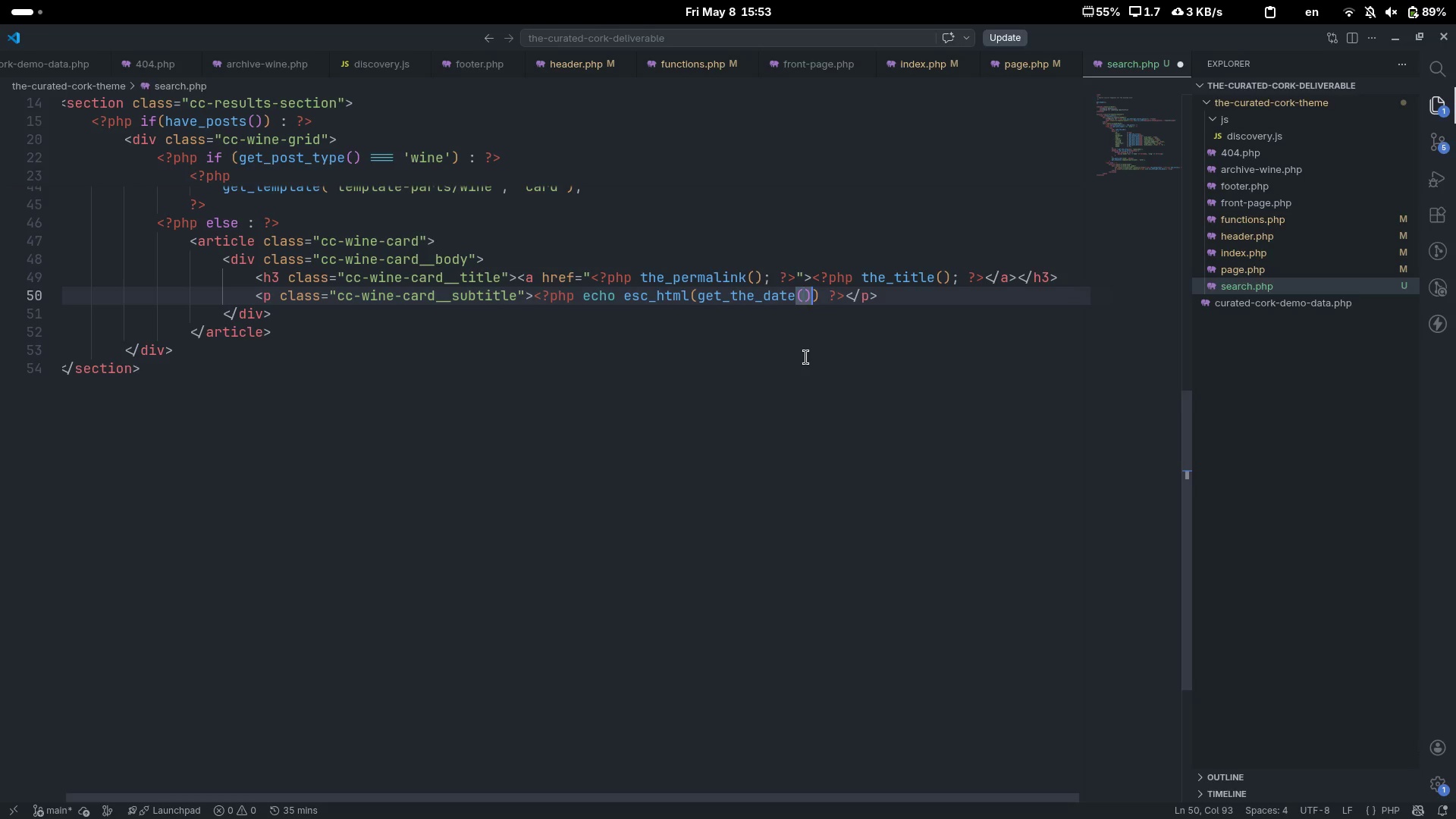 
 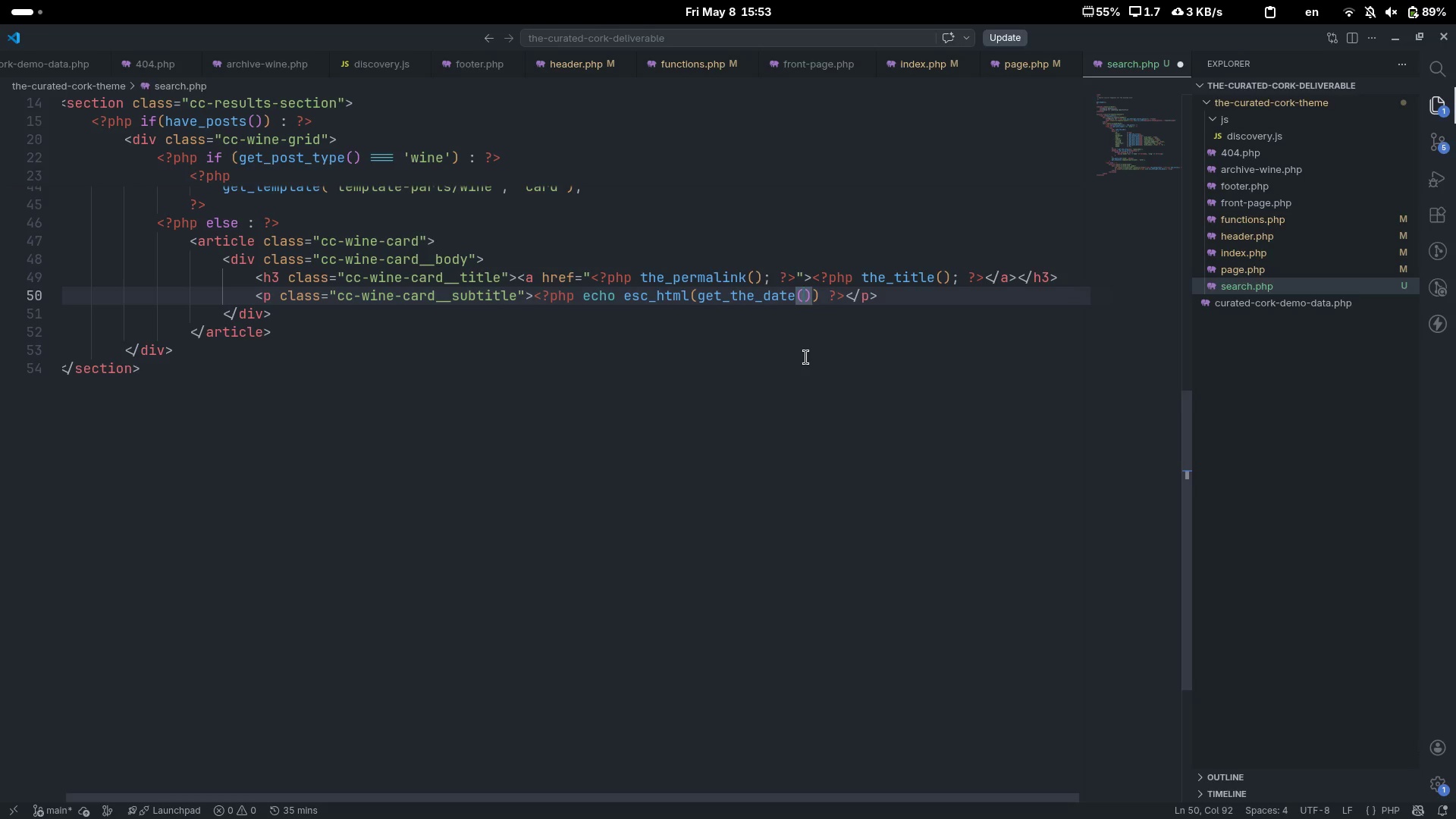 
key(ArrowRight)
 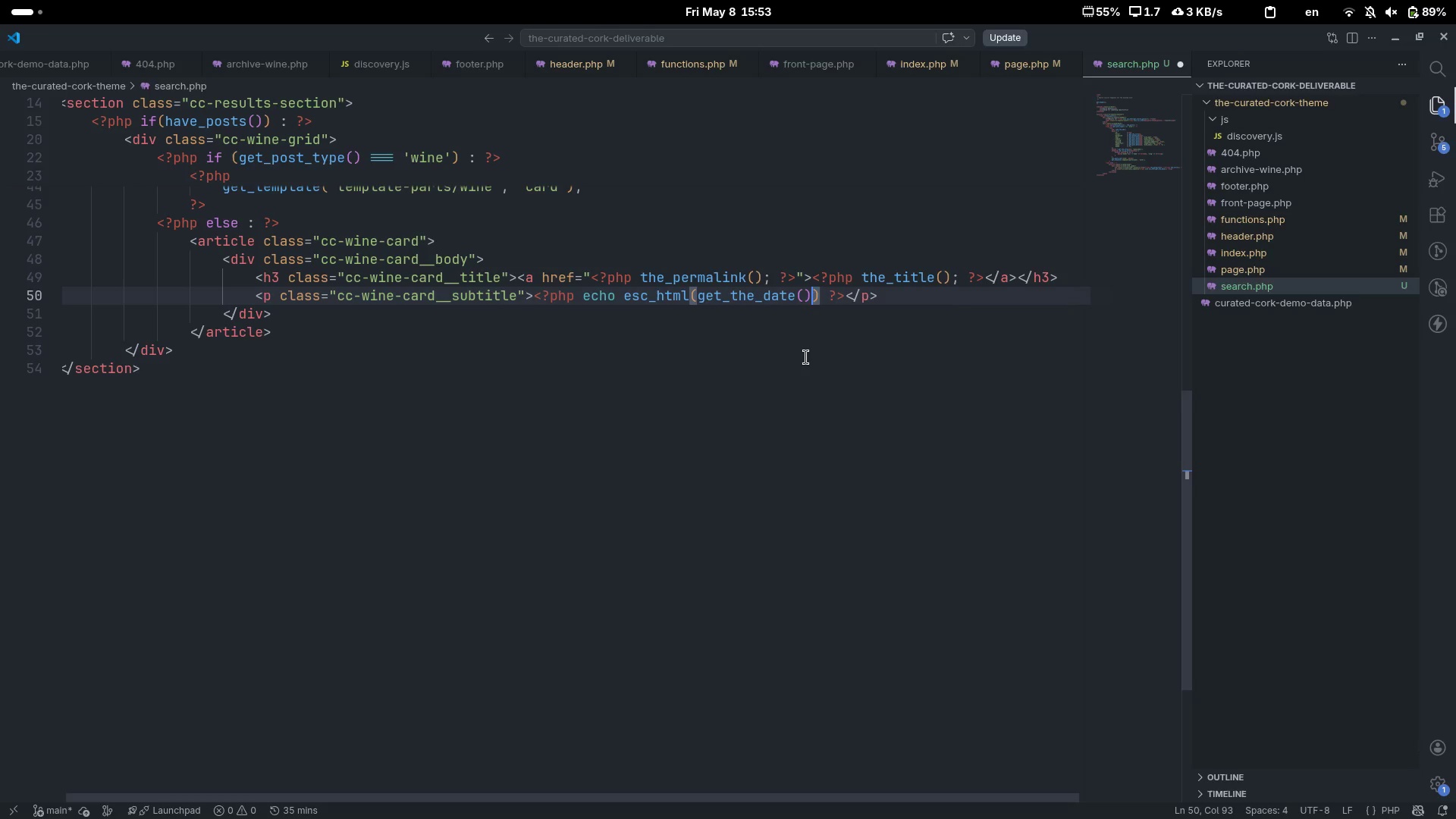 
key(ArrowRight)
 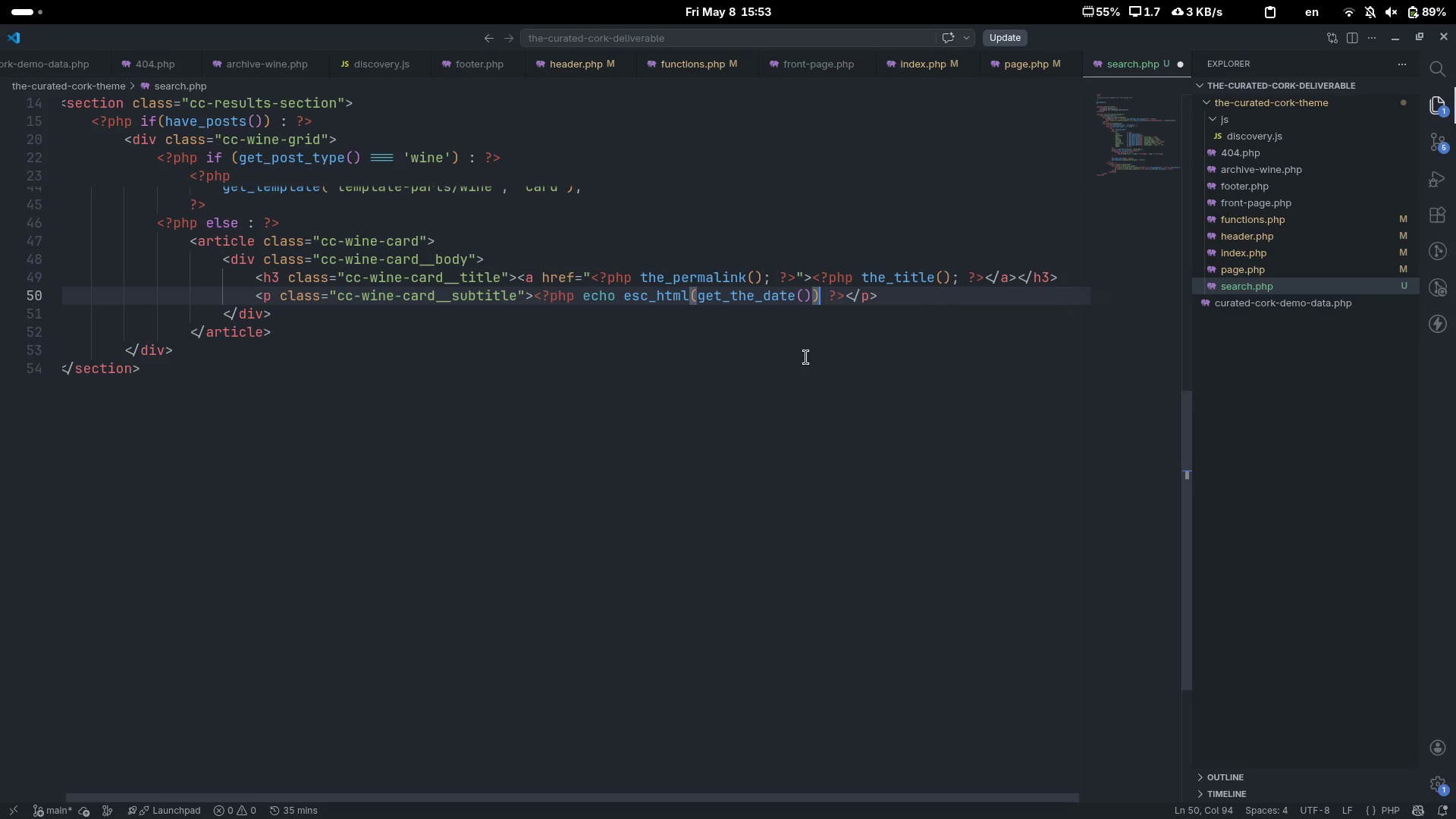 
key(Semicolon)
 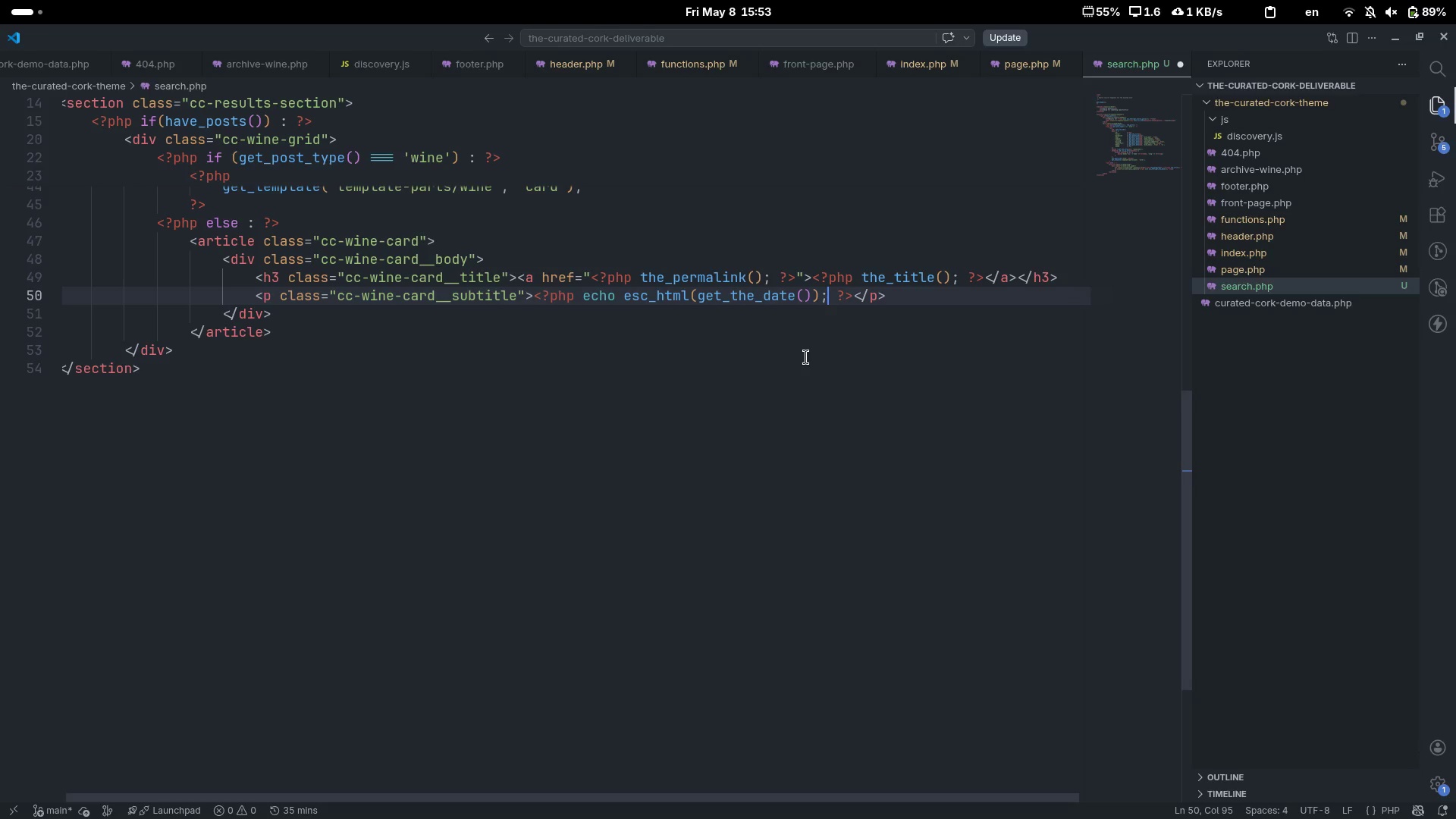 
key(End)
 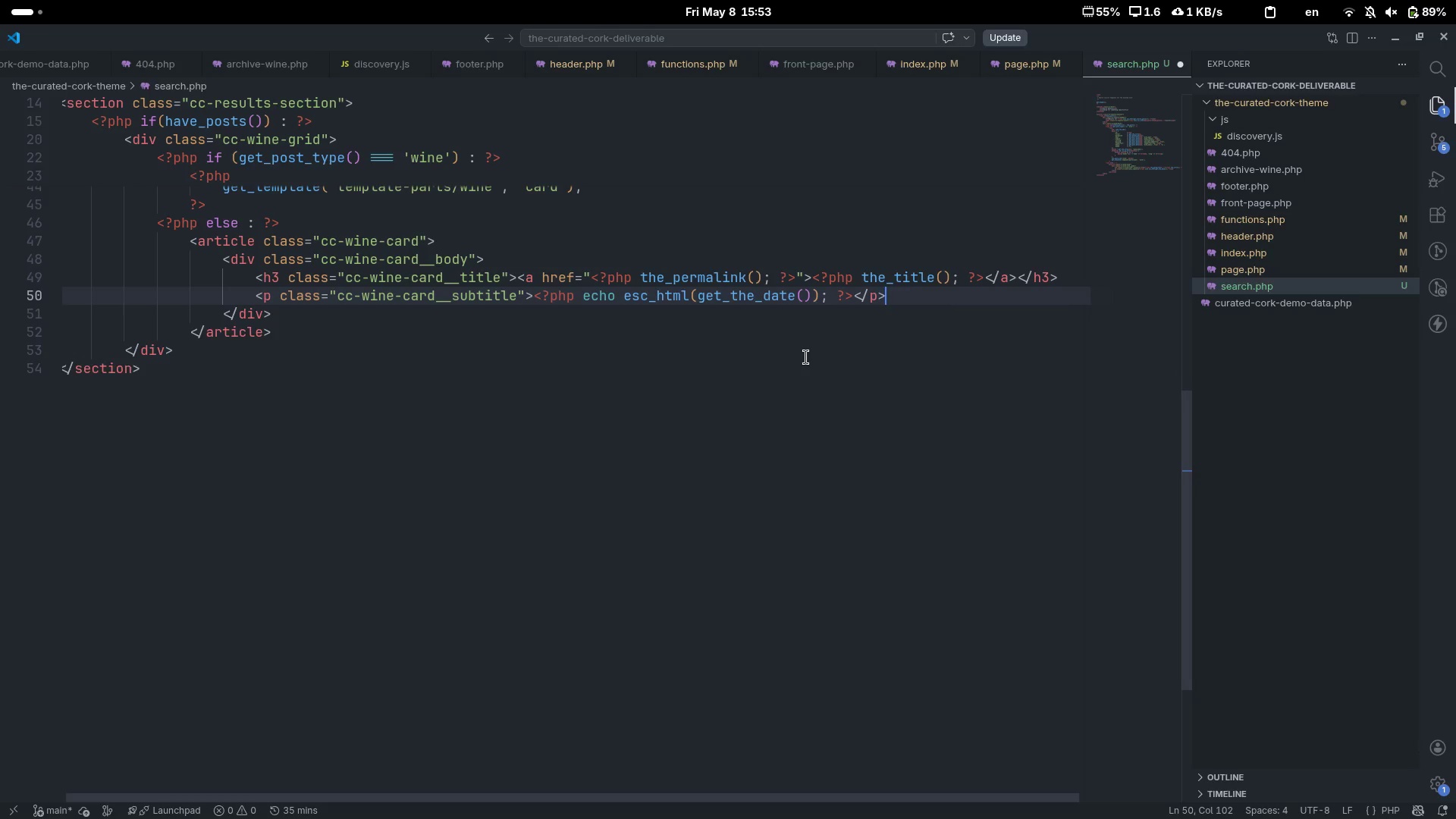 
key(Enter)
 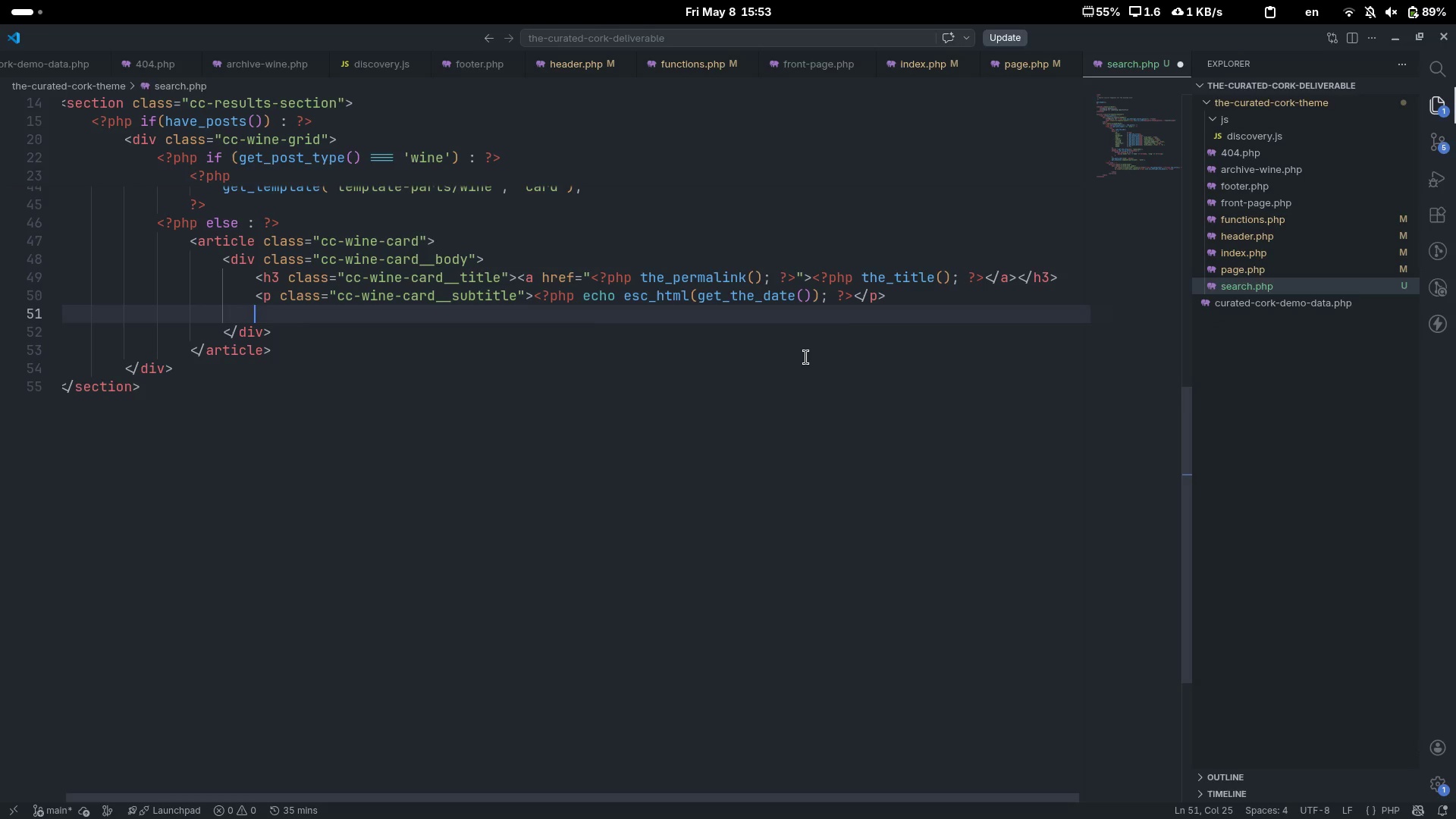 
type(div)
key(Tab)
 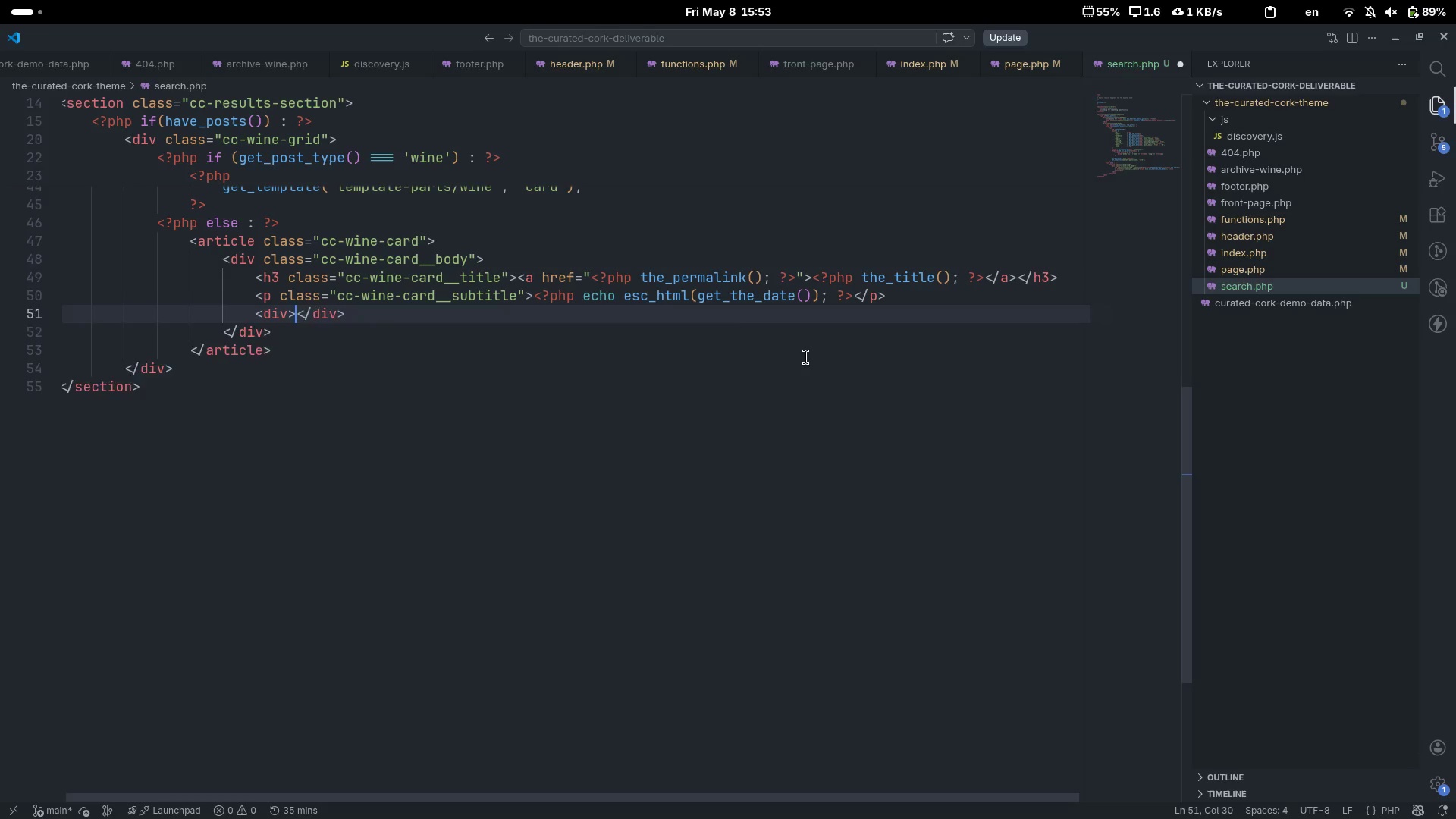 
key(Enter)
 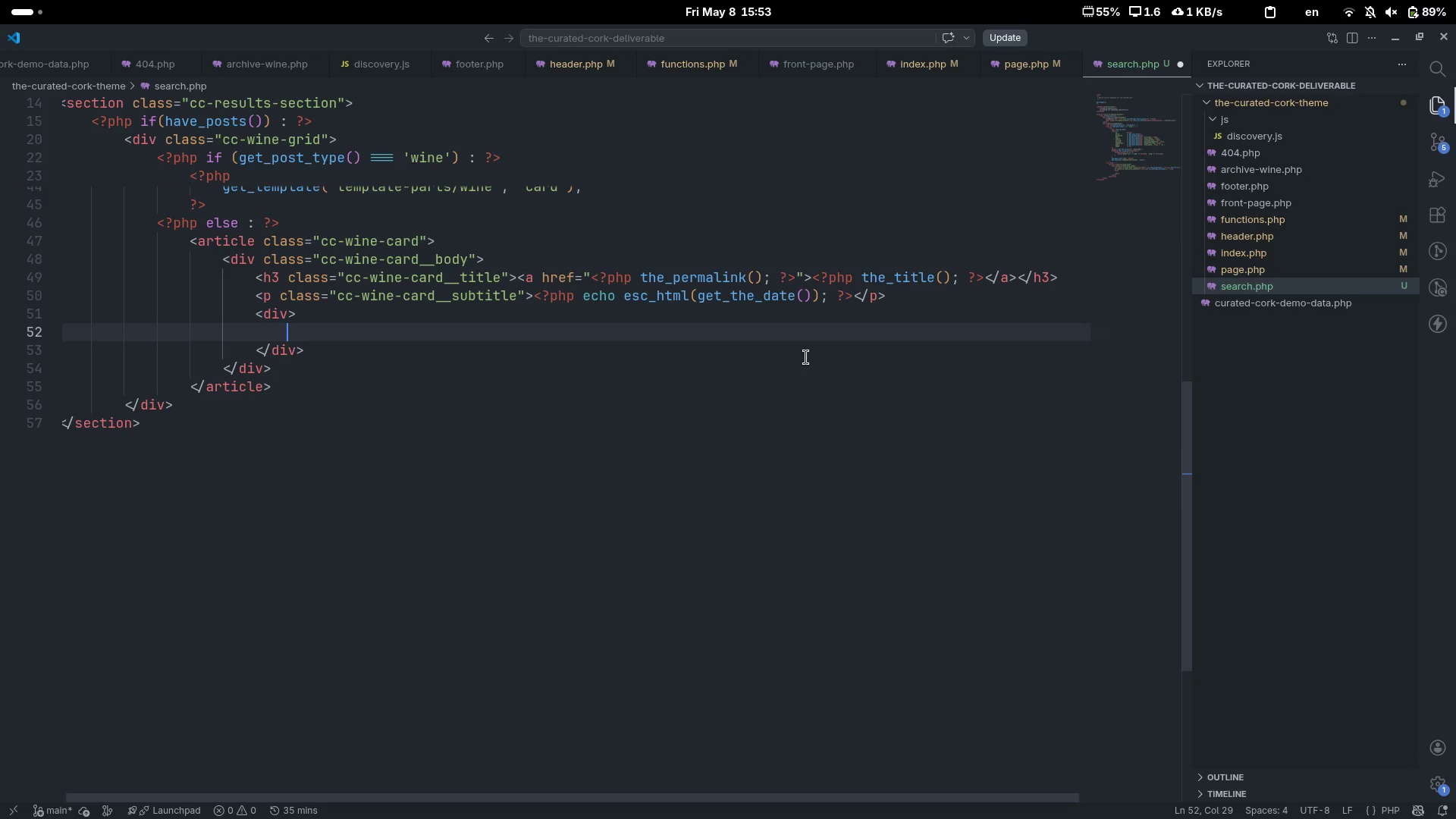 
key(ArrowUp)
 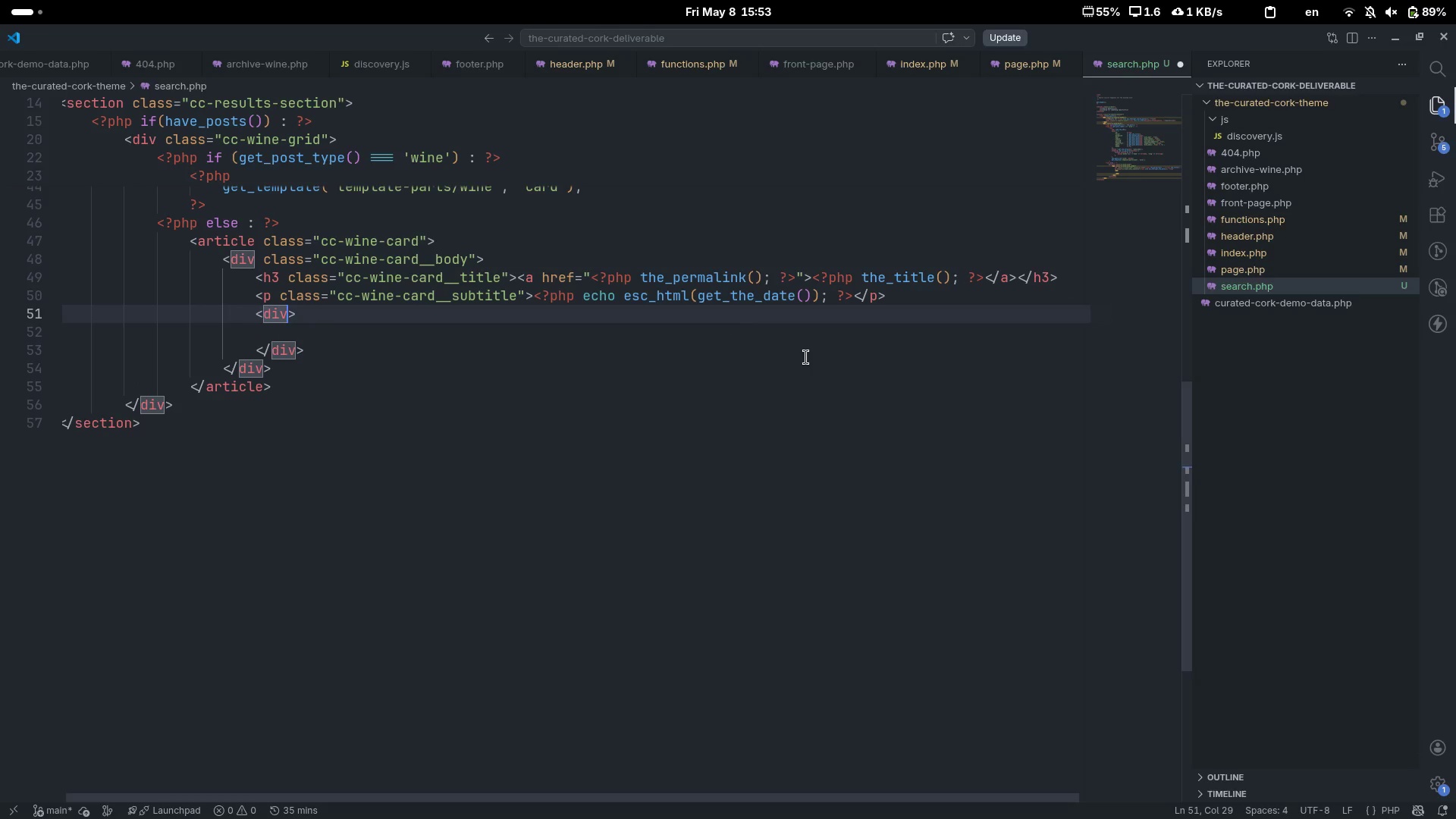 
type( clas)
key(Tab)
type(="")
 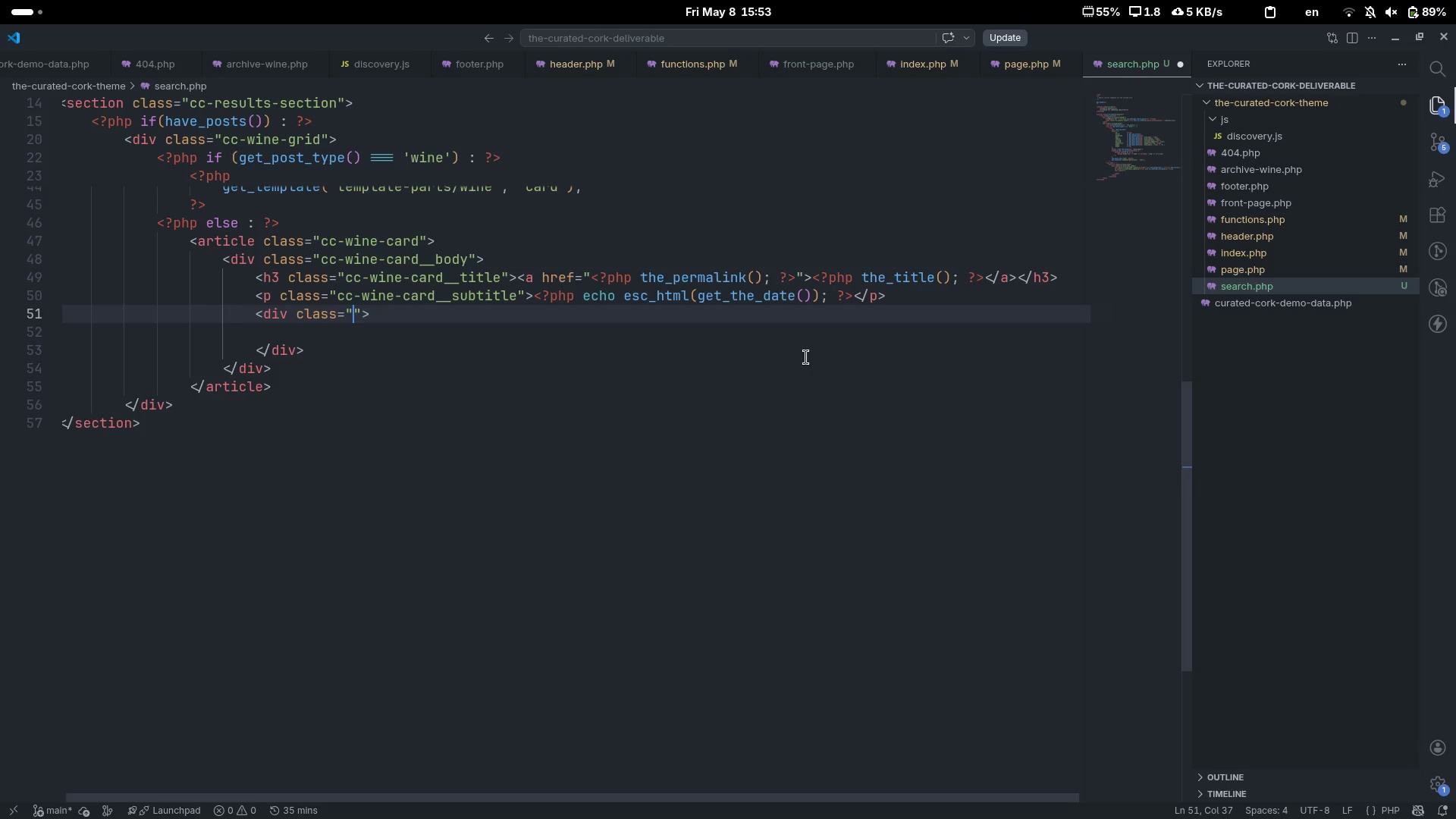 
 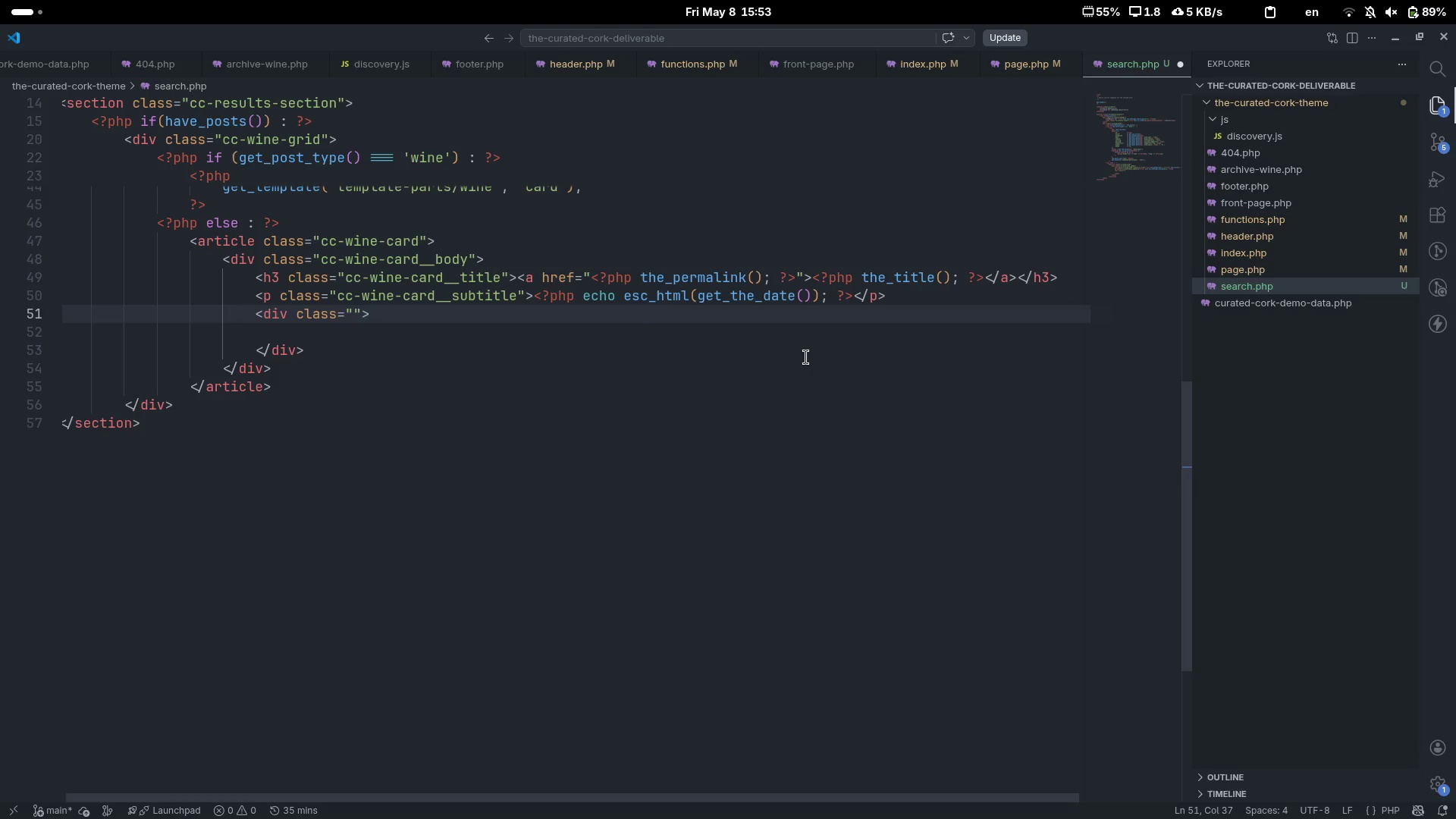 
key(ArrowLeft)
 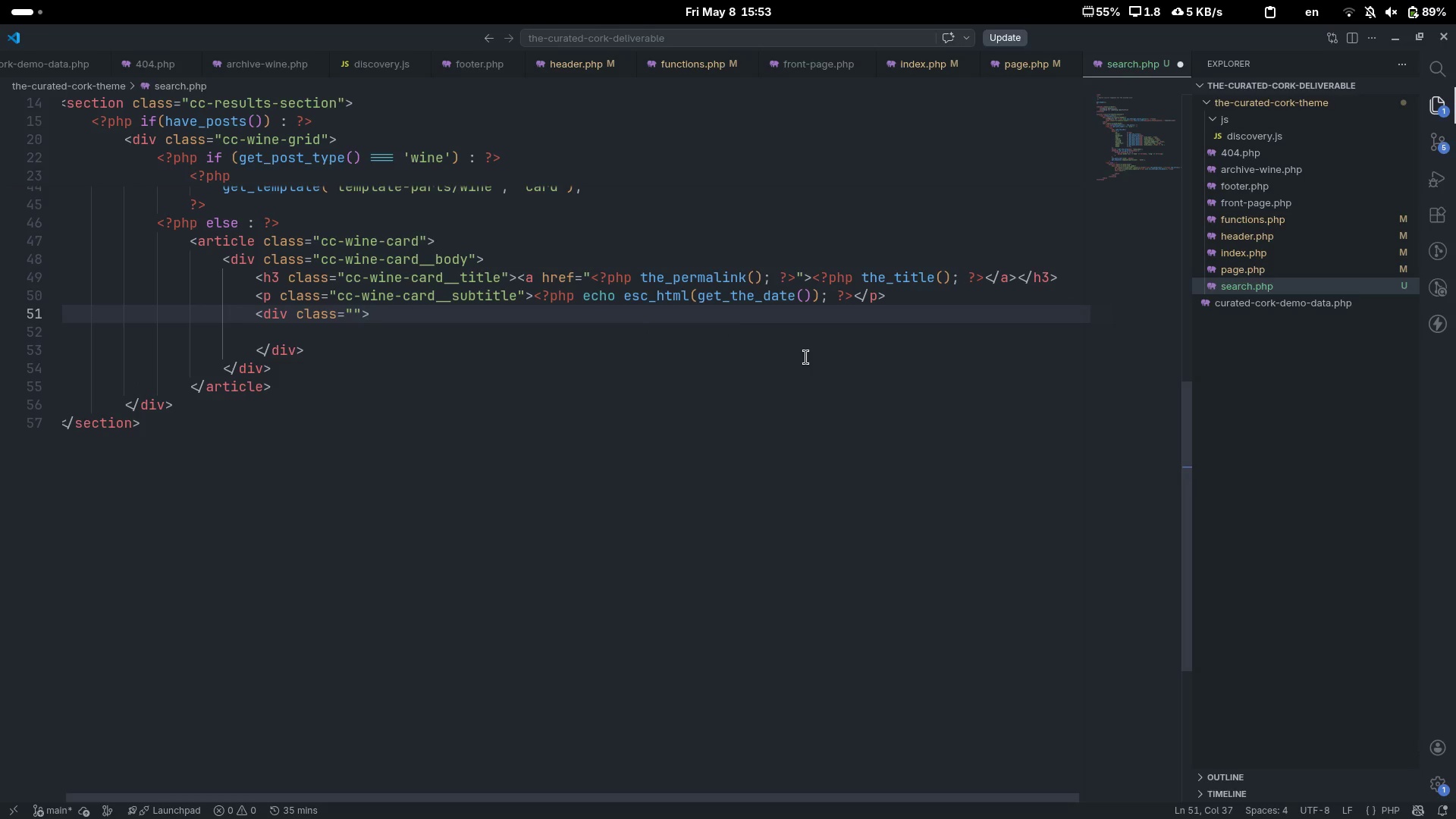 
type(cc-wine_)
key(Backspace)
type(-card__detail_)
key(Backspace)
type(-value)
 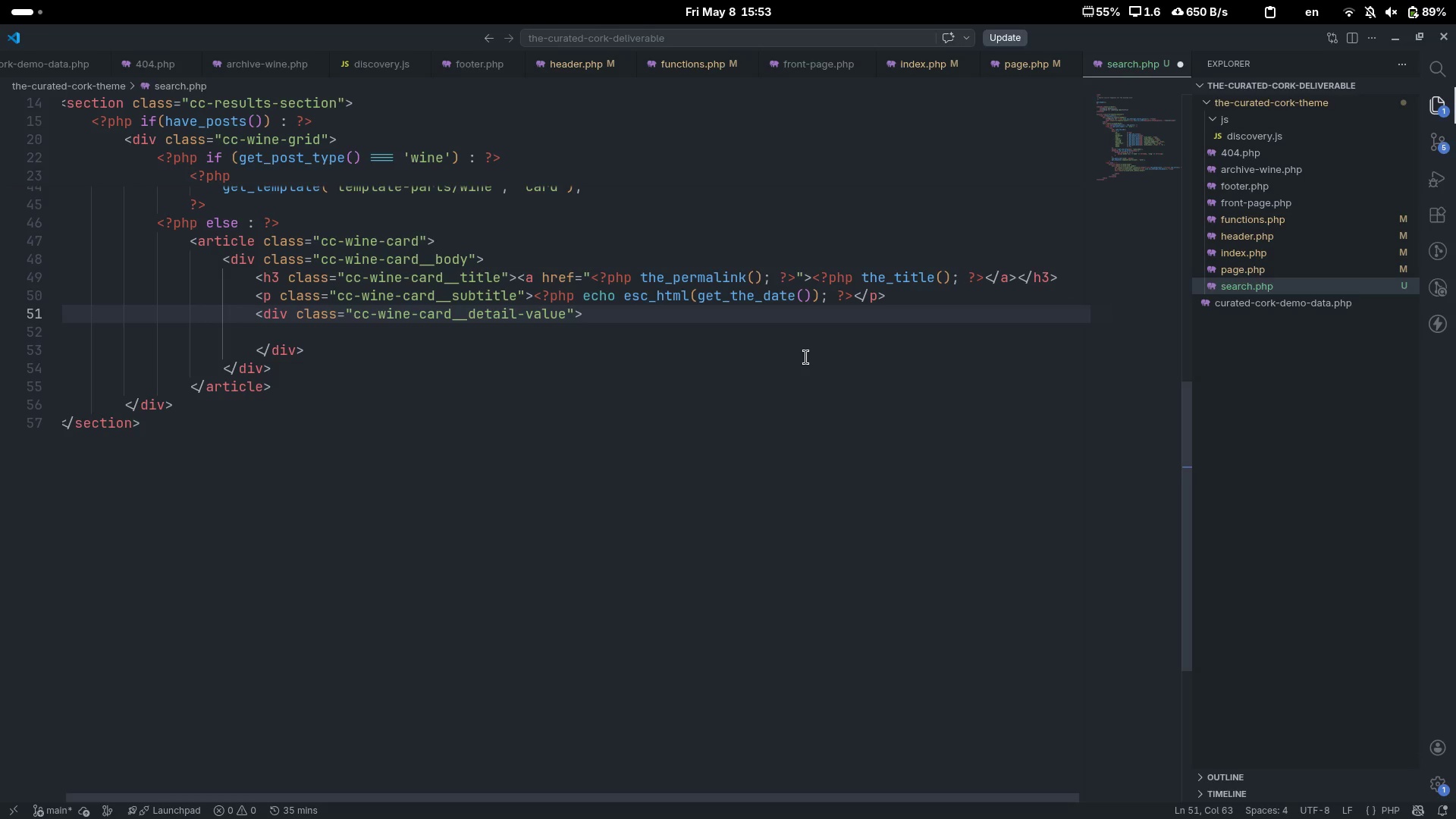 
wait(5.13)
 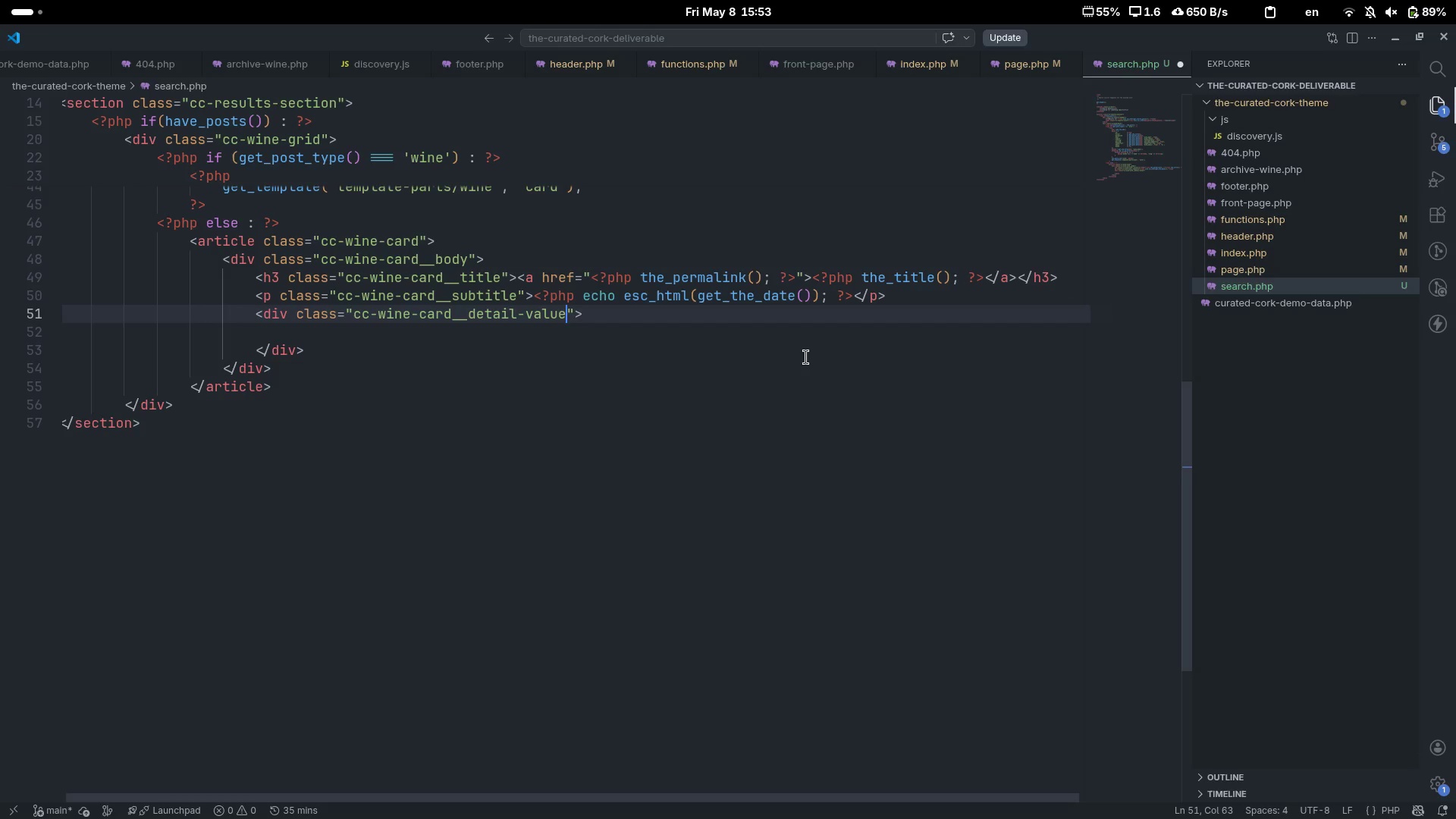 
key(ArrowRight)
 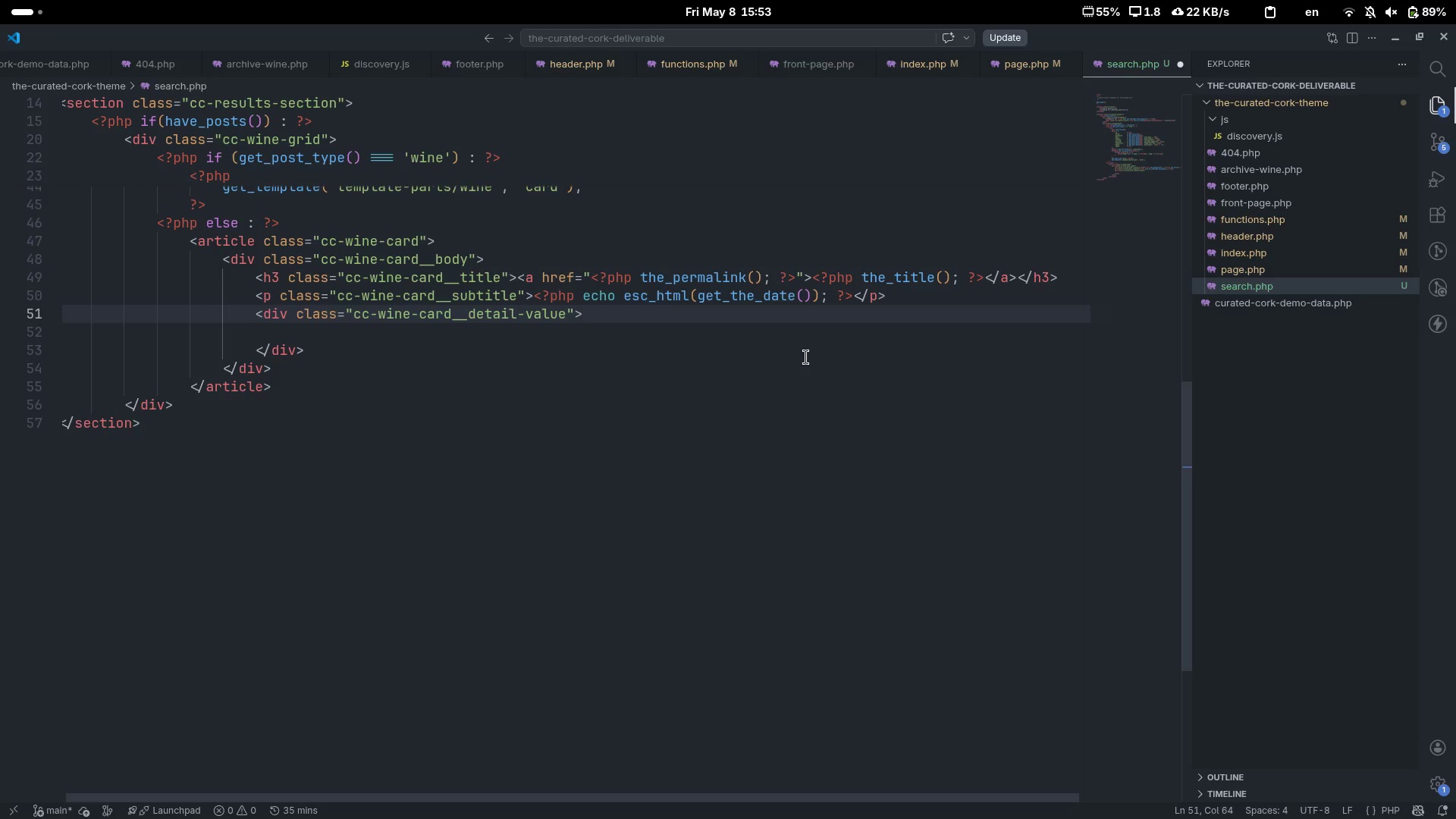 
key(ArrowRight)
 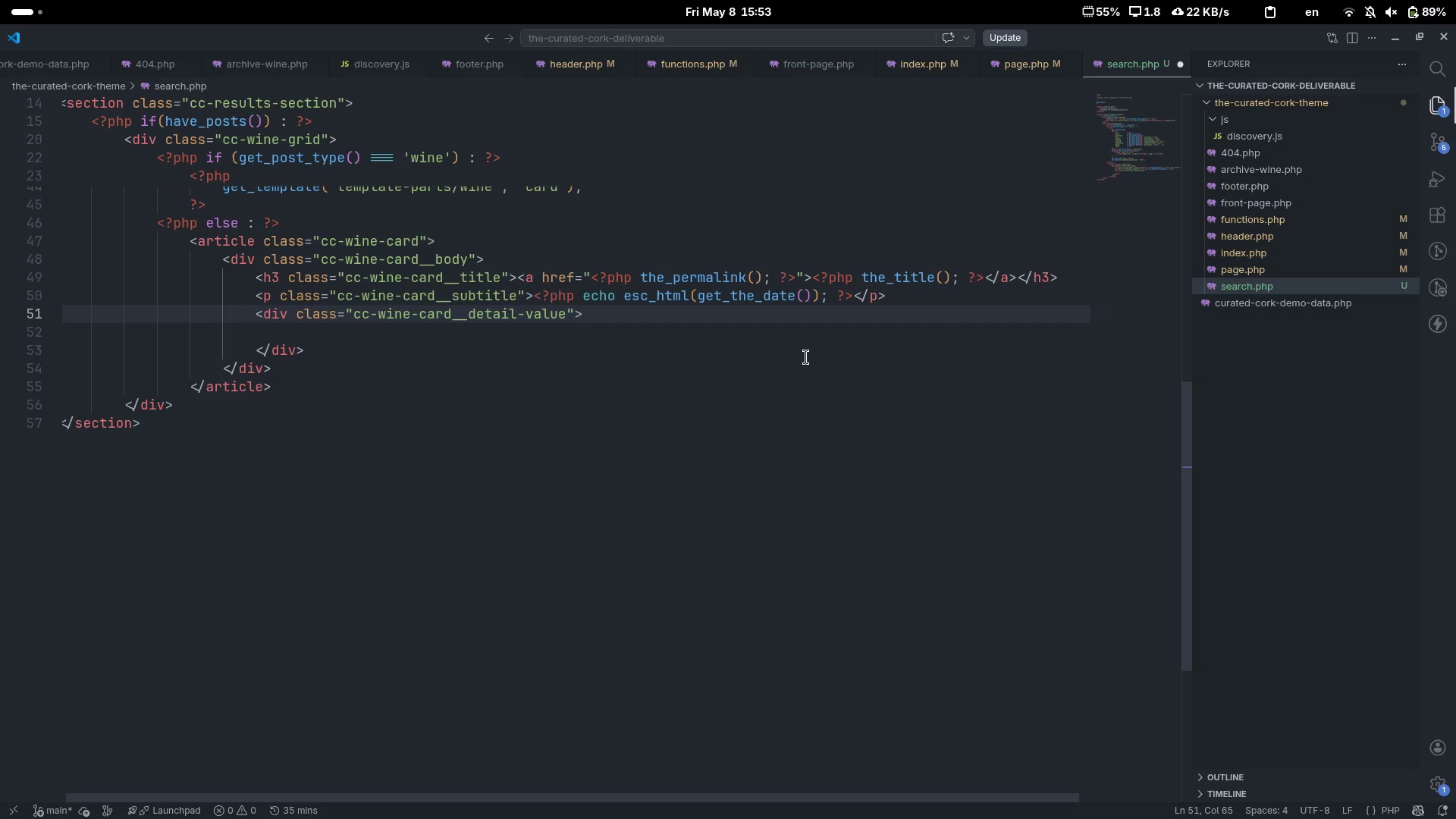 
key(Control+Delete)
 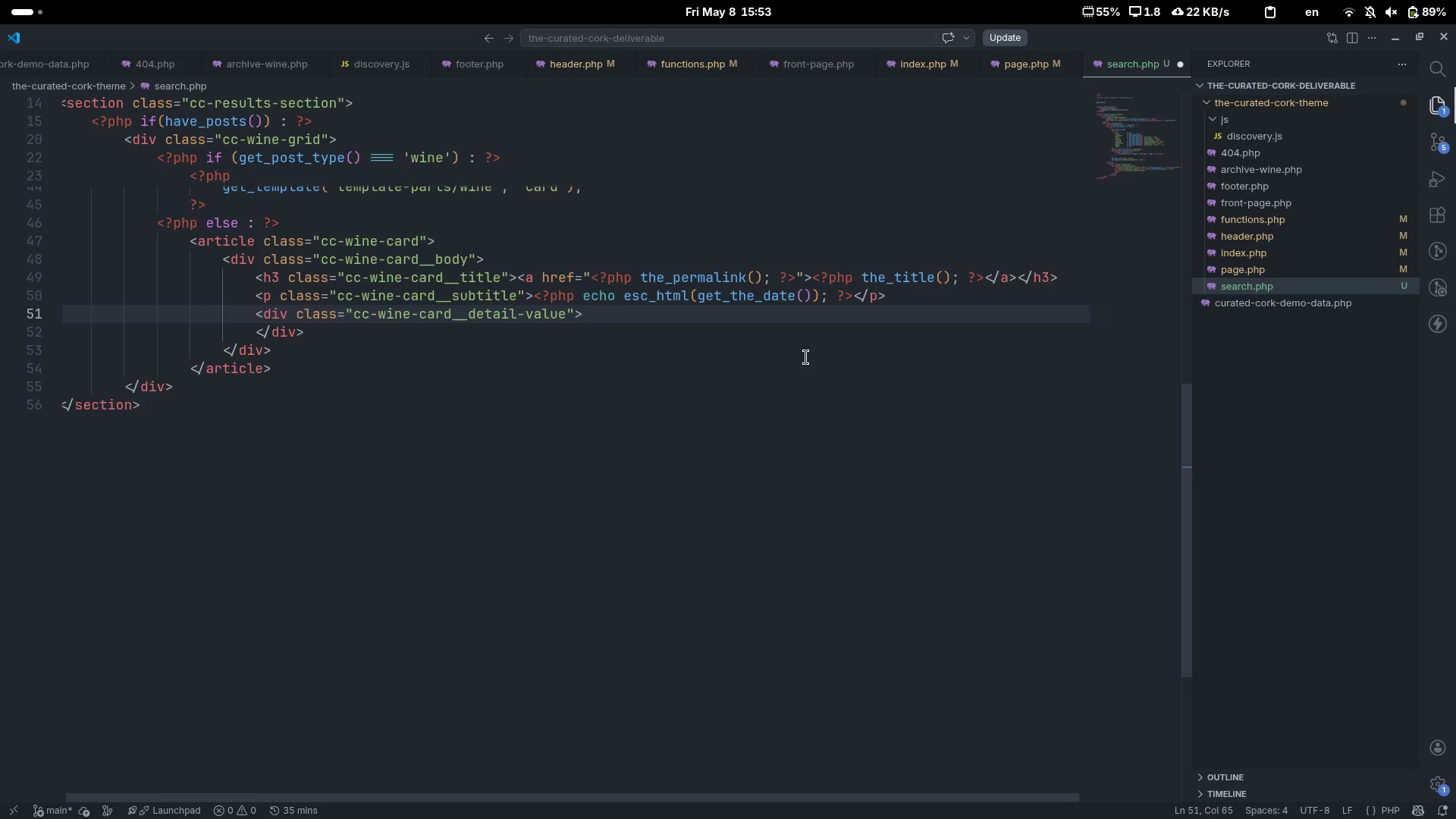 
key(Control+Delete)
 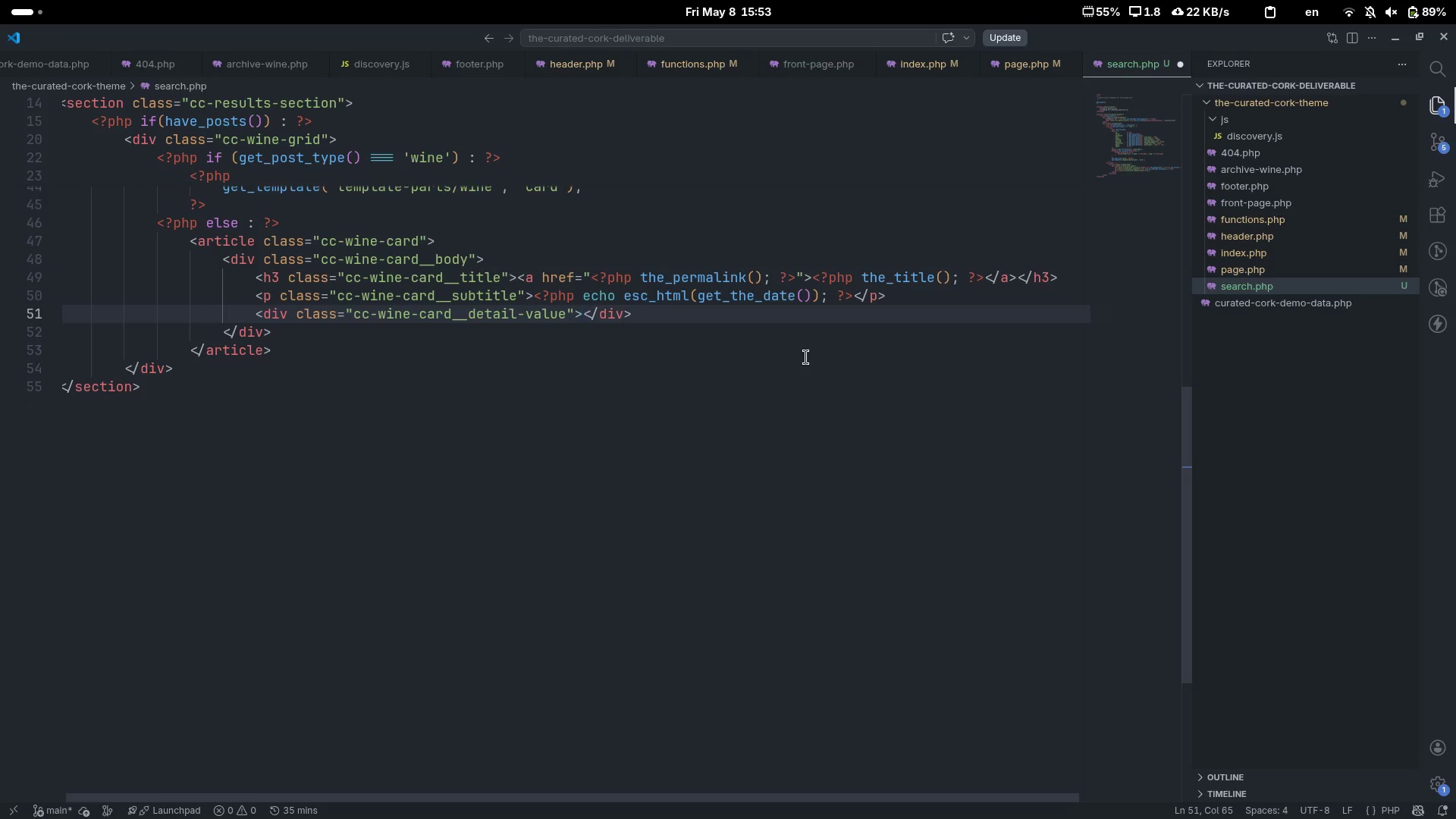 
key(Shift+Comma)
 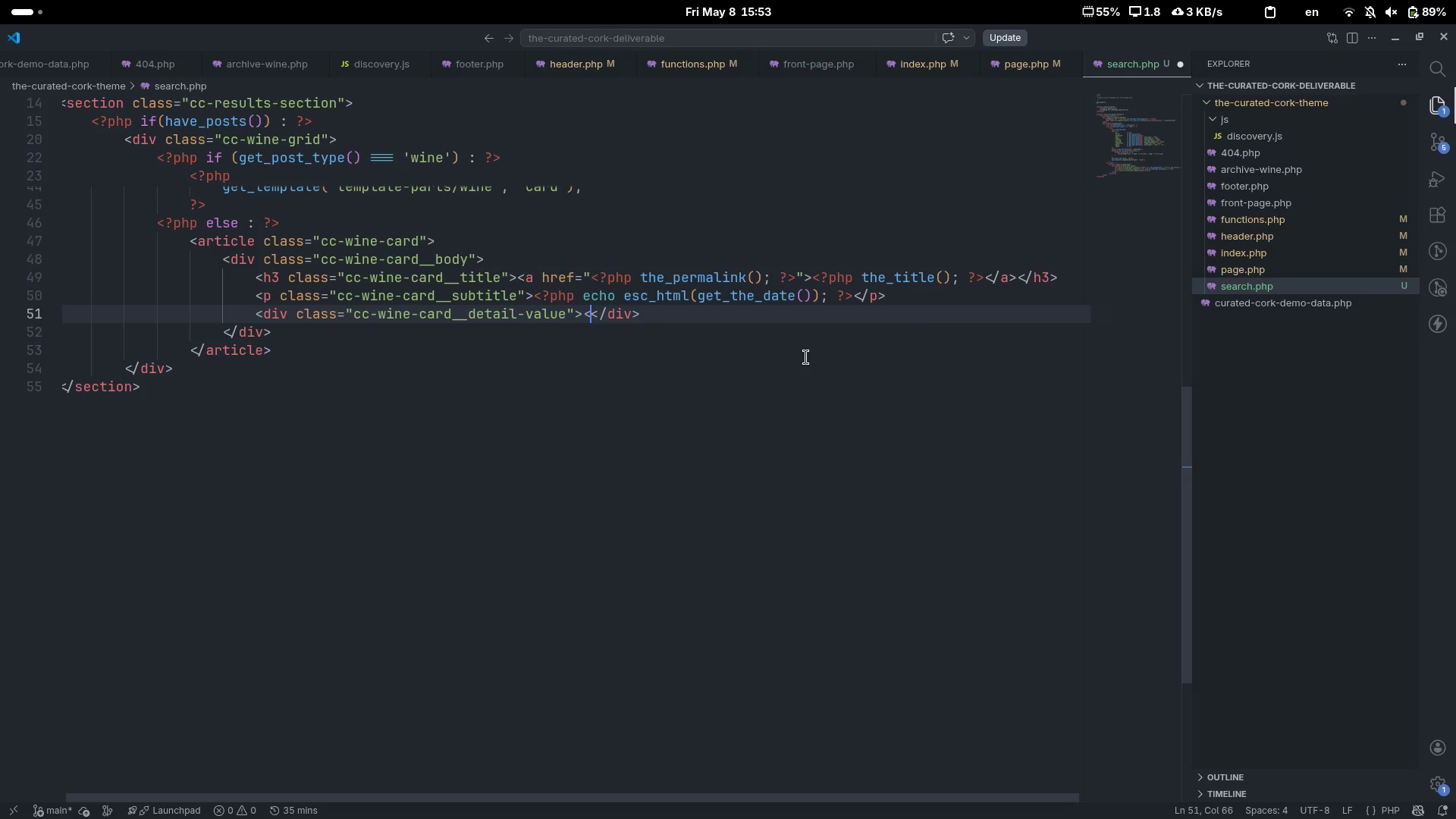 
key(Shift+Slash)
 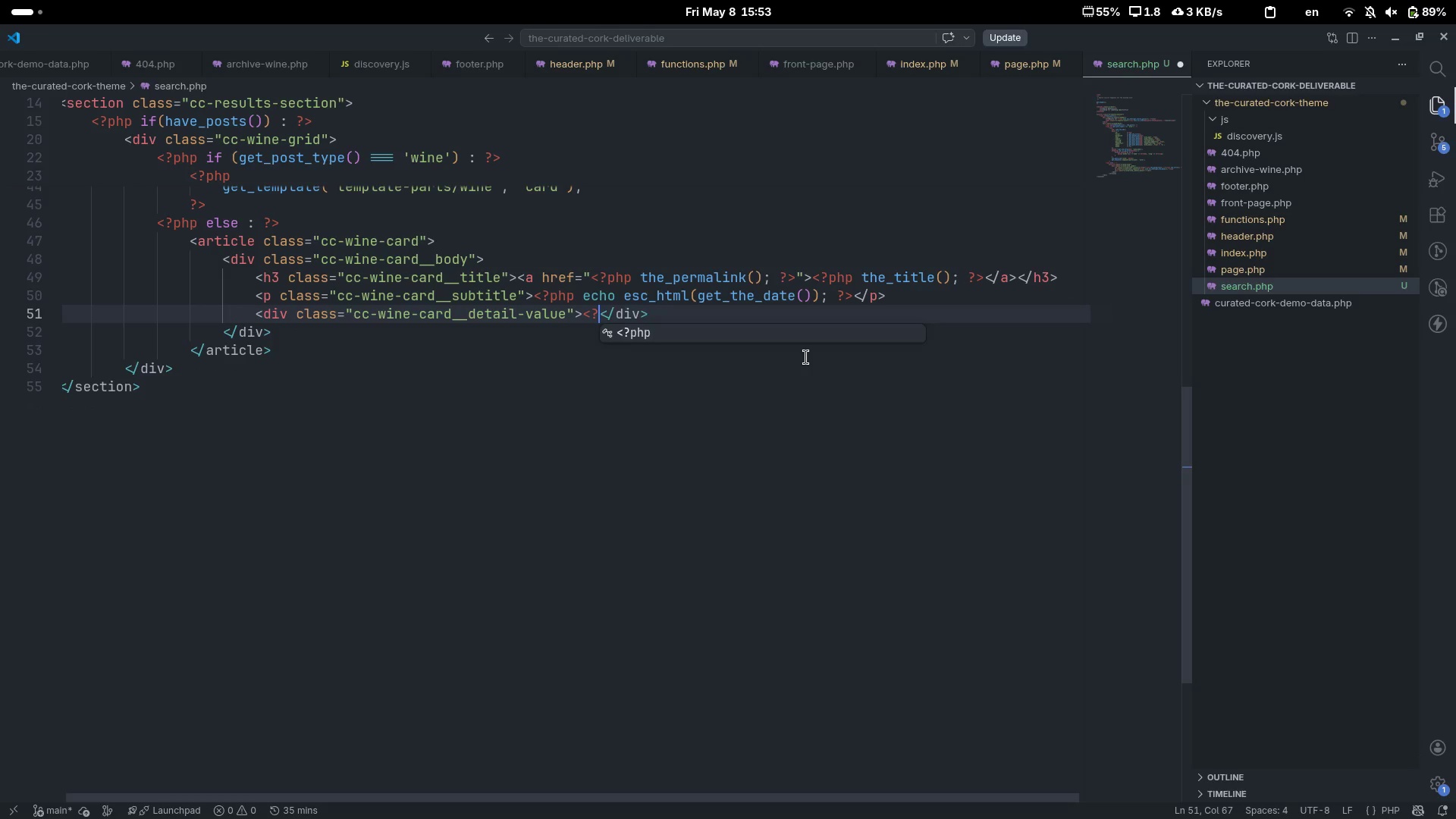 
key(Tab)
 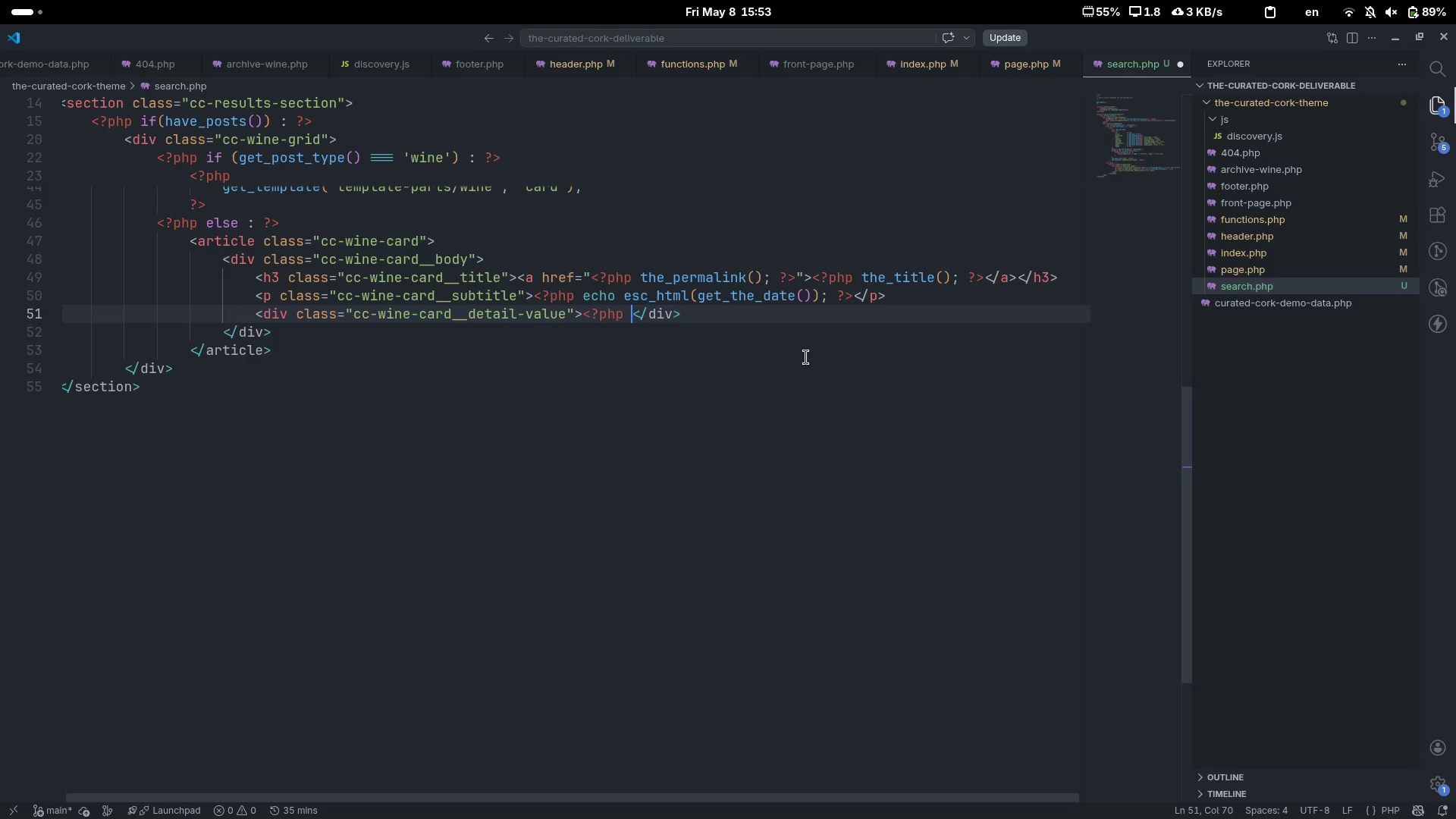 
key(Space)
 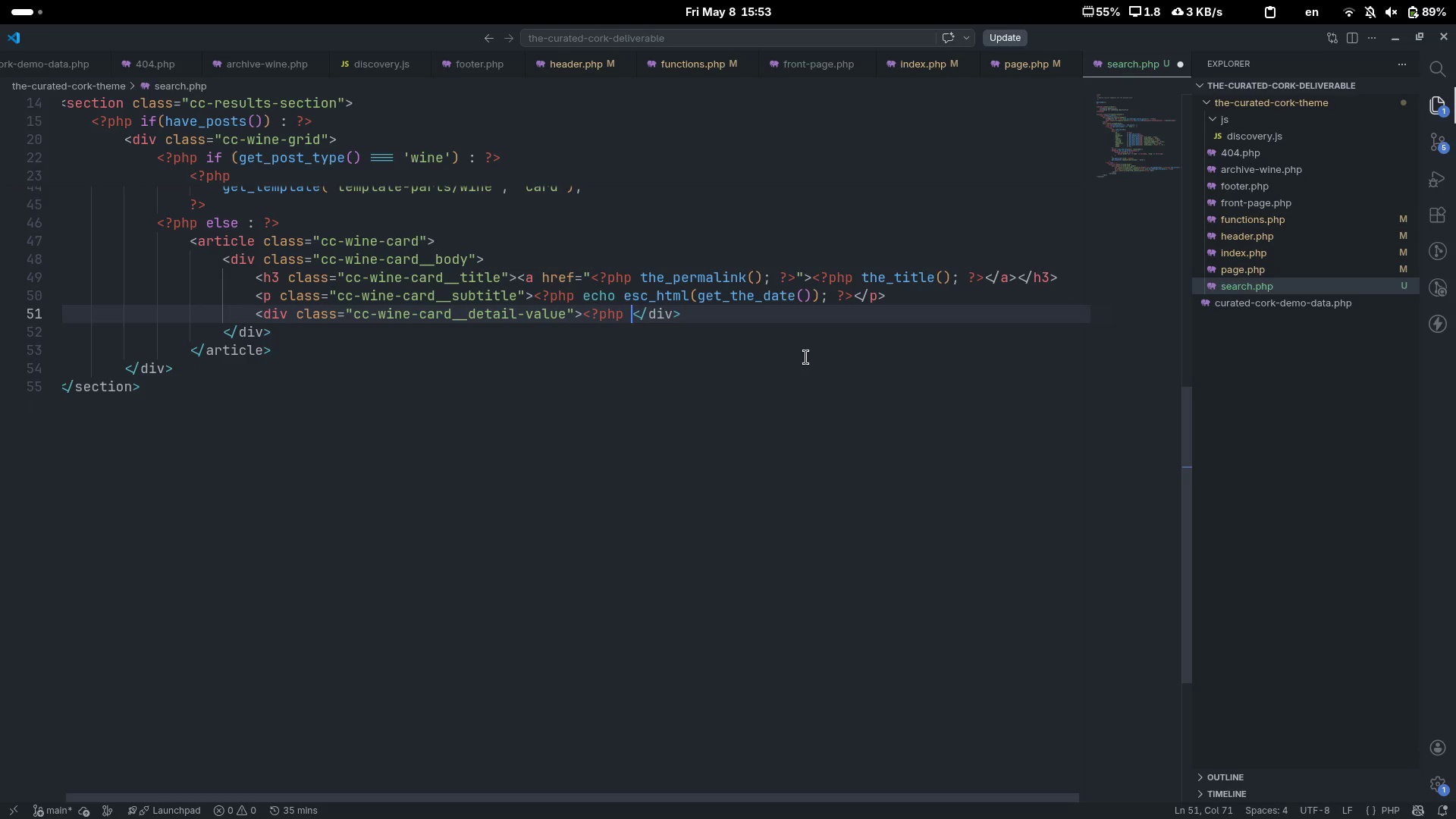 
key(Shift+Slash)
 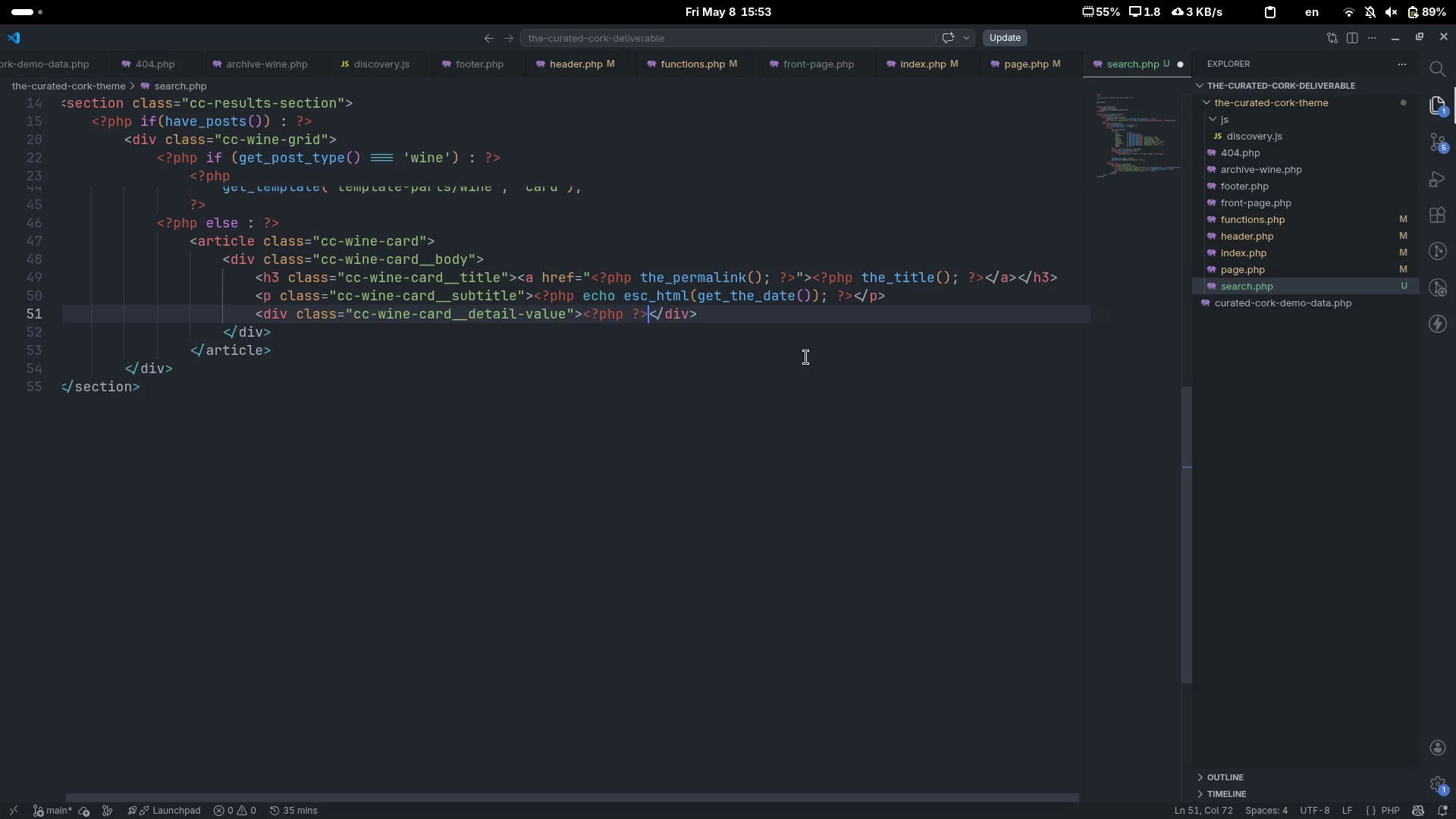 
key(Shift+Period)
 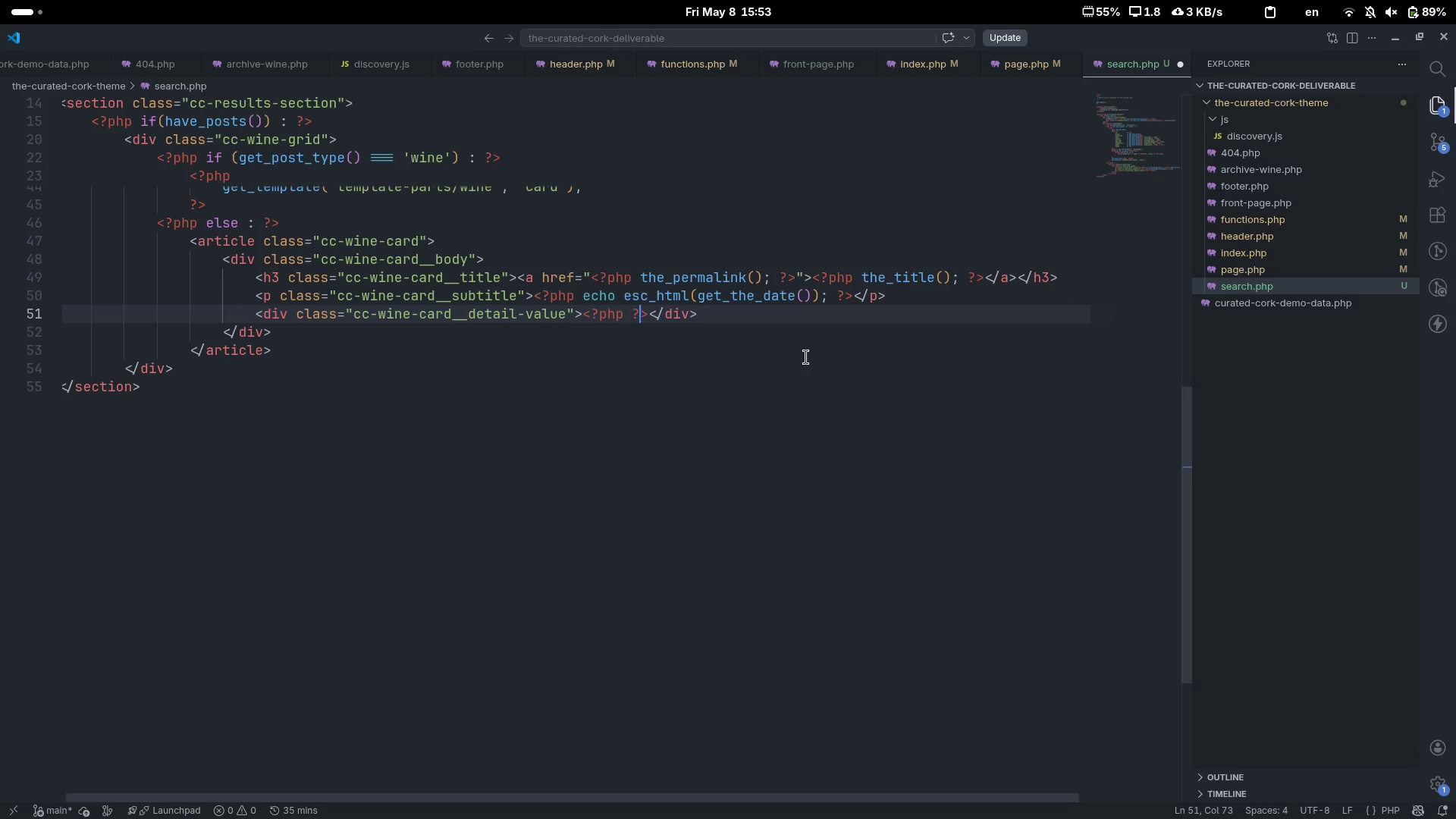 
key(ArrowLeft)
 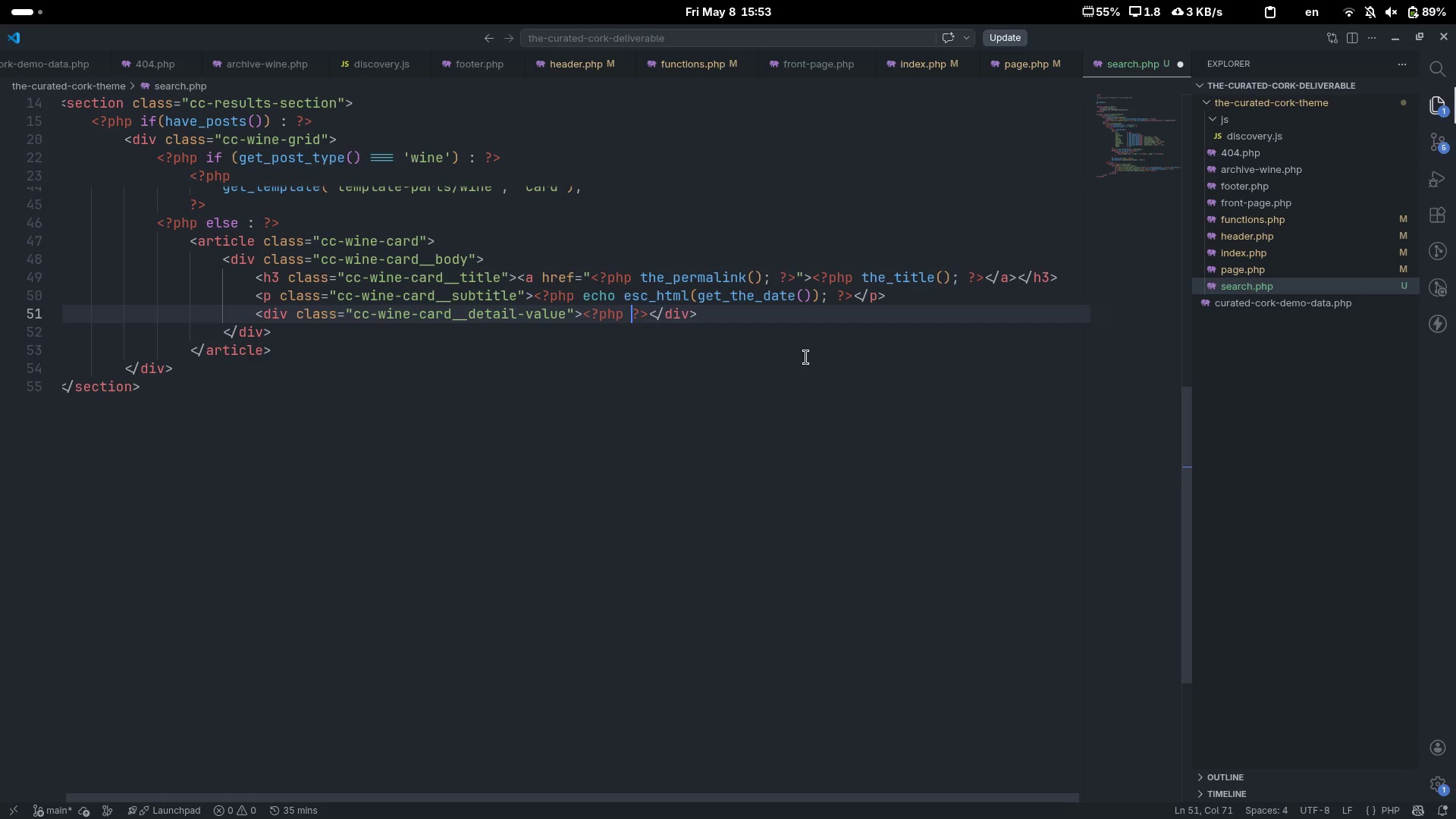 
key(ArrowLeft)
 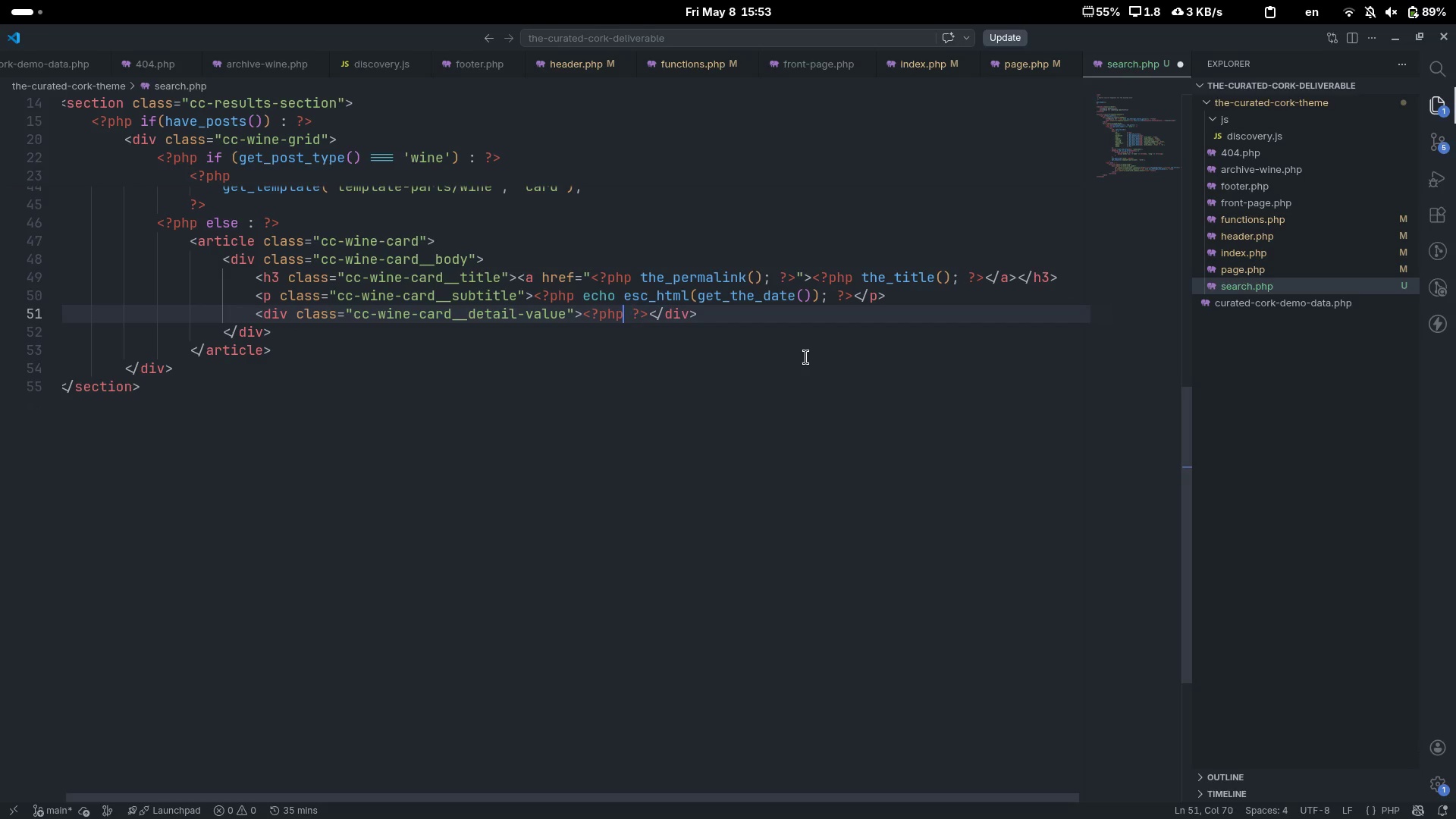 
key(ArrowLeft)
 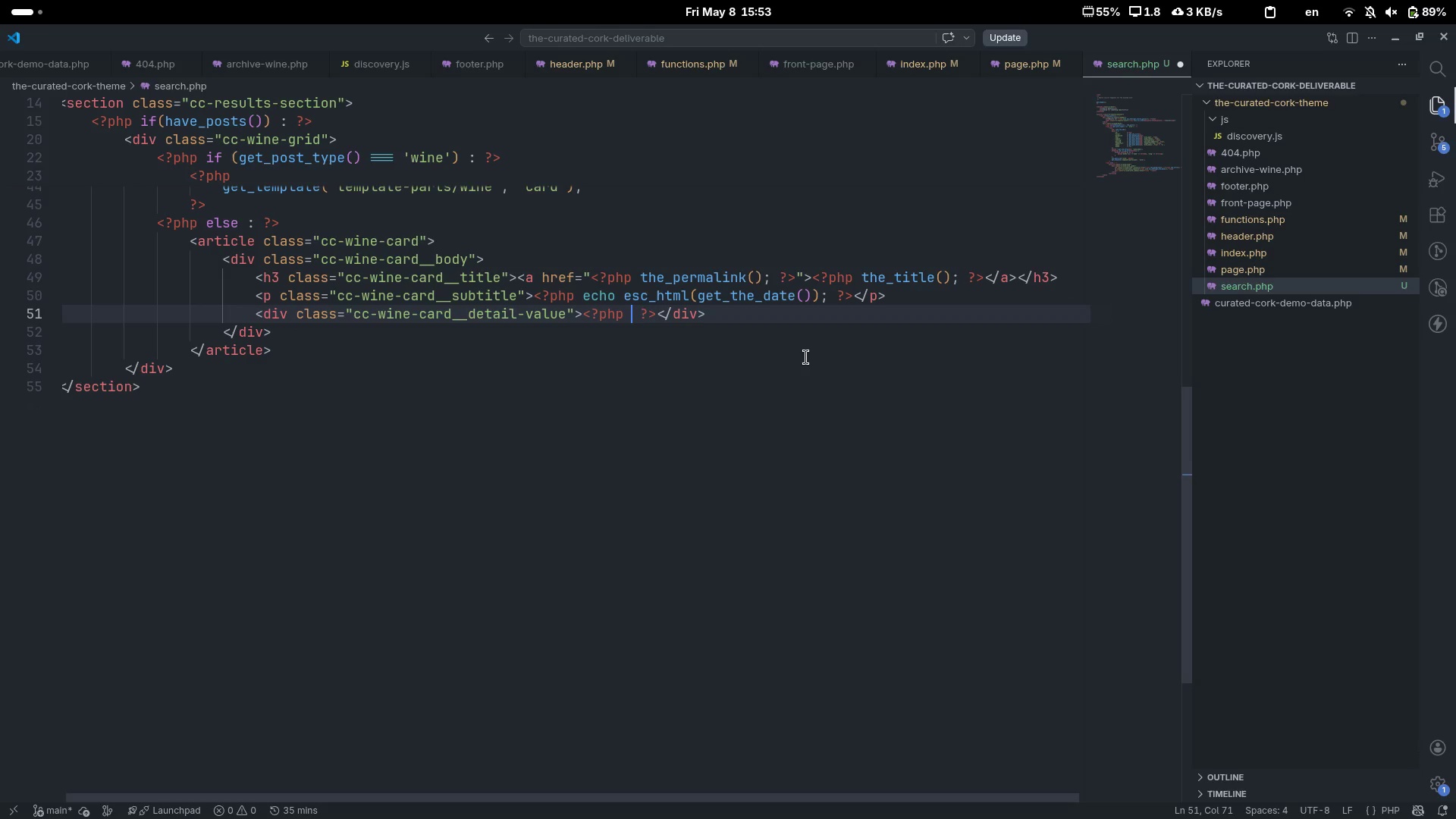 
key(Space)
 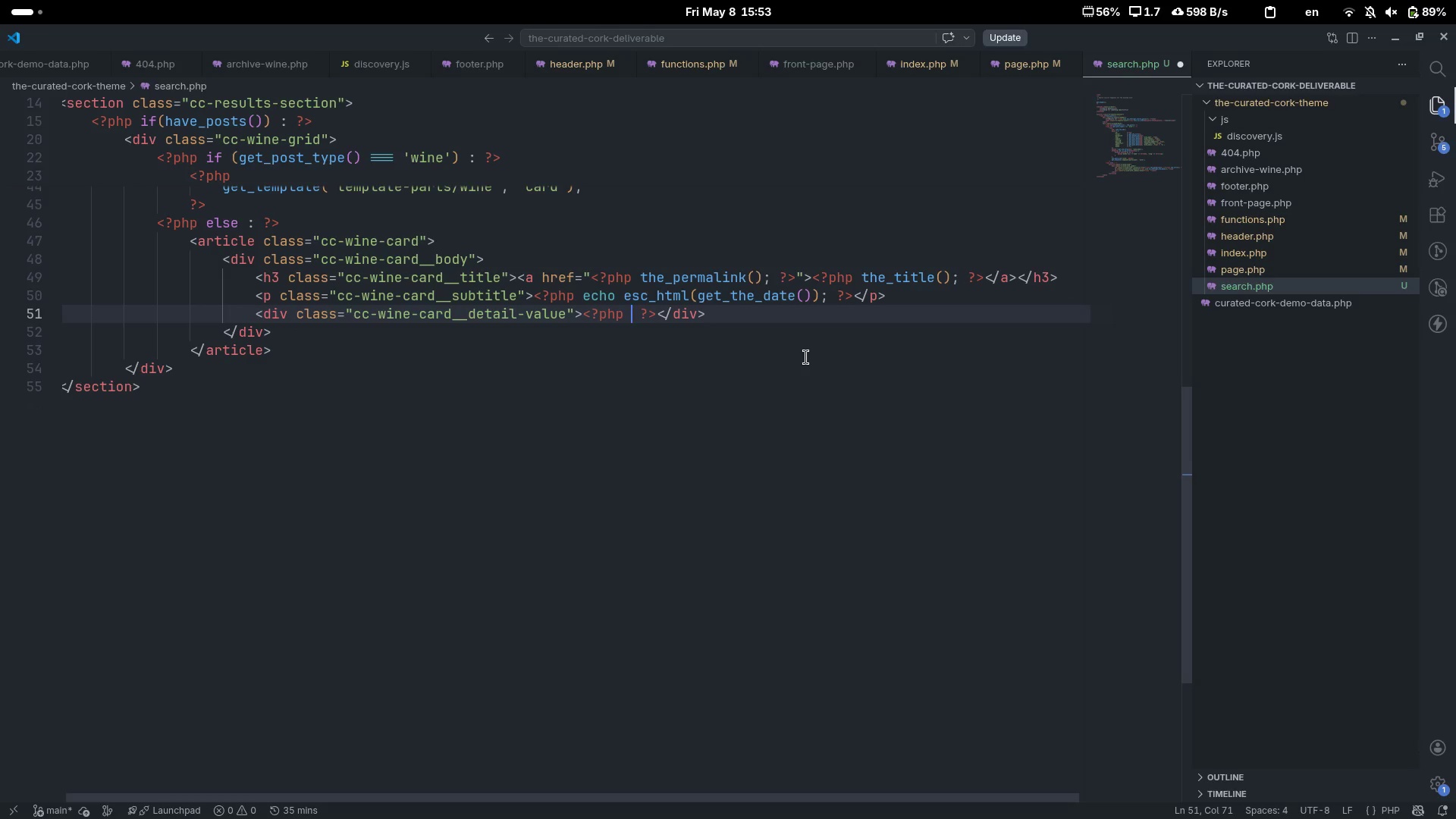 
wait(5.16)
 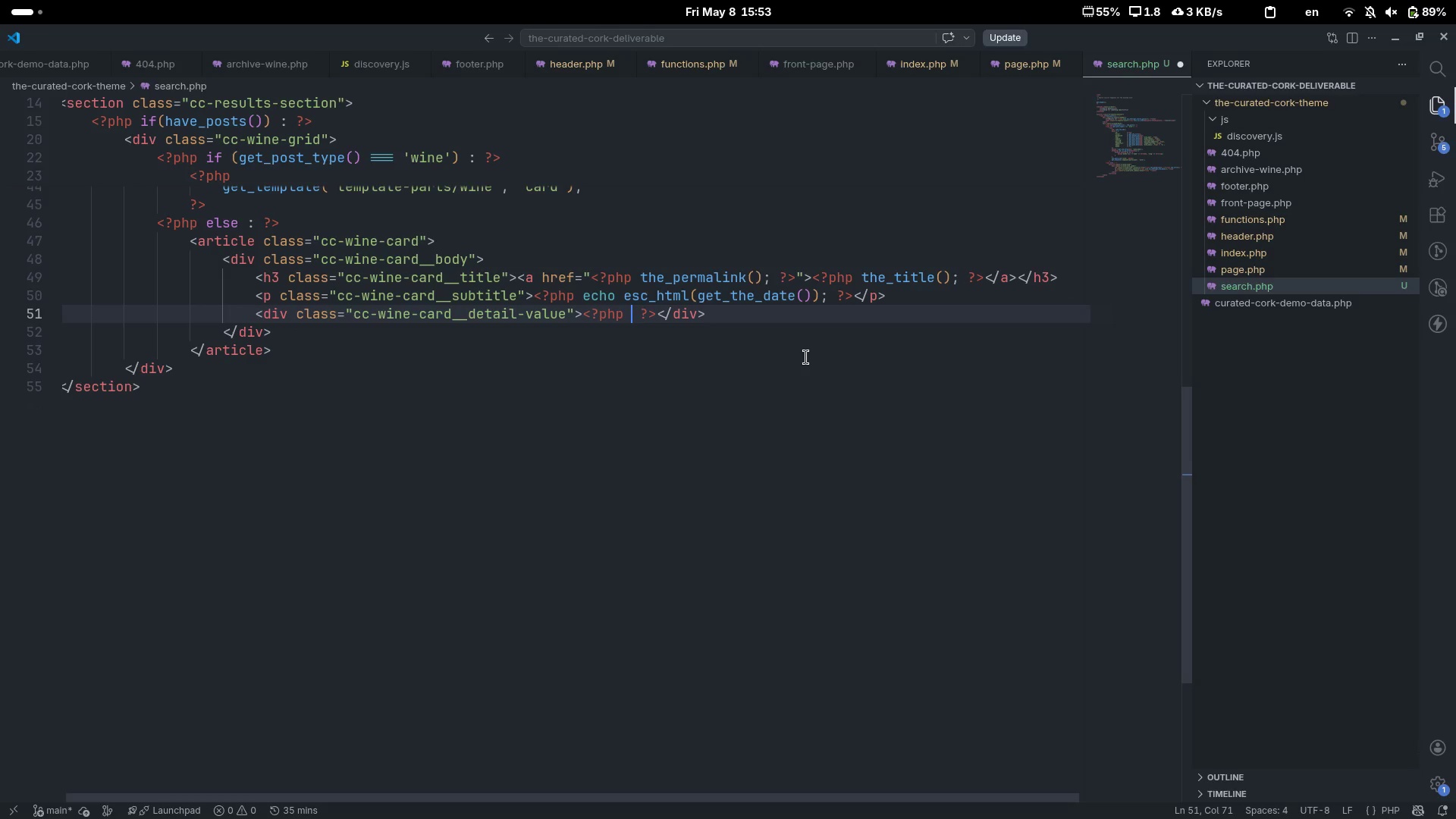 
type(the_excerpt();)
 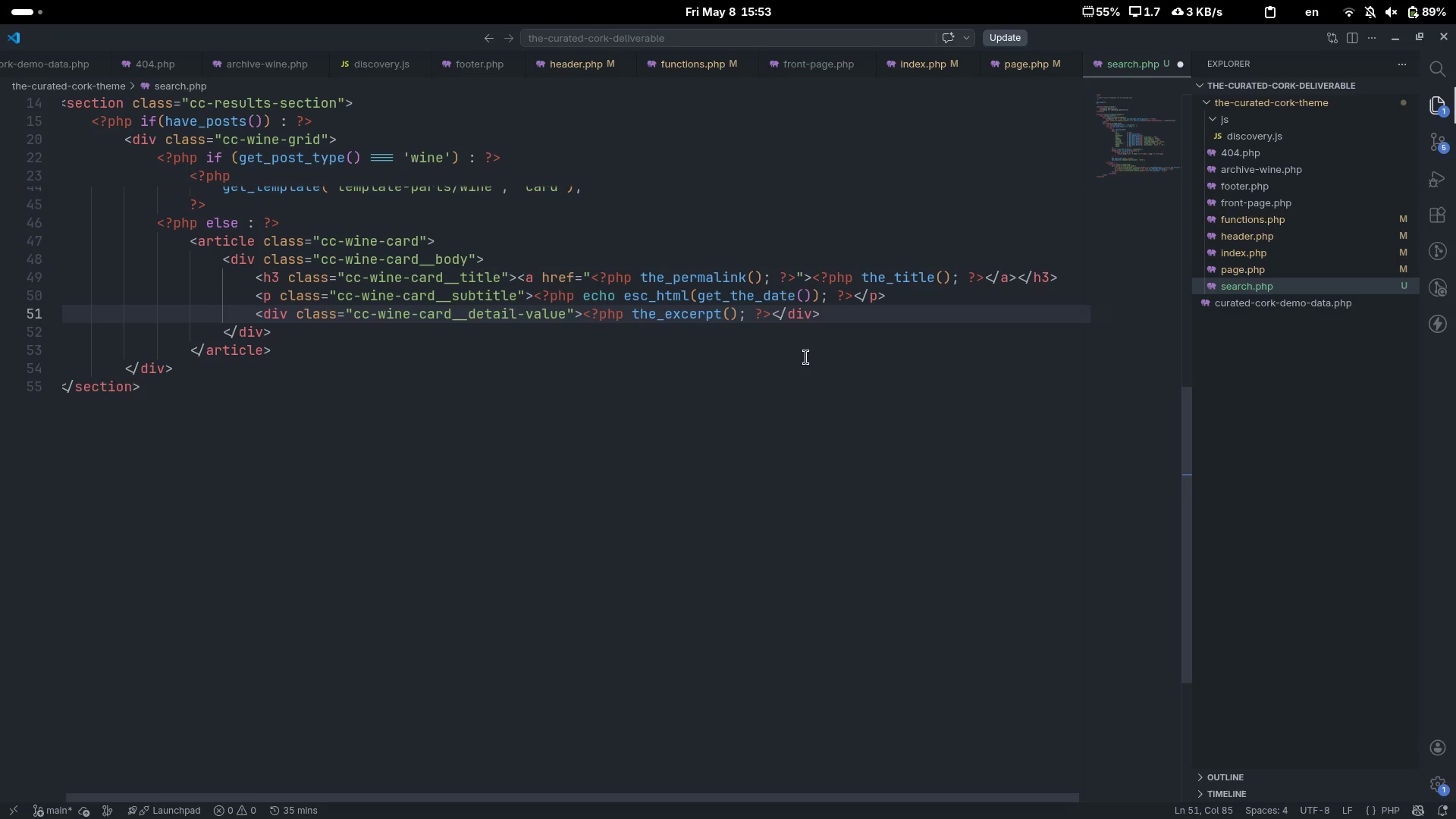 
key(Control+S)
 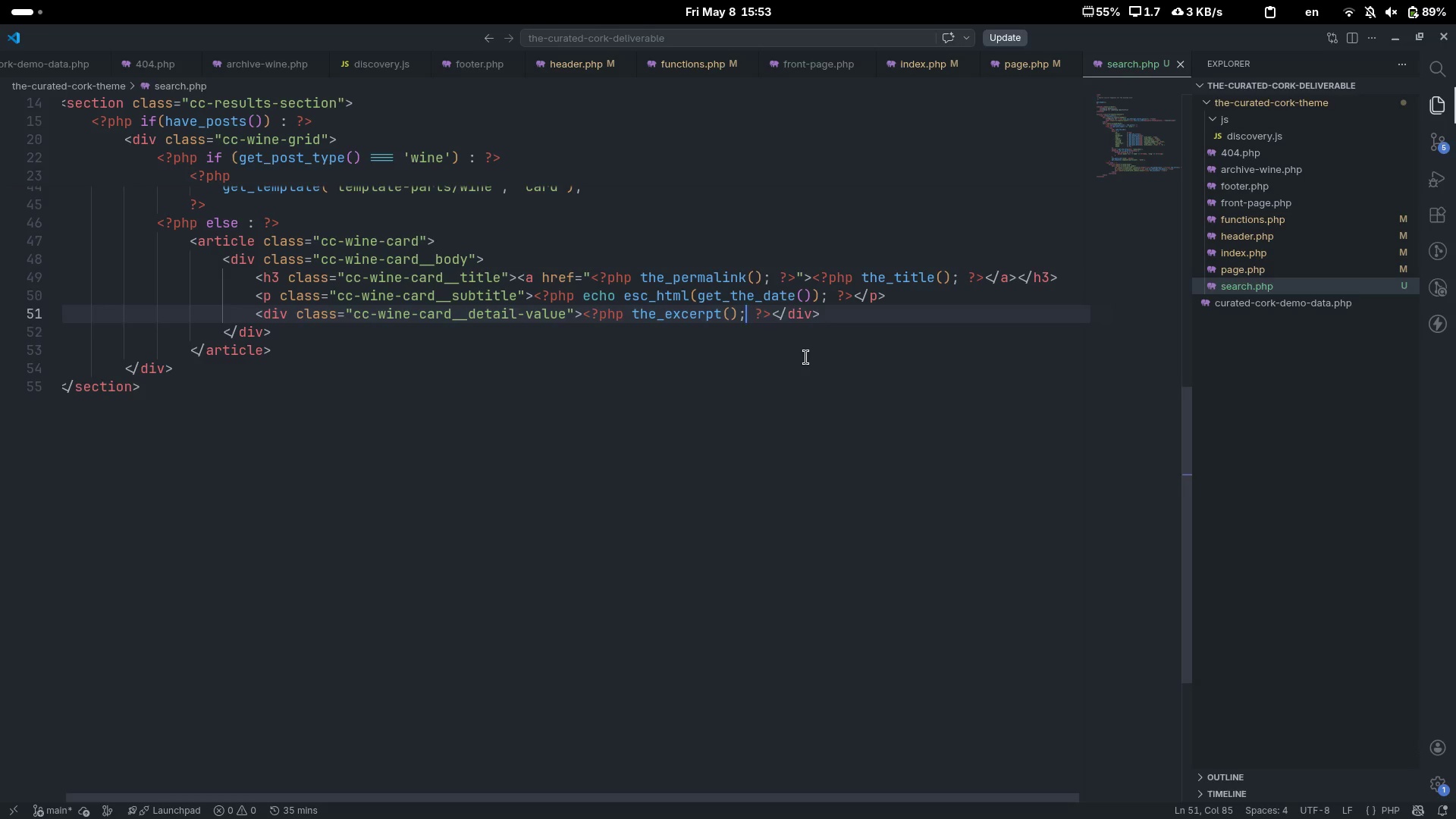 
key(ArrowDown)
 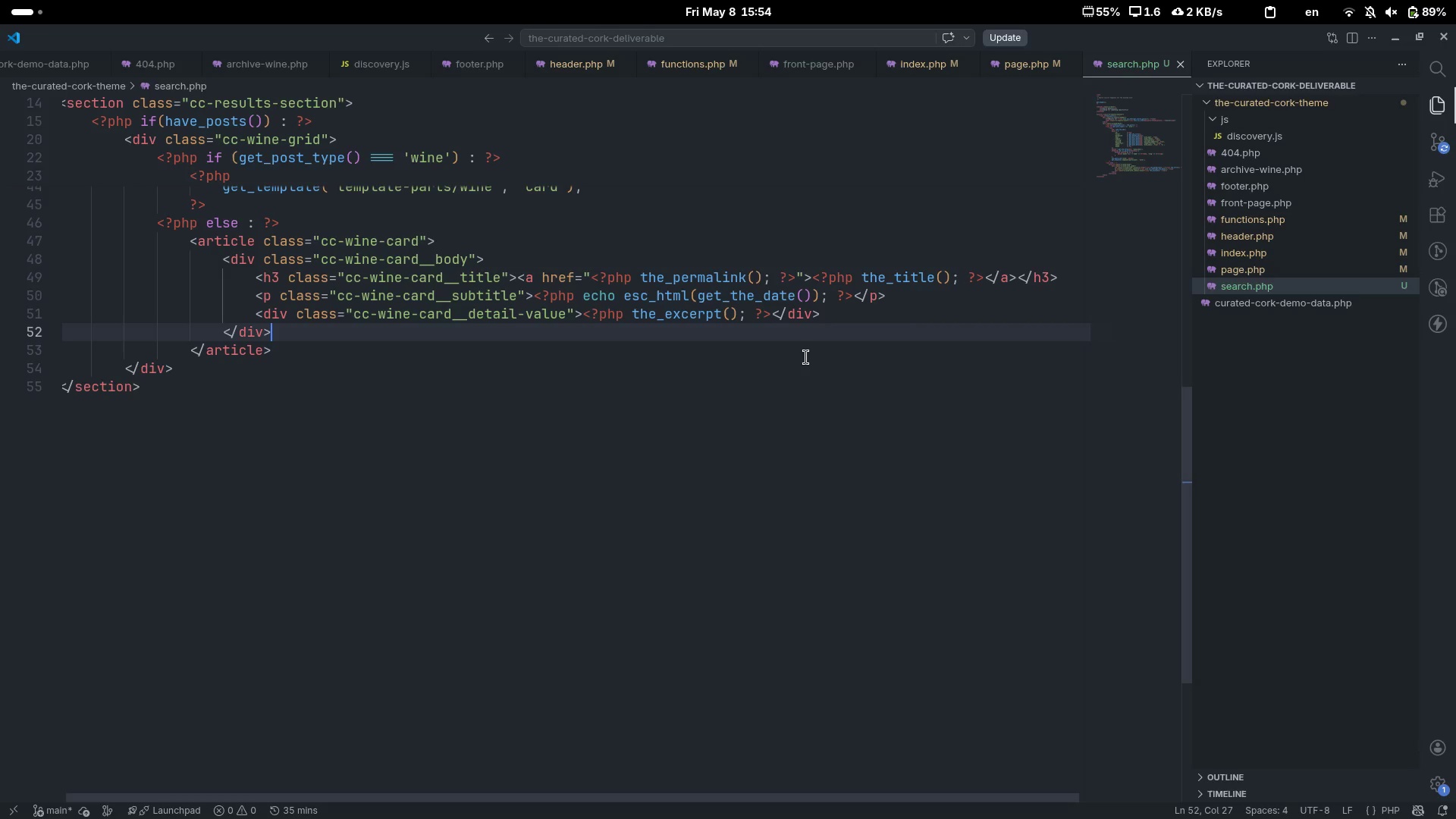 
key(ArrowDown)
 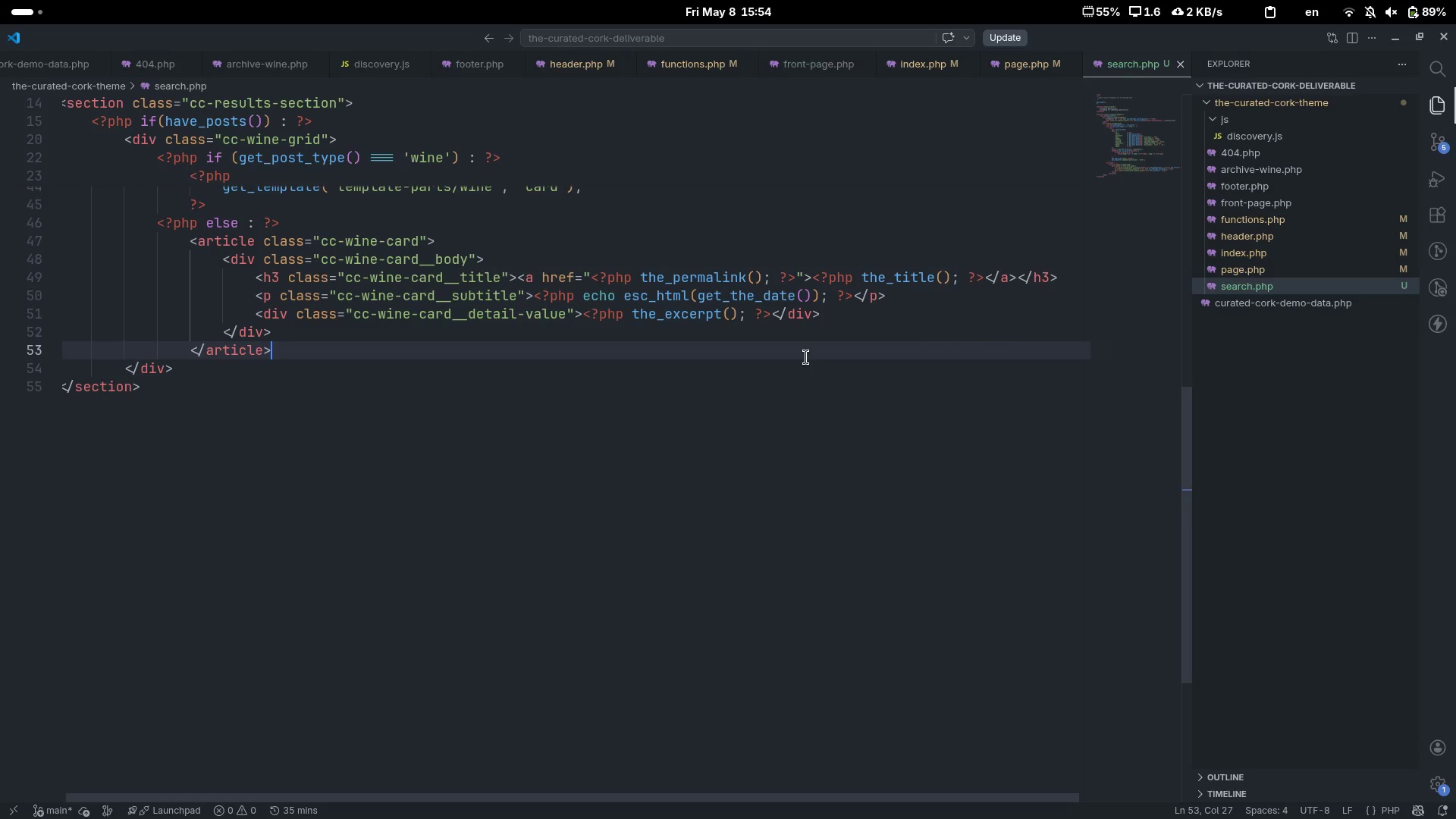 
key(Enter)
 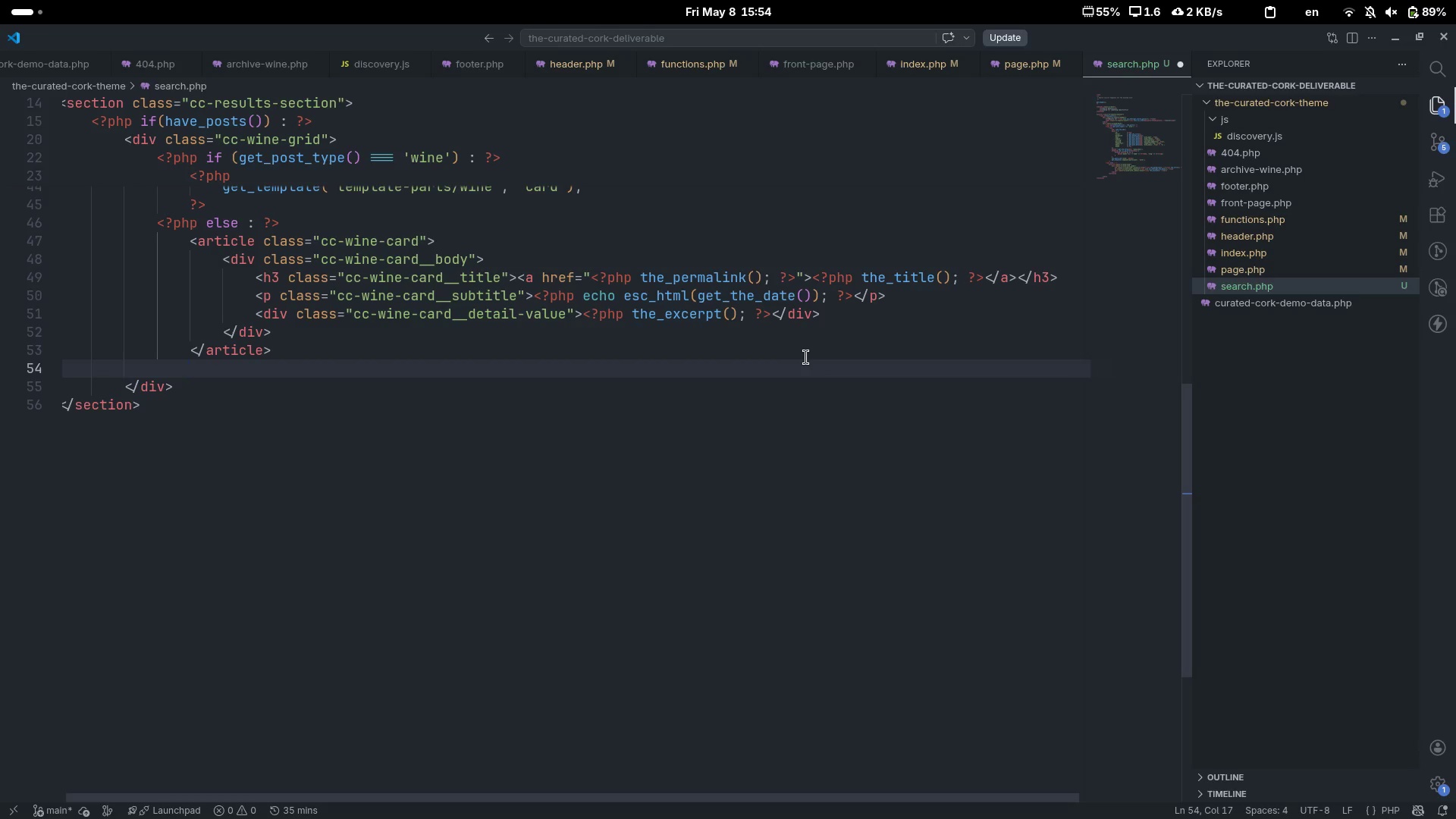 
key(Backspace)
 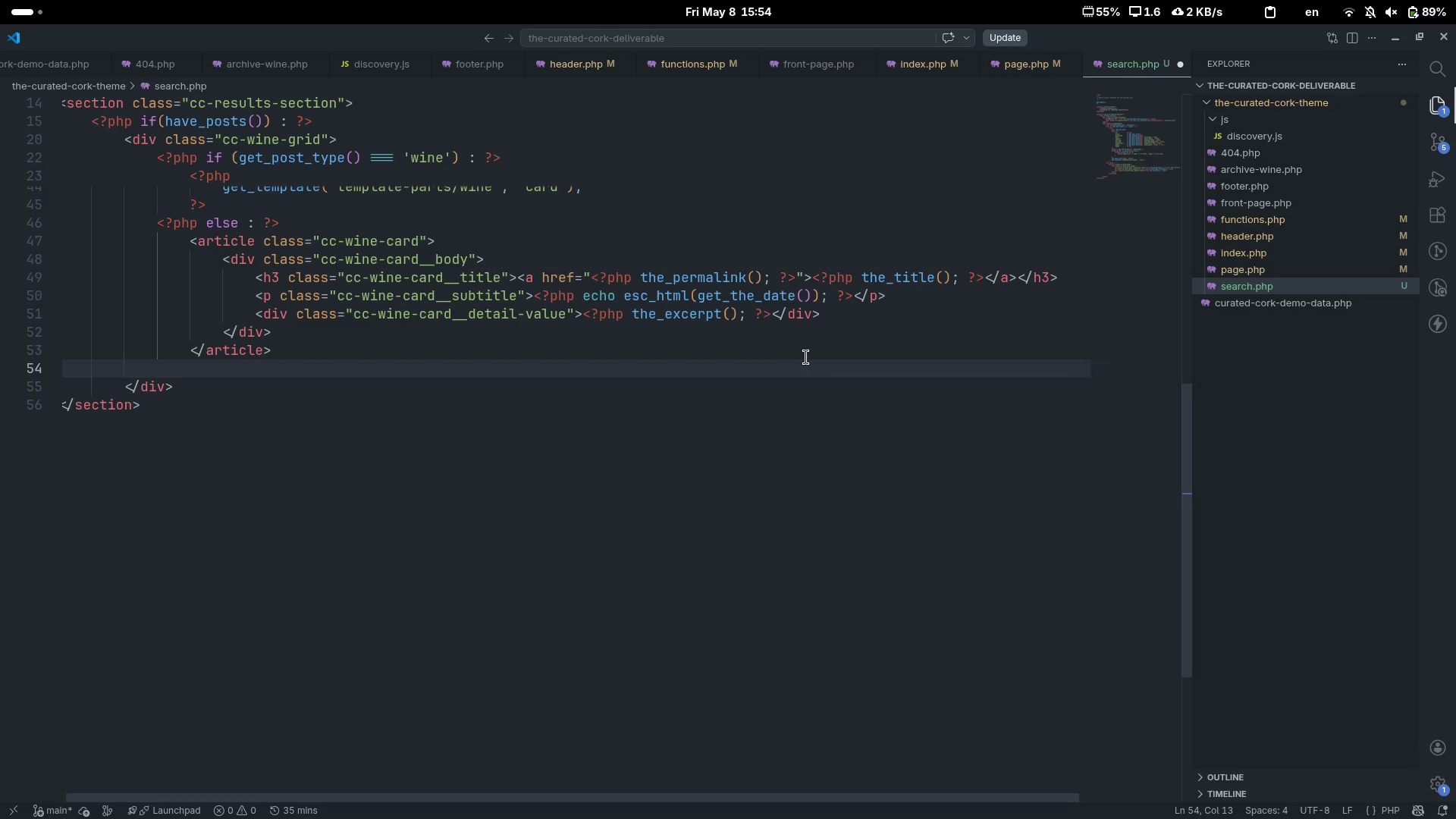 
key(Shift+Comma)
 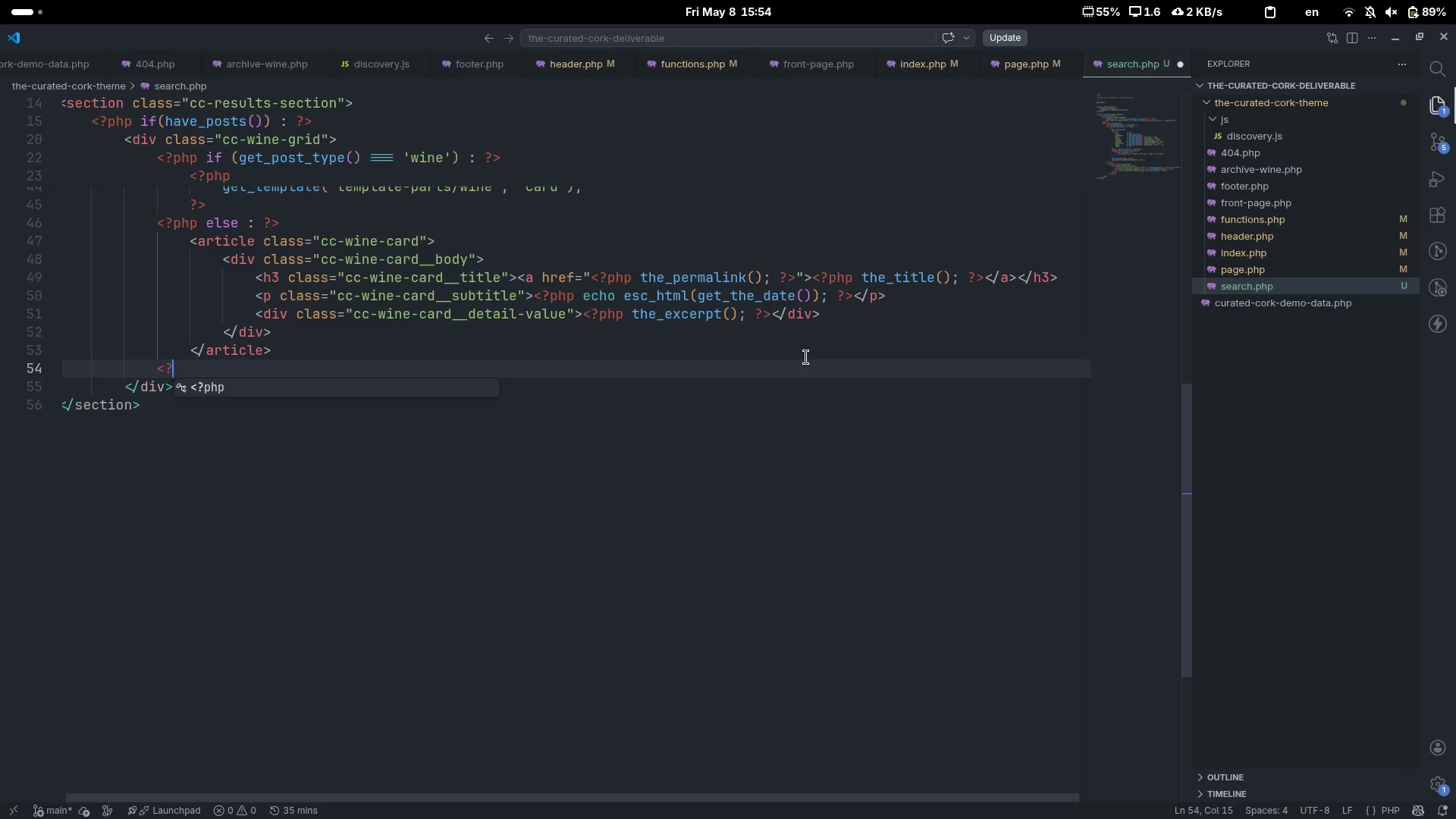 
key(Shift+Slash)
 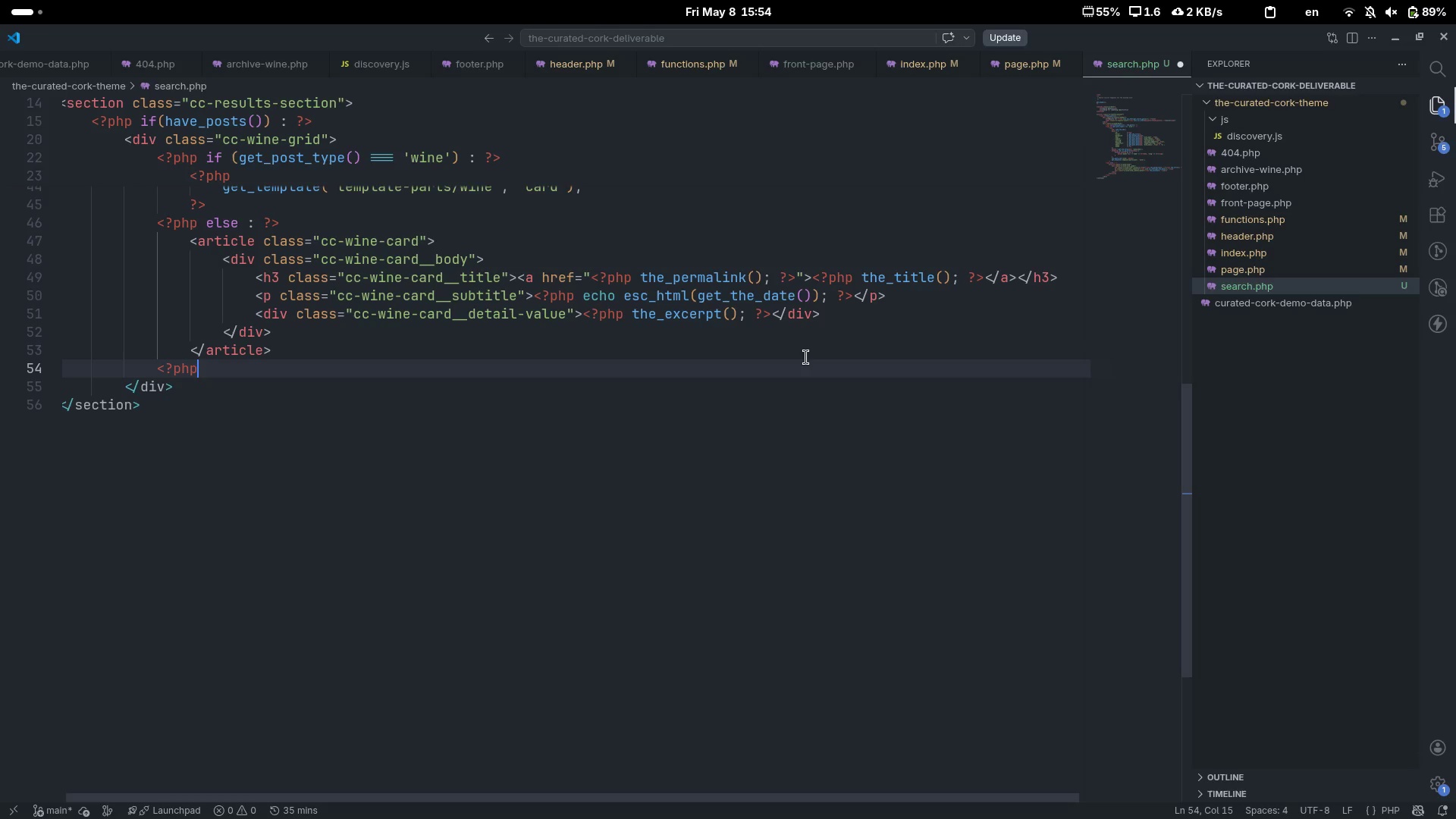 
key(Tab)
 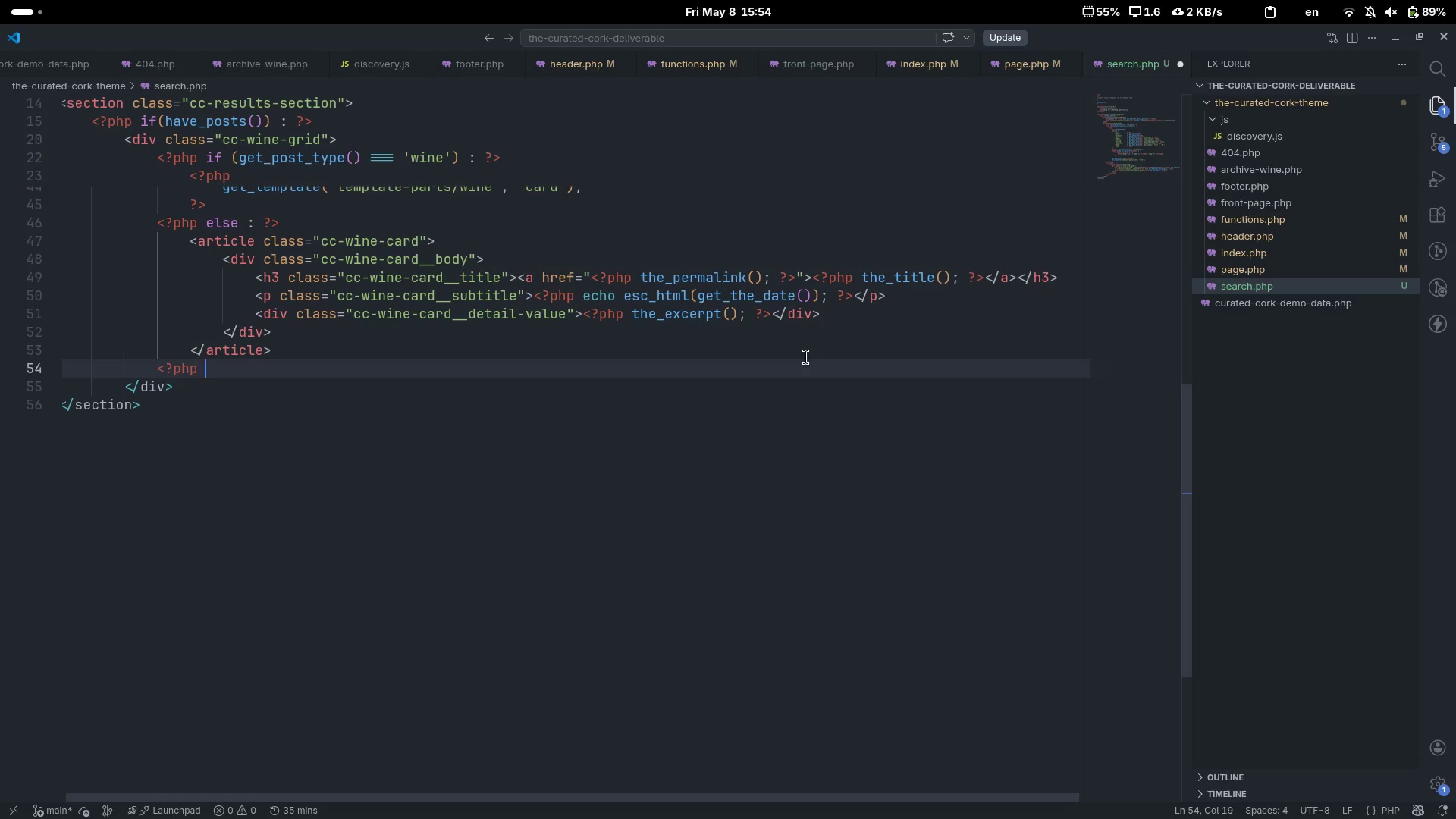 
key(Space)
 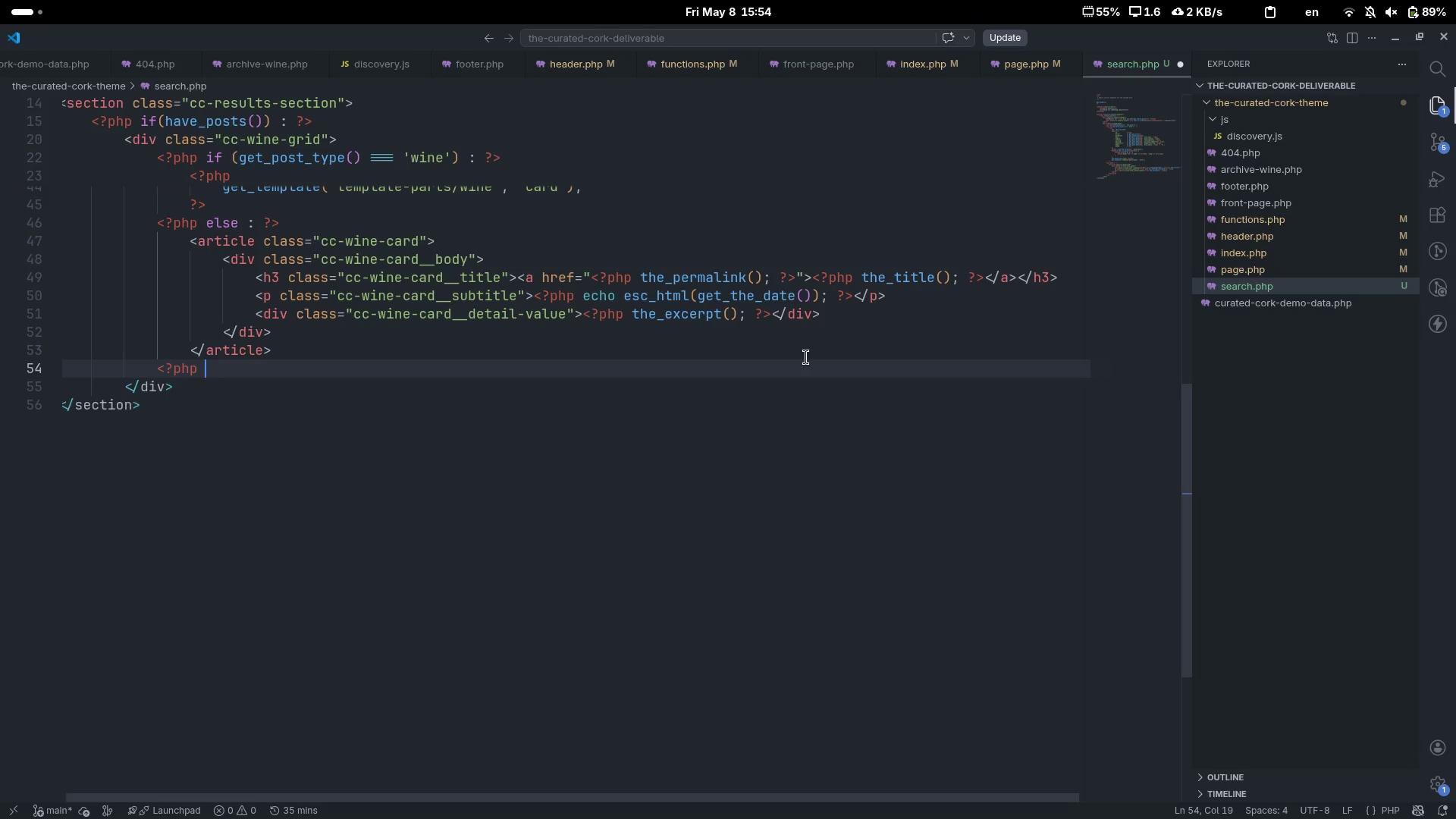 
key(Shift+Slash)
 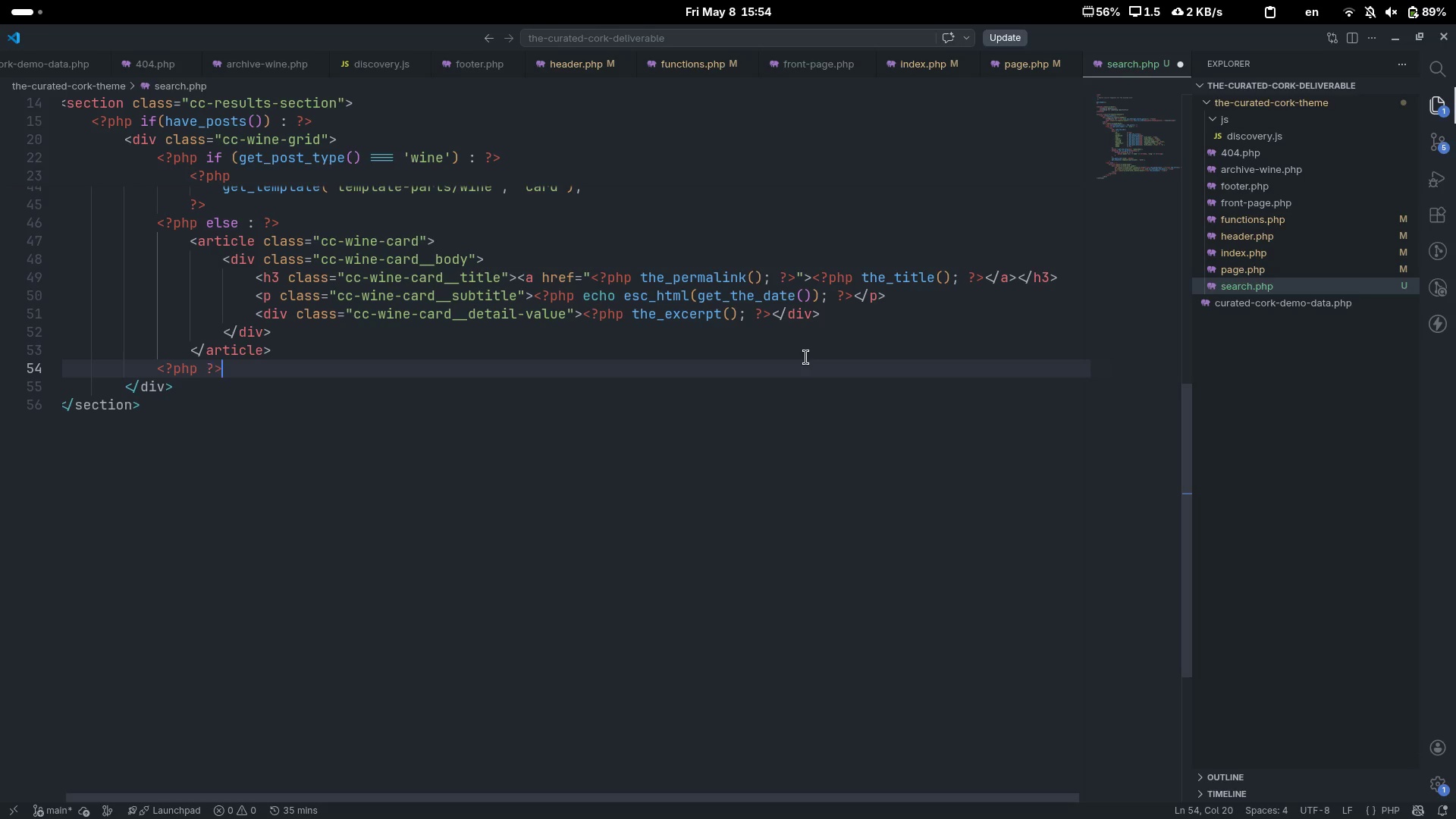 
key(Shift+Period)
 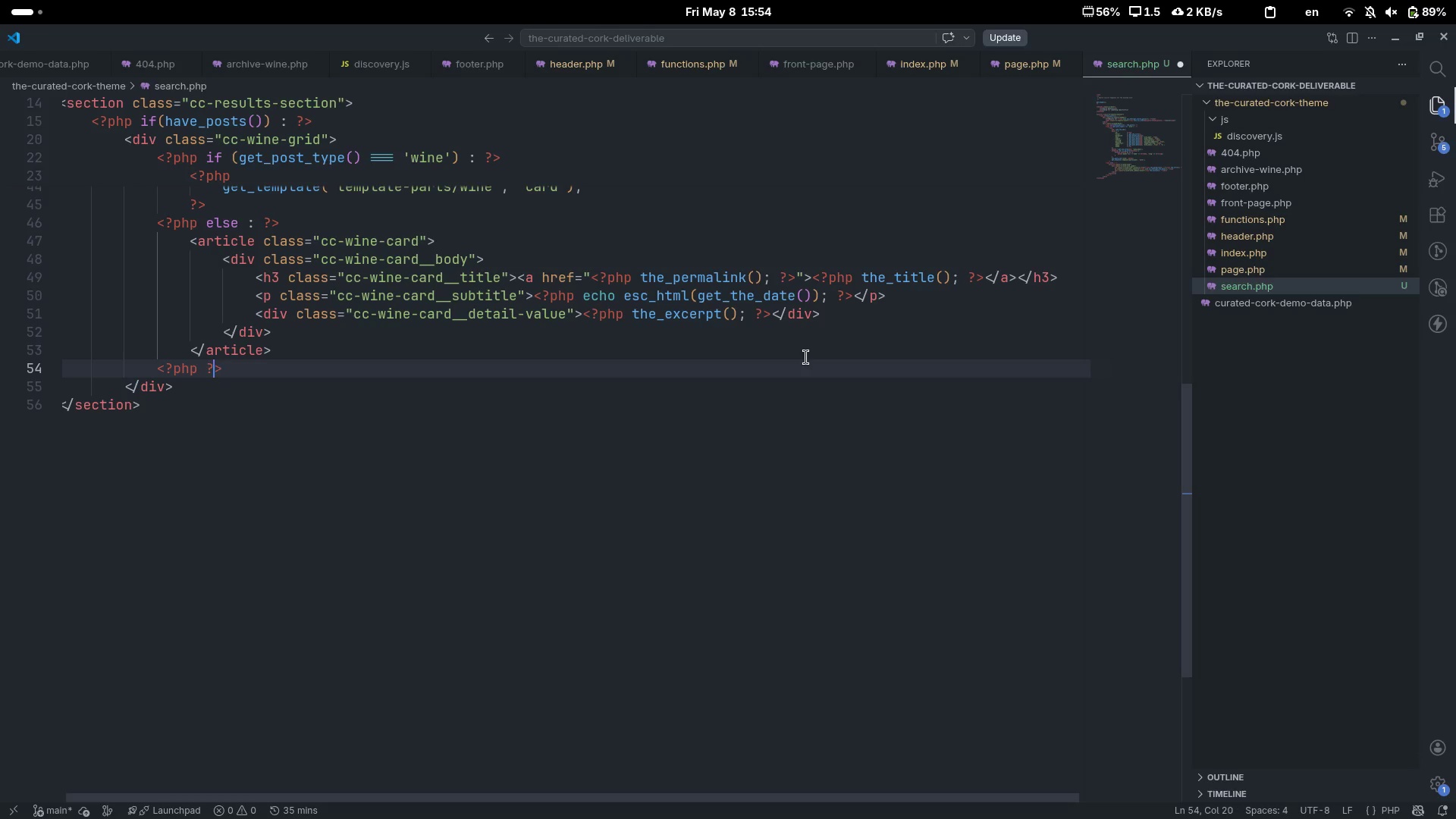 
key(ArrowLeft)
 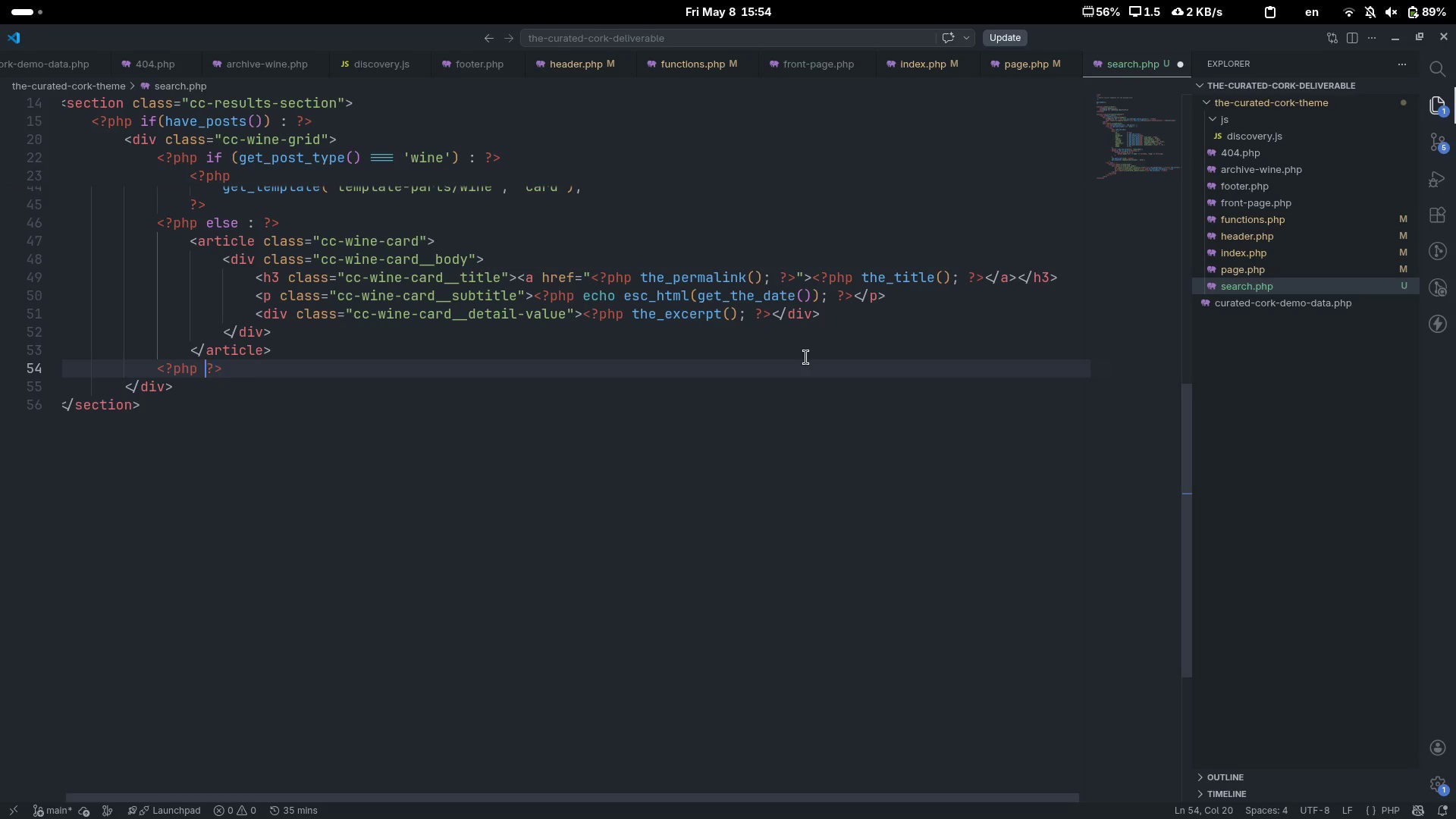 
key(ArrowLeft)
 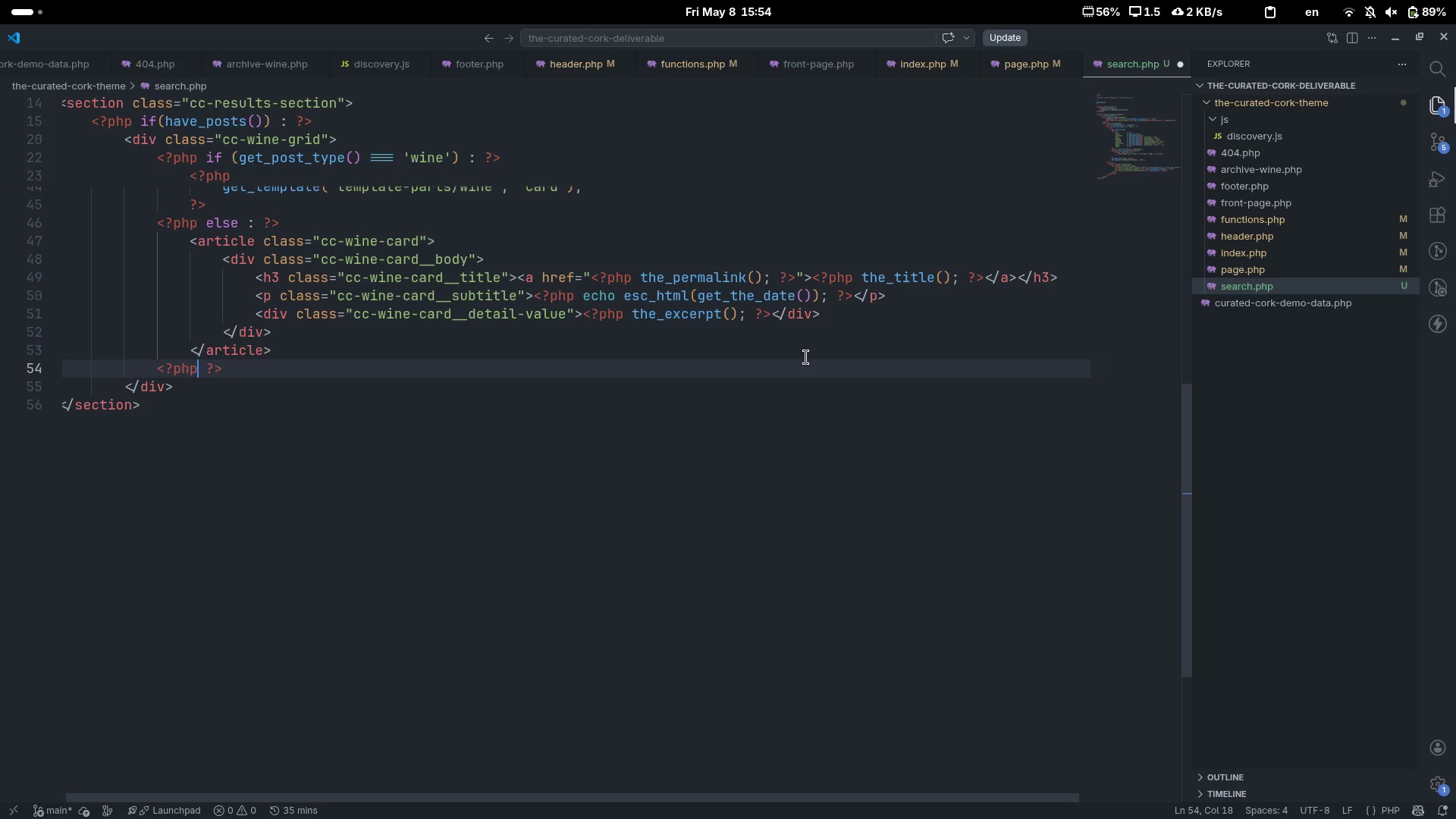 
key(ArrowLeft)
 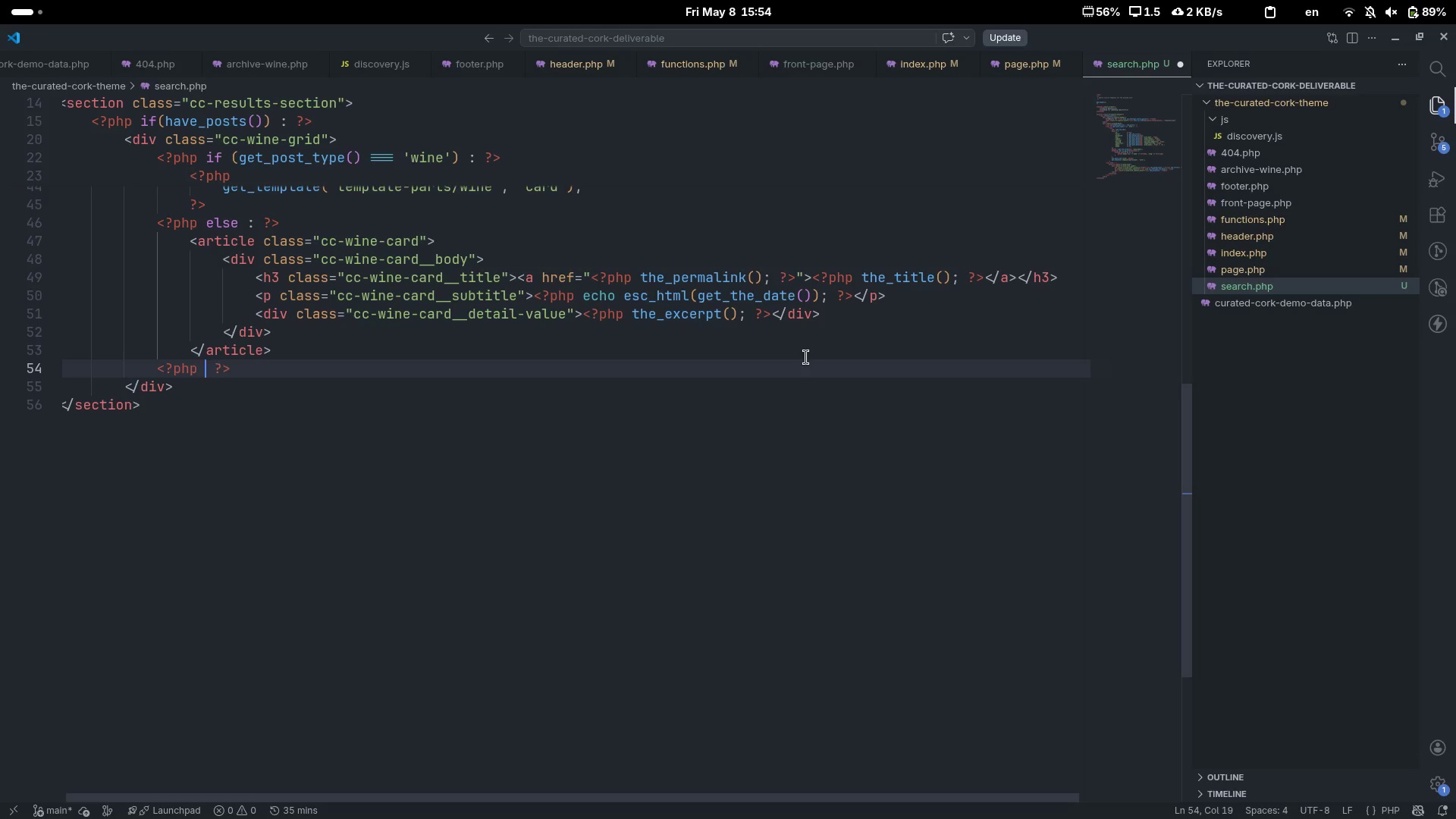 
type( endf)
key(Backspace)
type(if;)
 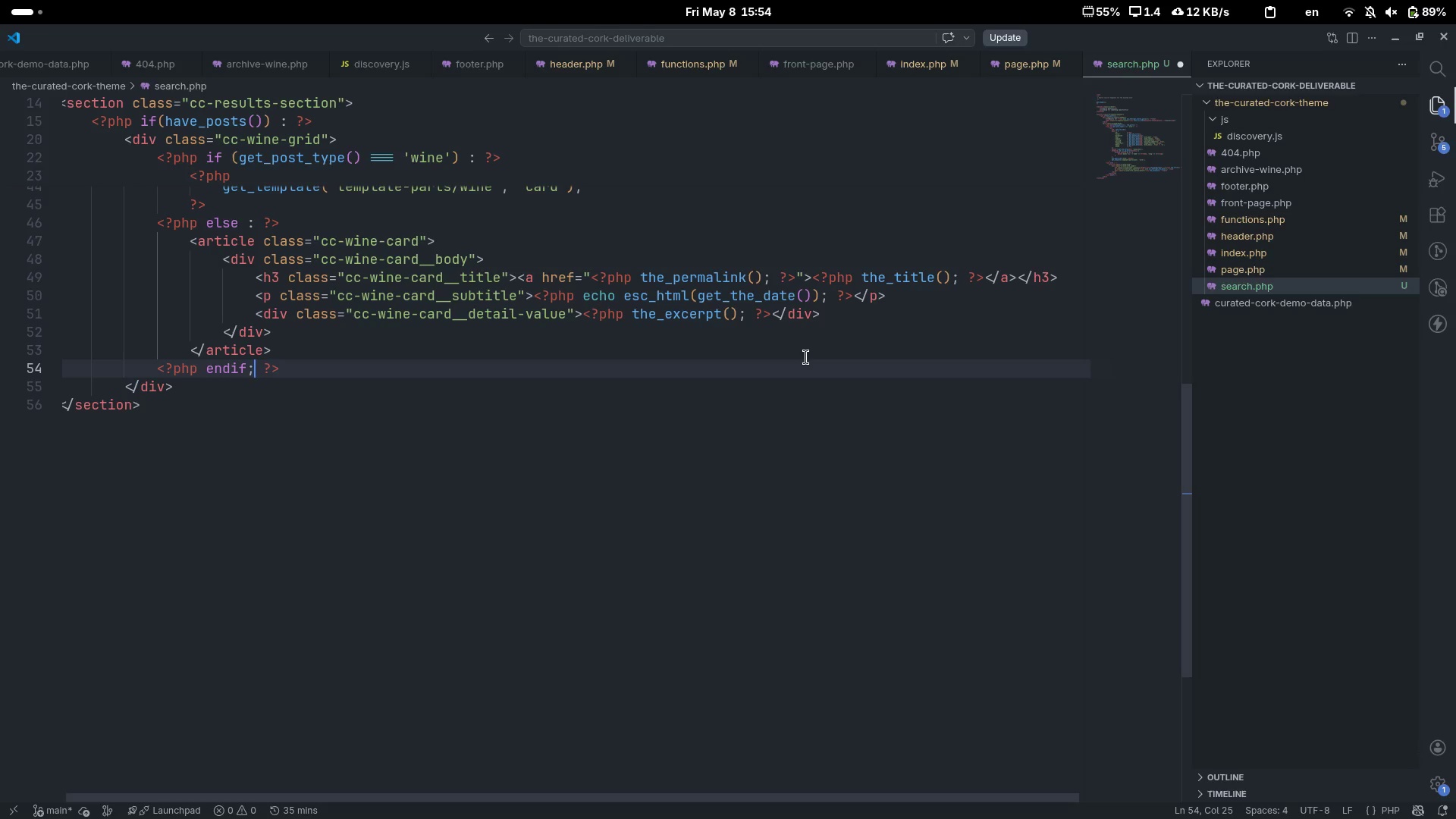 
key(Control+ControlLeft)
 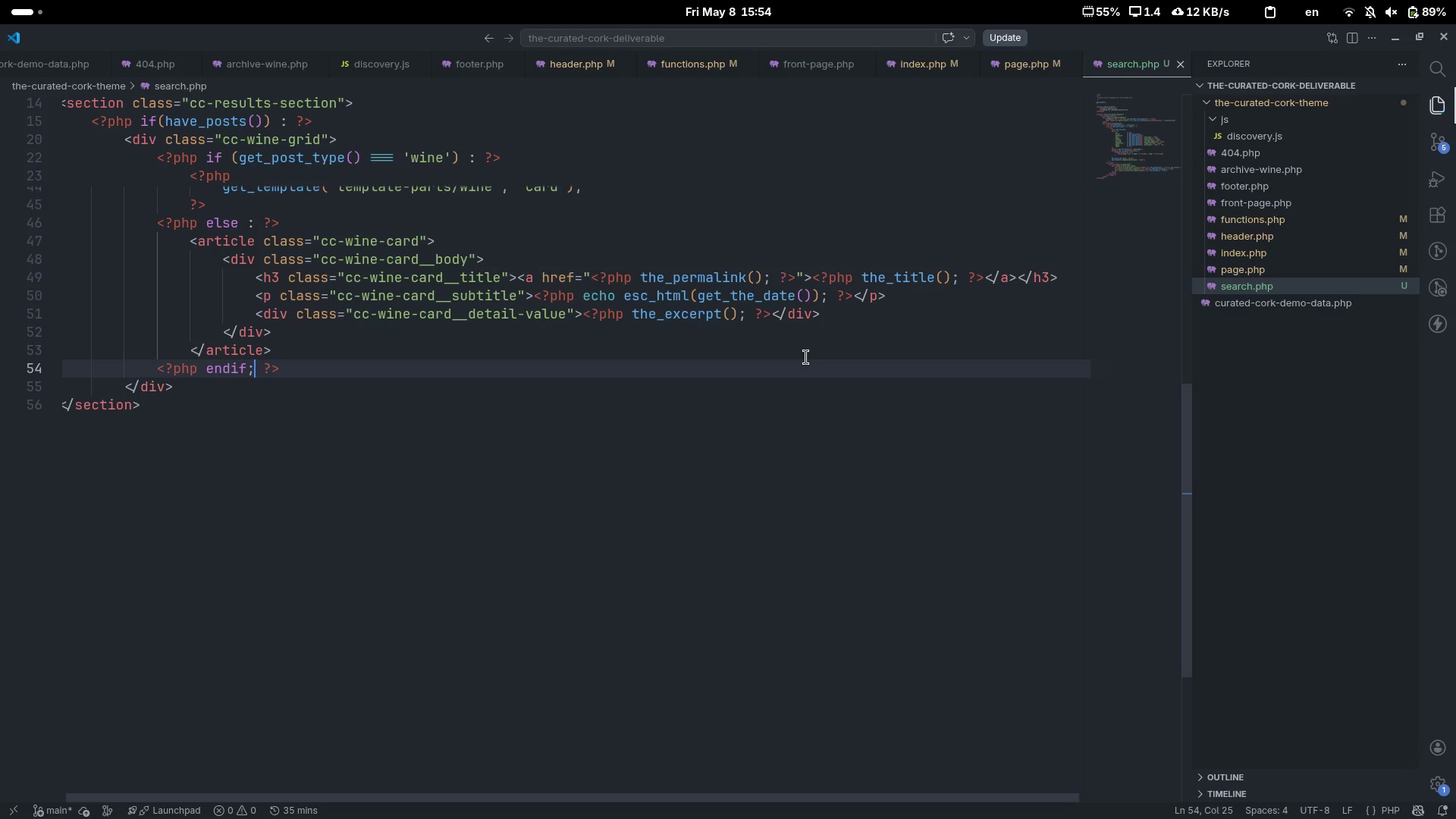 
key(Control+S)
 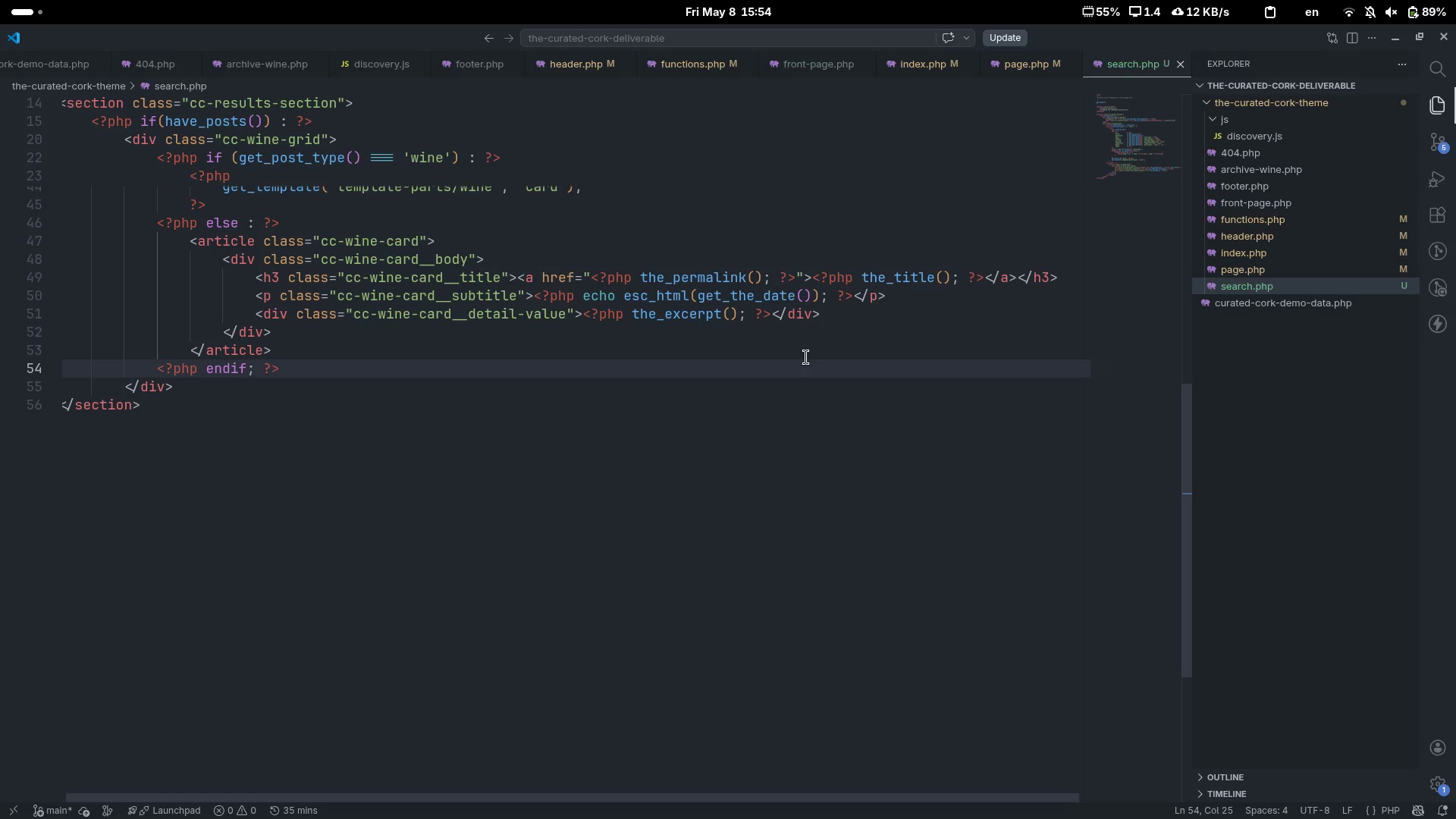 
key(End)
 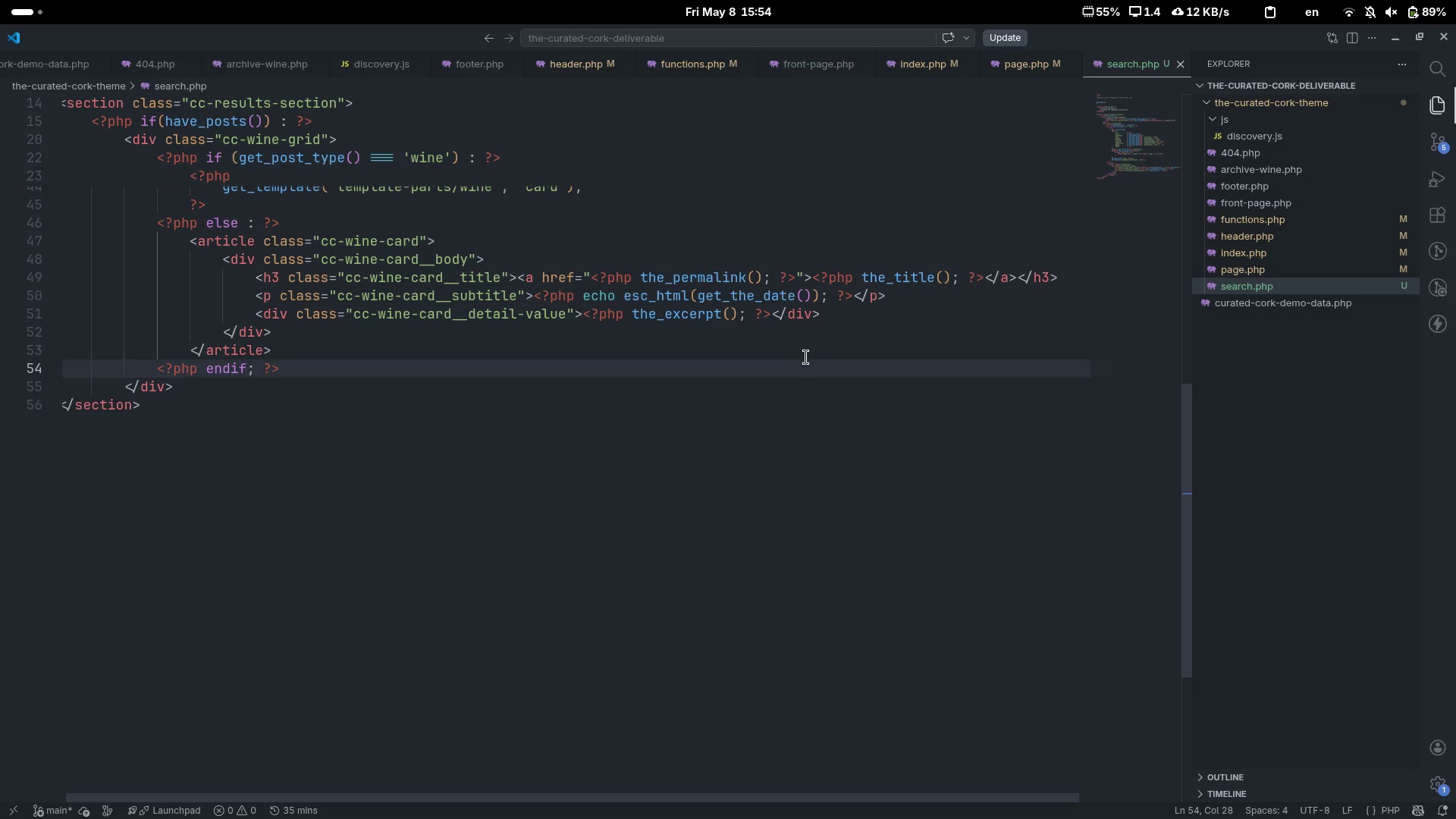 
key(Enter)
 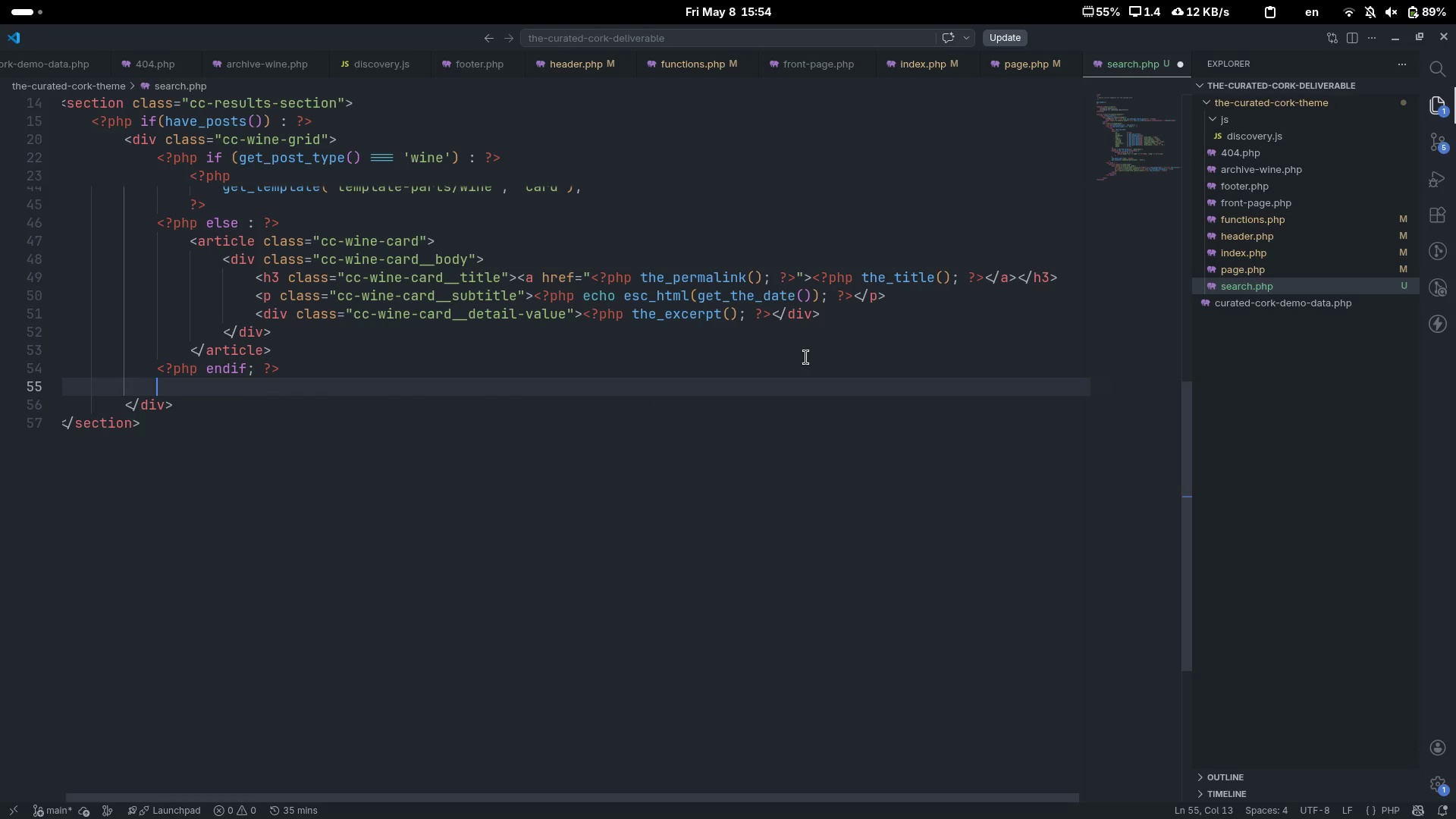 
key(Backspace)
 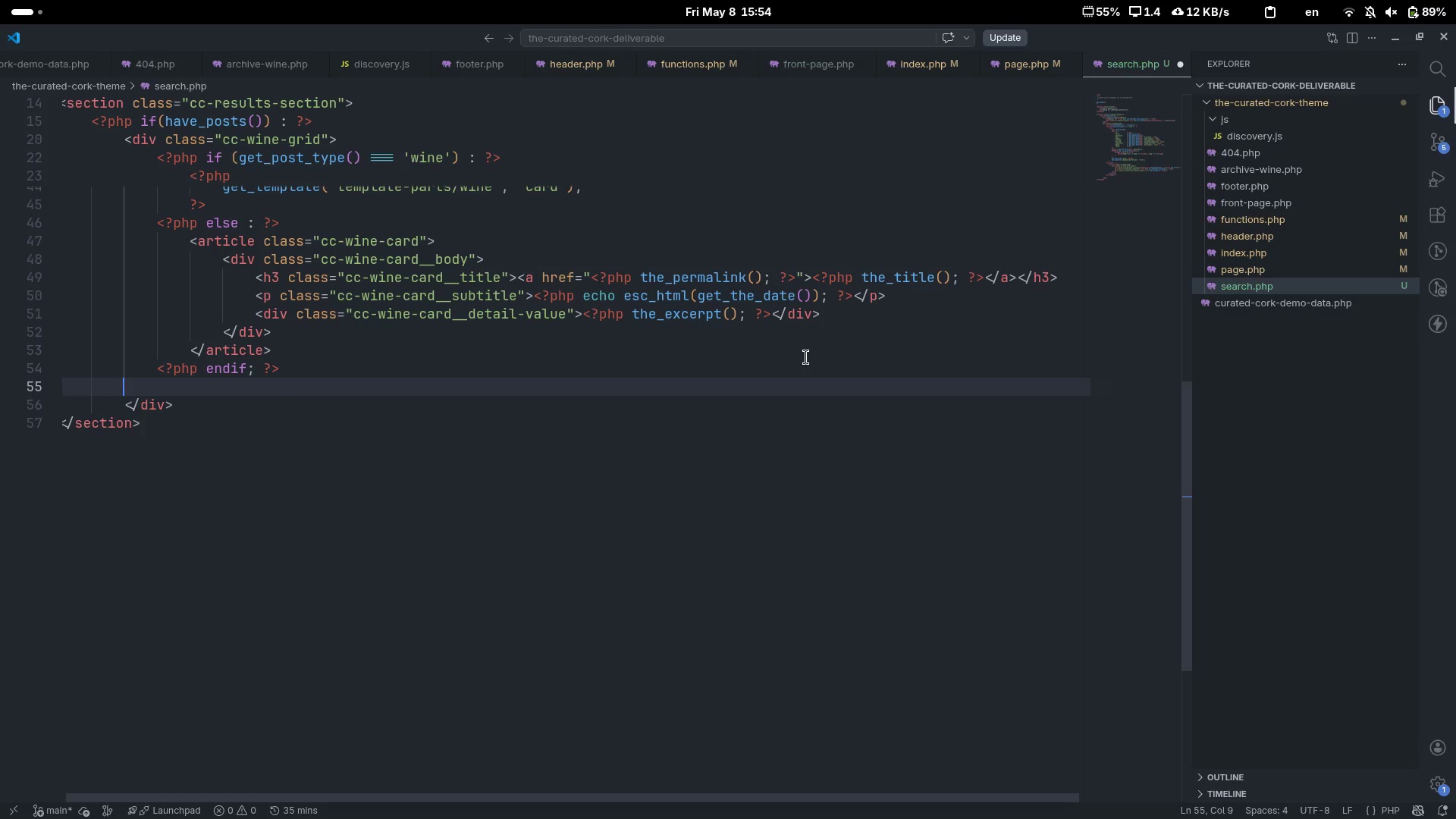 
key(Shift+Comma)
 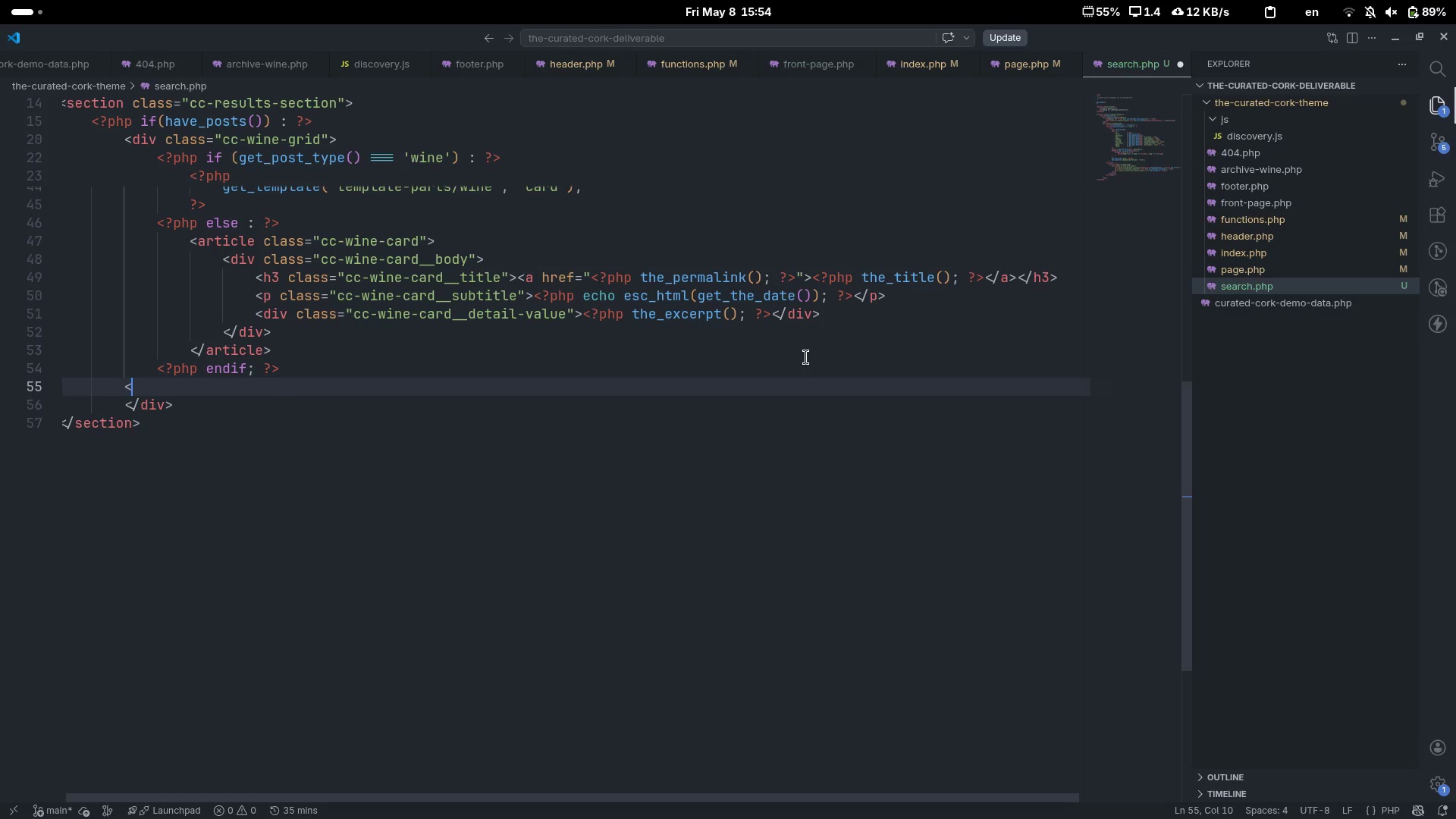 
key(Shift+ShiftLeft)
 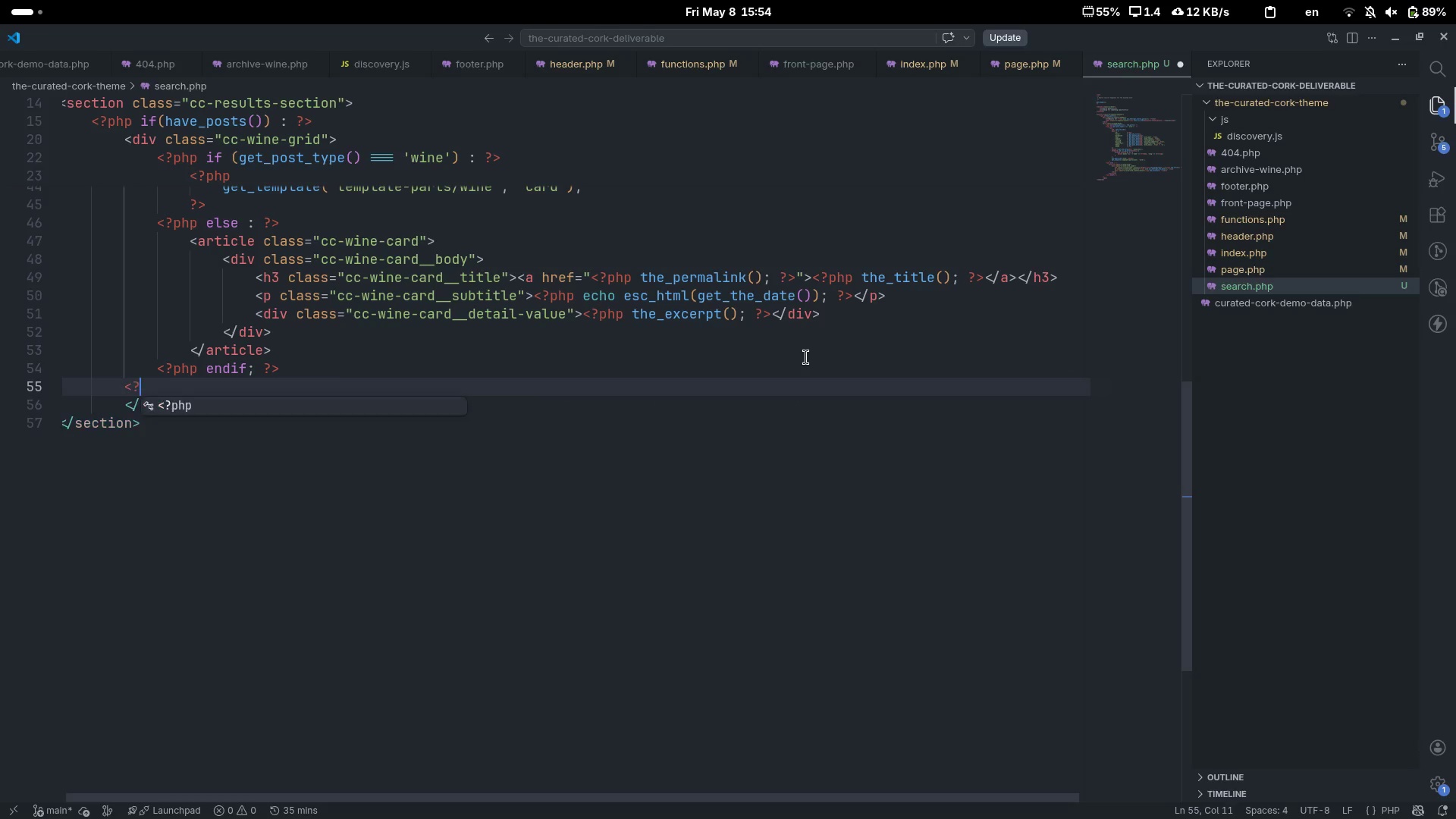 
key(Shift+Slash)
 